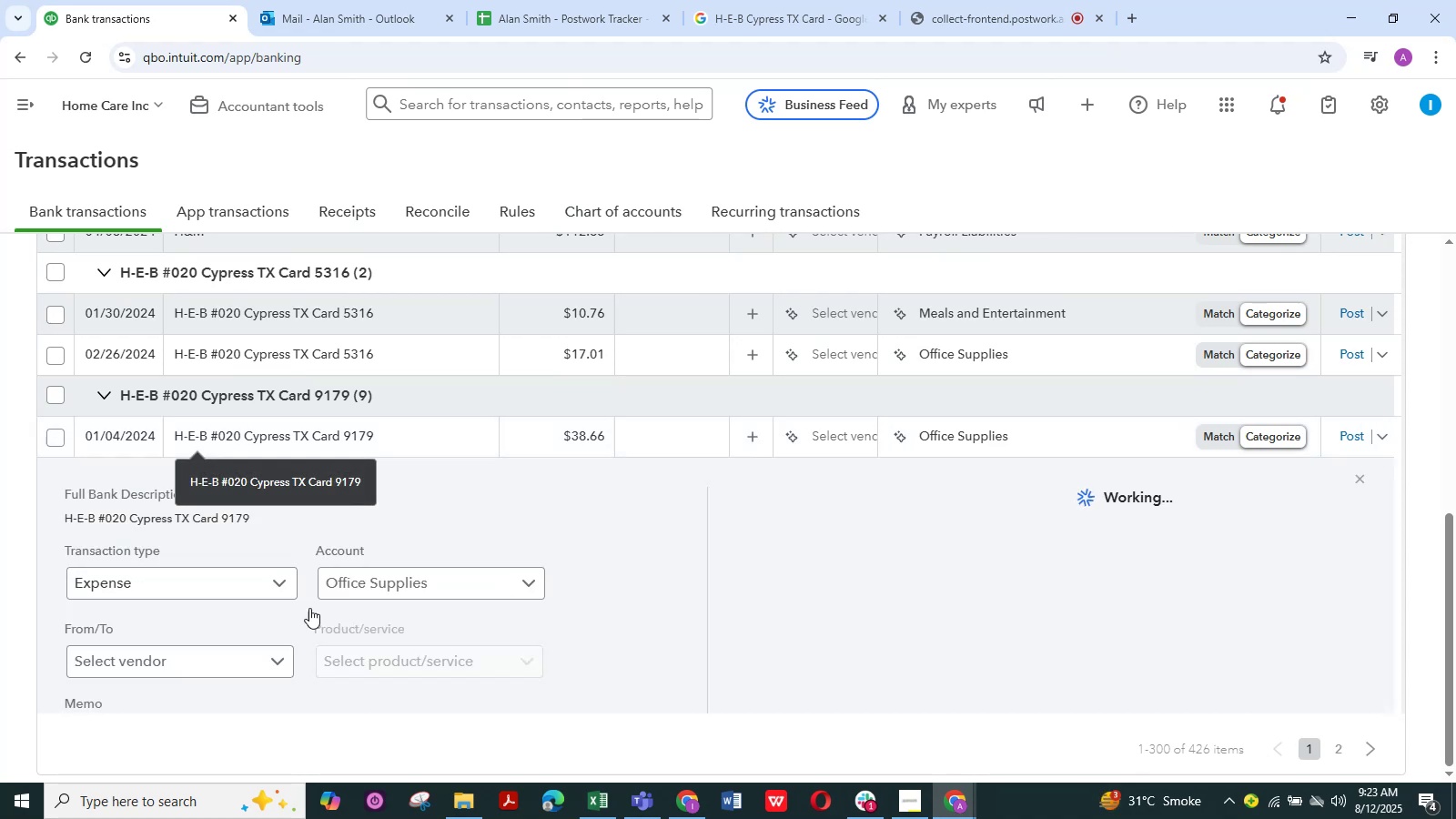 
scroll: coordinate [323, 625], scroll_direction: down, amount: 3.0
 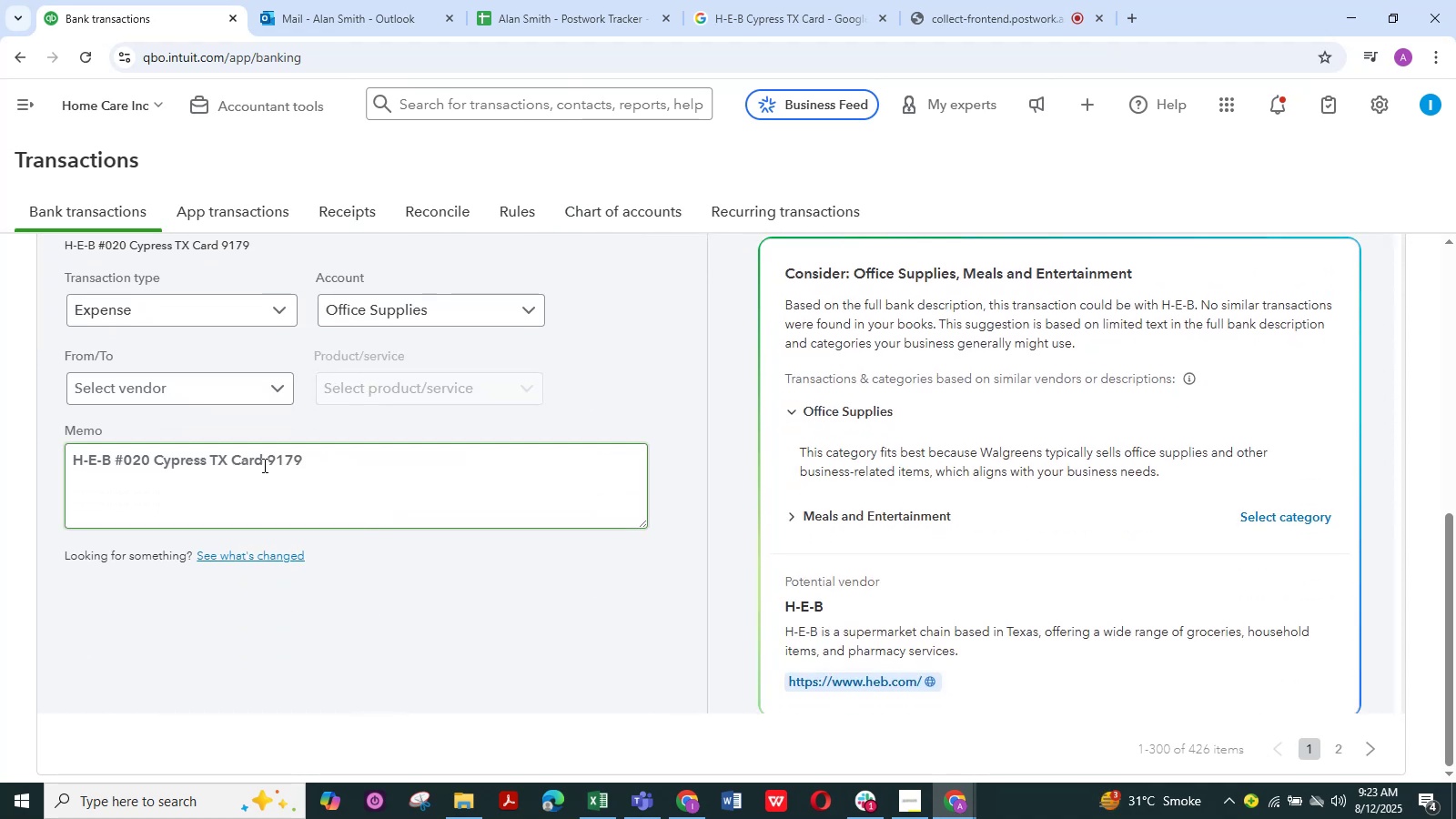 
left_click_drag(start_coordinate=[263, 461], to_coordinate=[0, 458])
 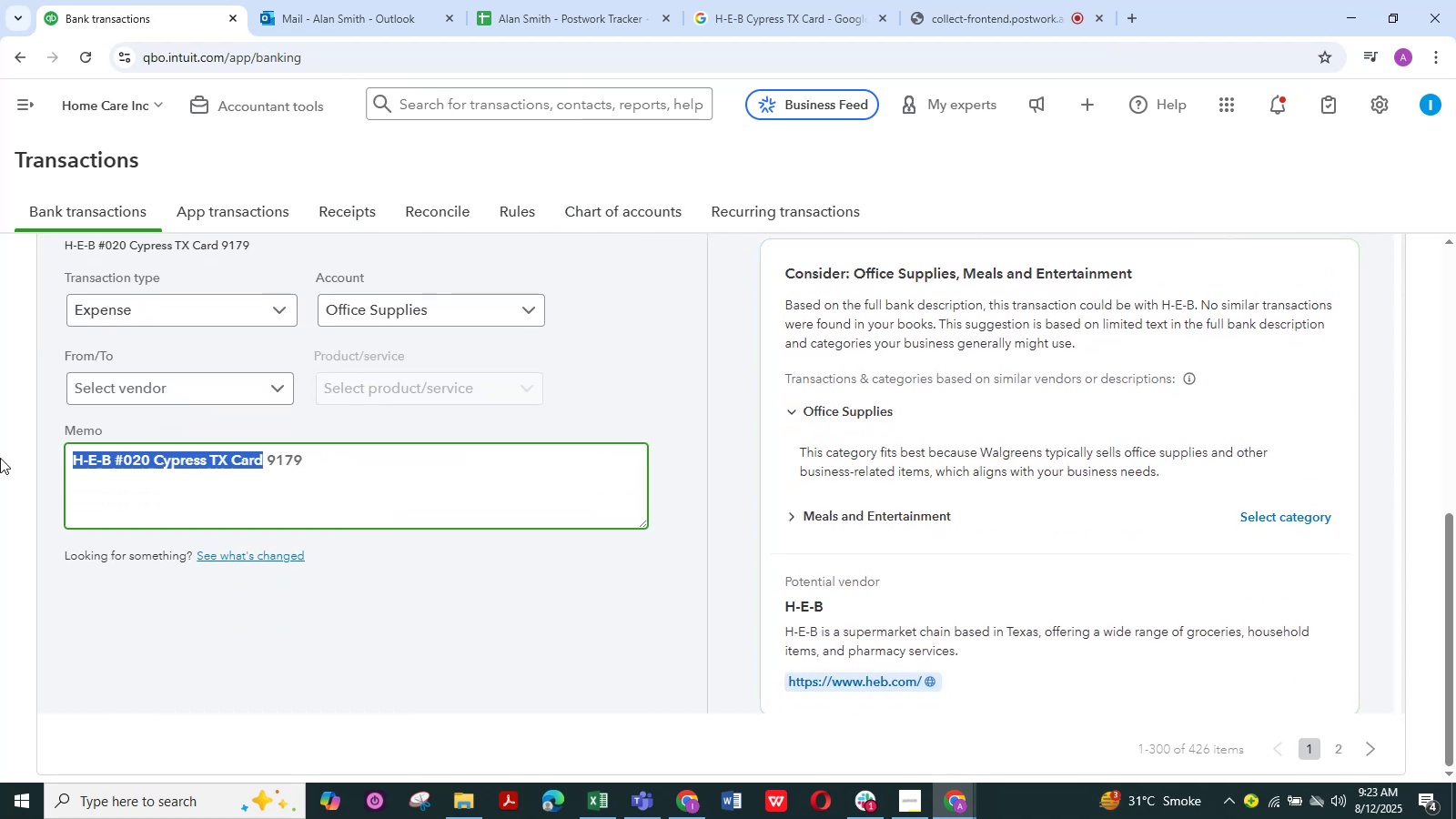 
hold_key(key=ControlLeft, duration=1.5)
 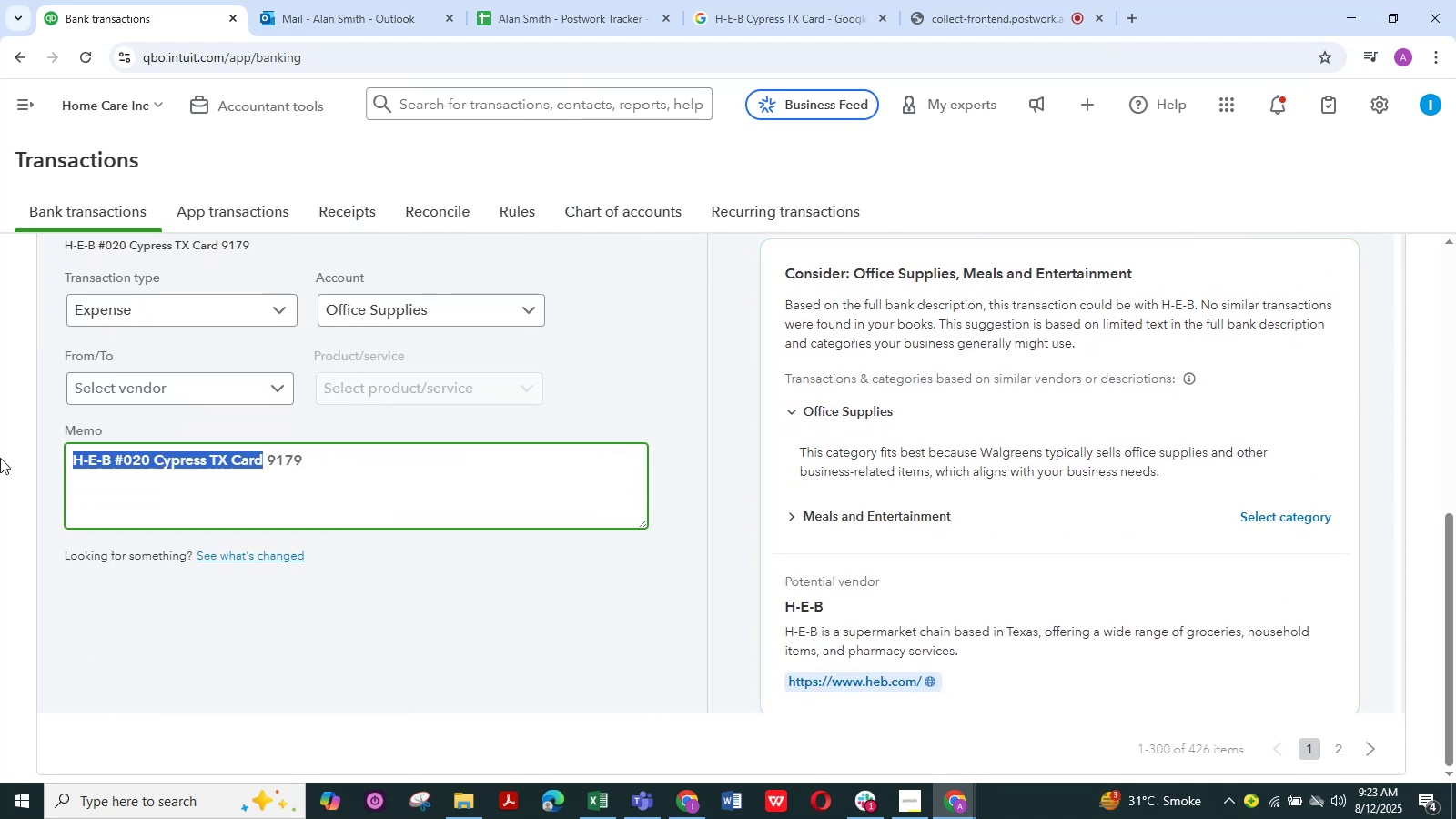 
hold_key(key=ControlLeft, duration=0.95)
 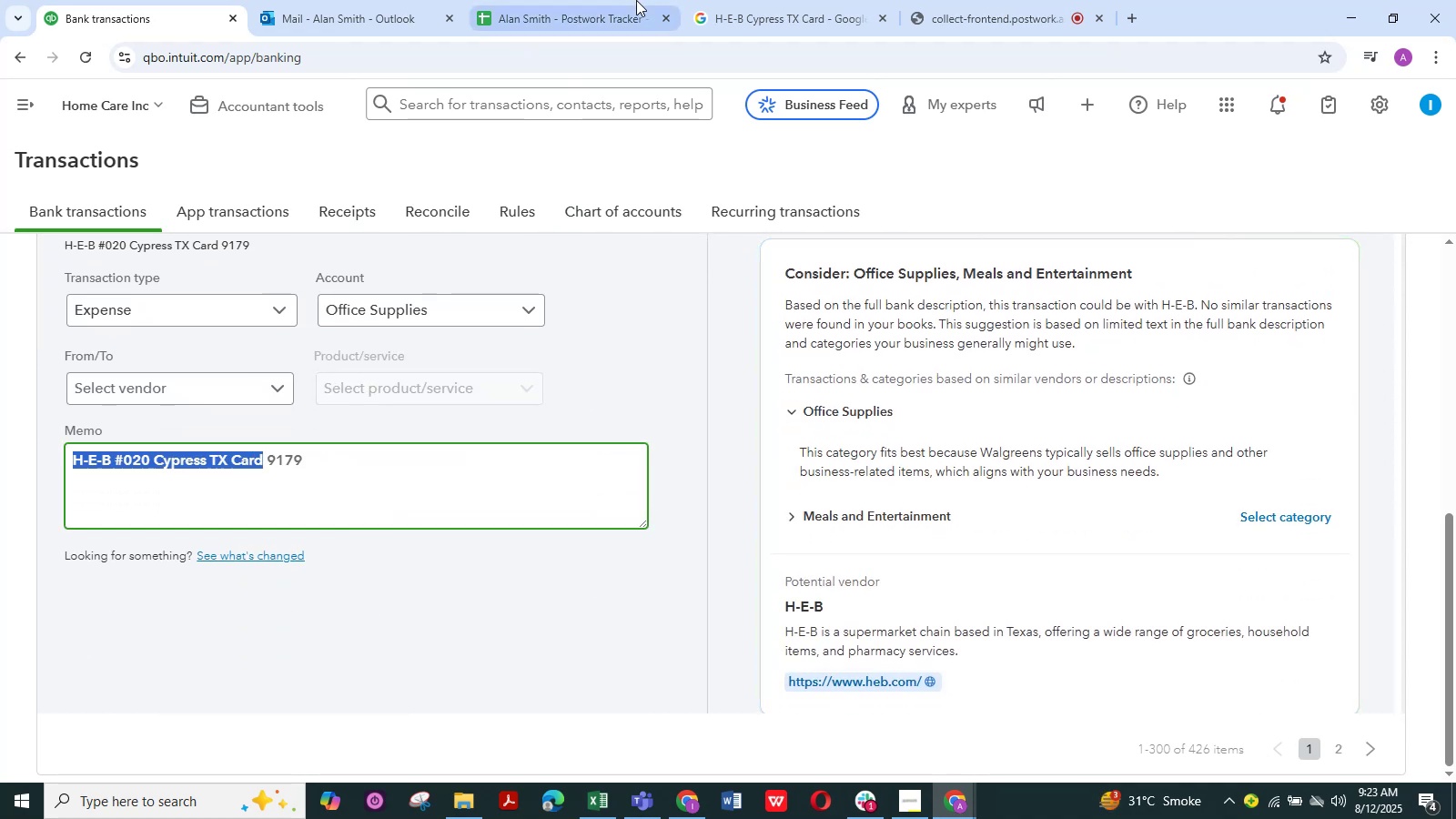 
hold_key(key=C, duration=0.43)
 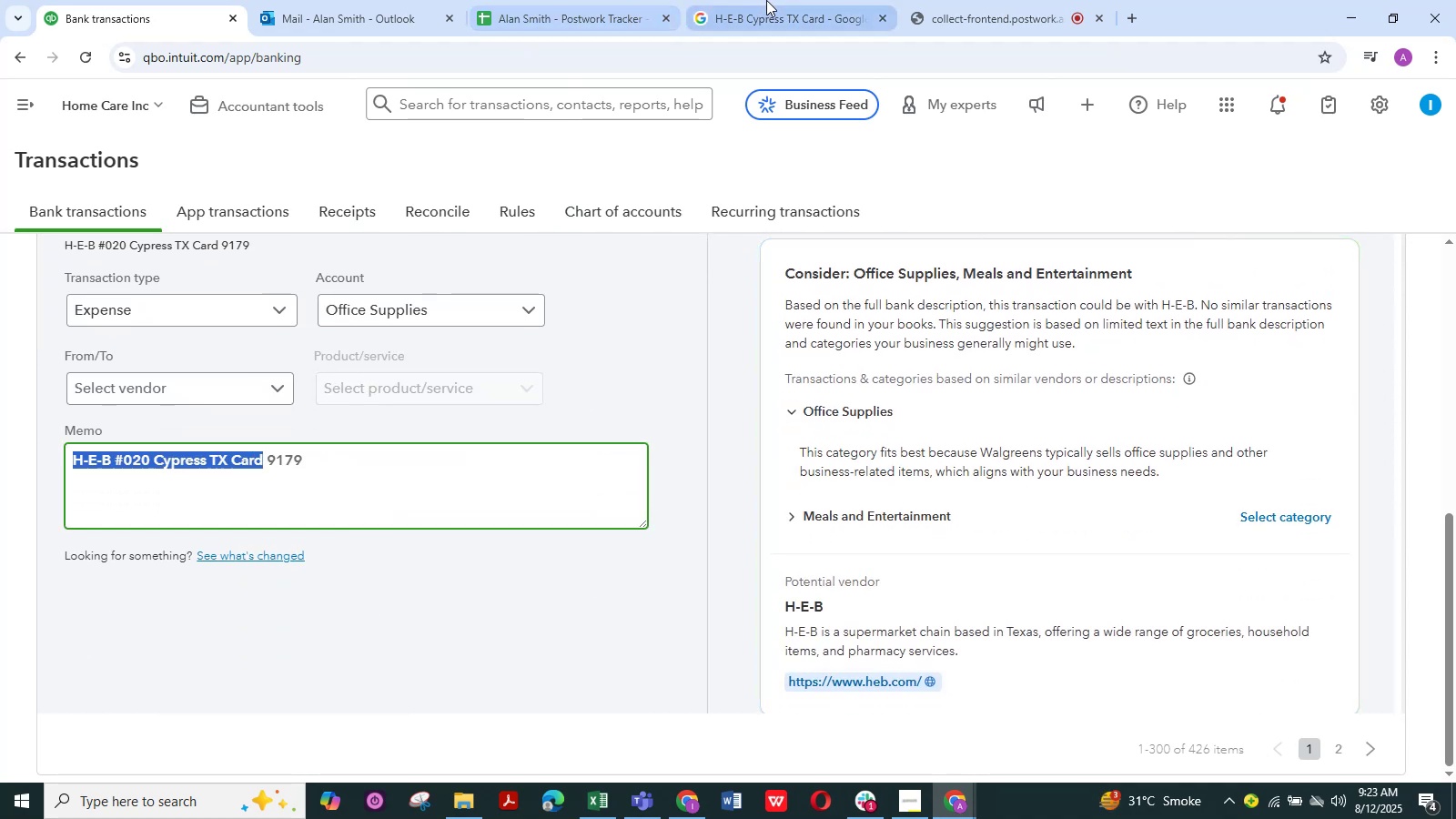 
left_click([775, 4])
 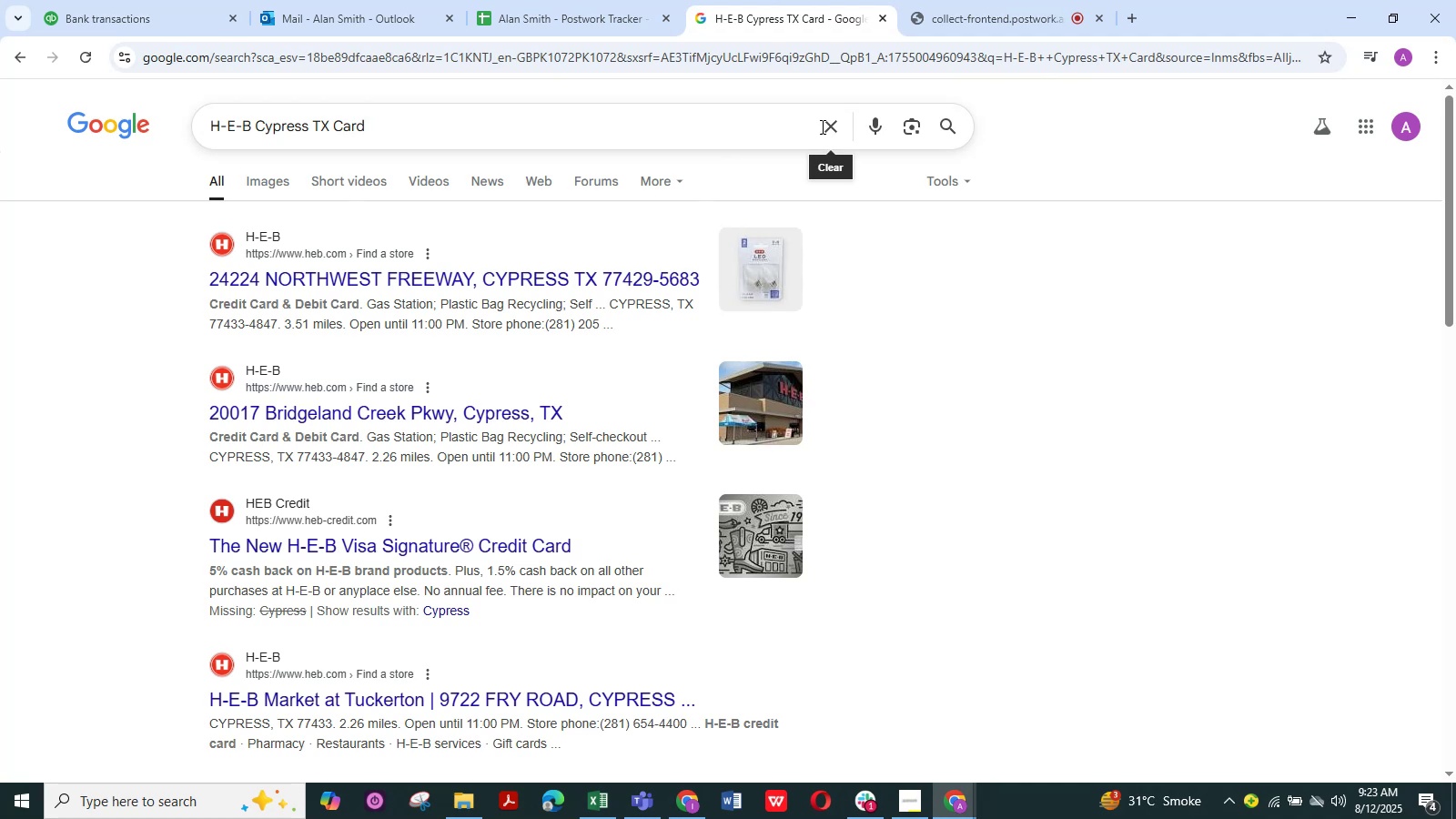 
double_click([733, 126])
 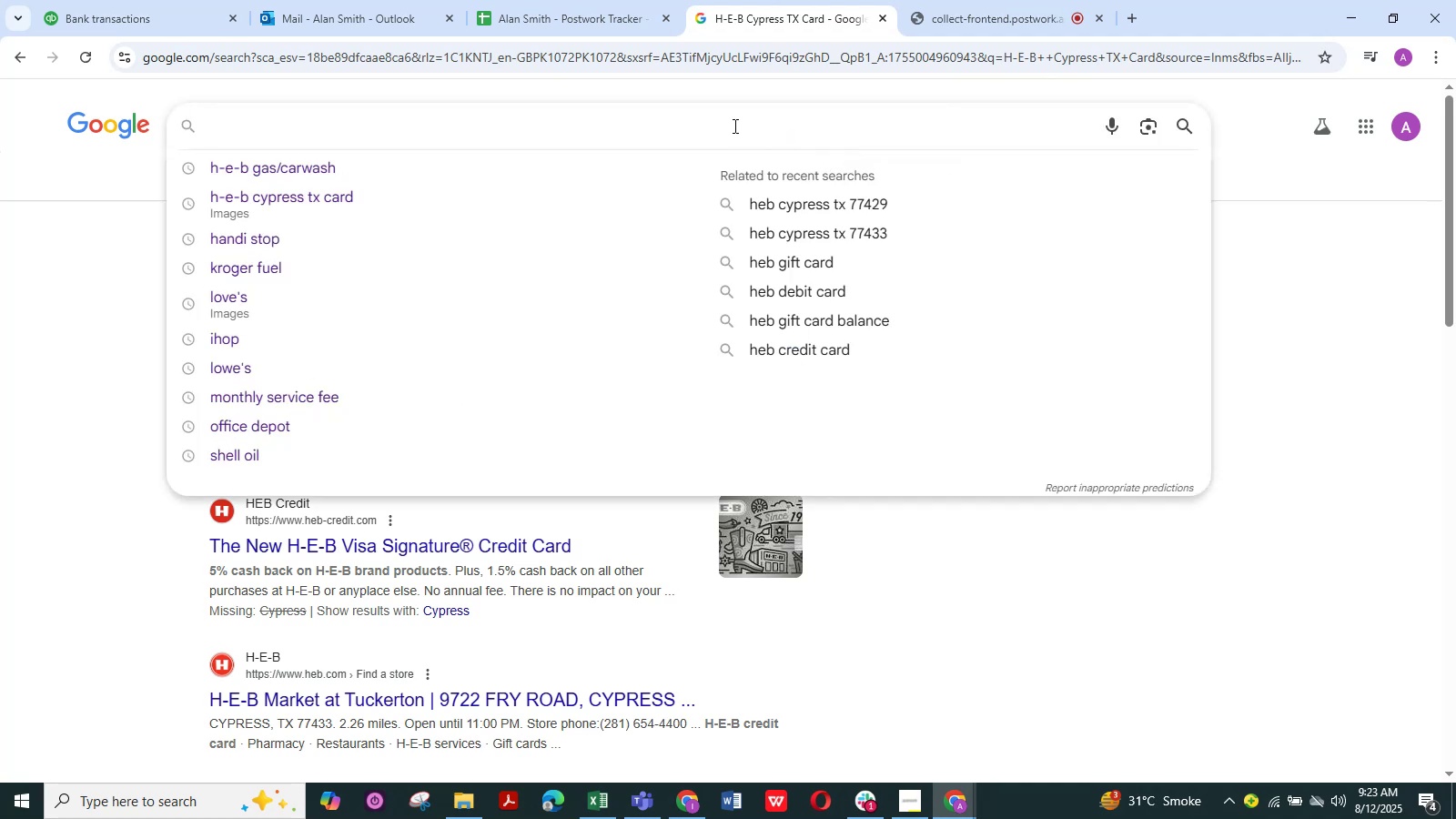 
hold_key(key=ControlLeft, duration=1.54)
 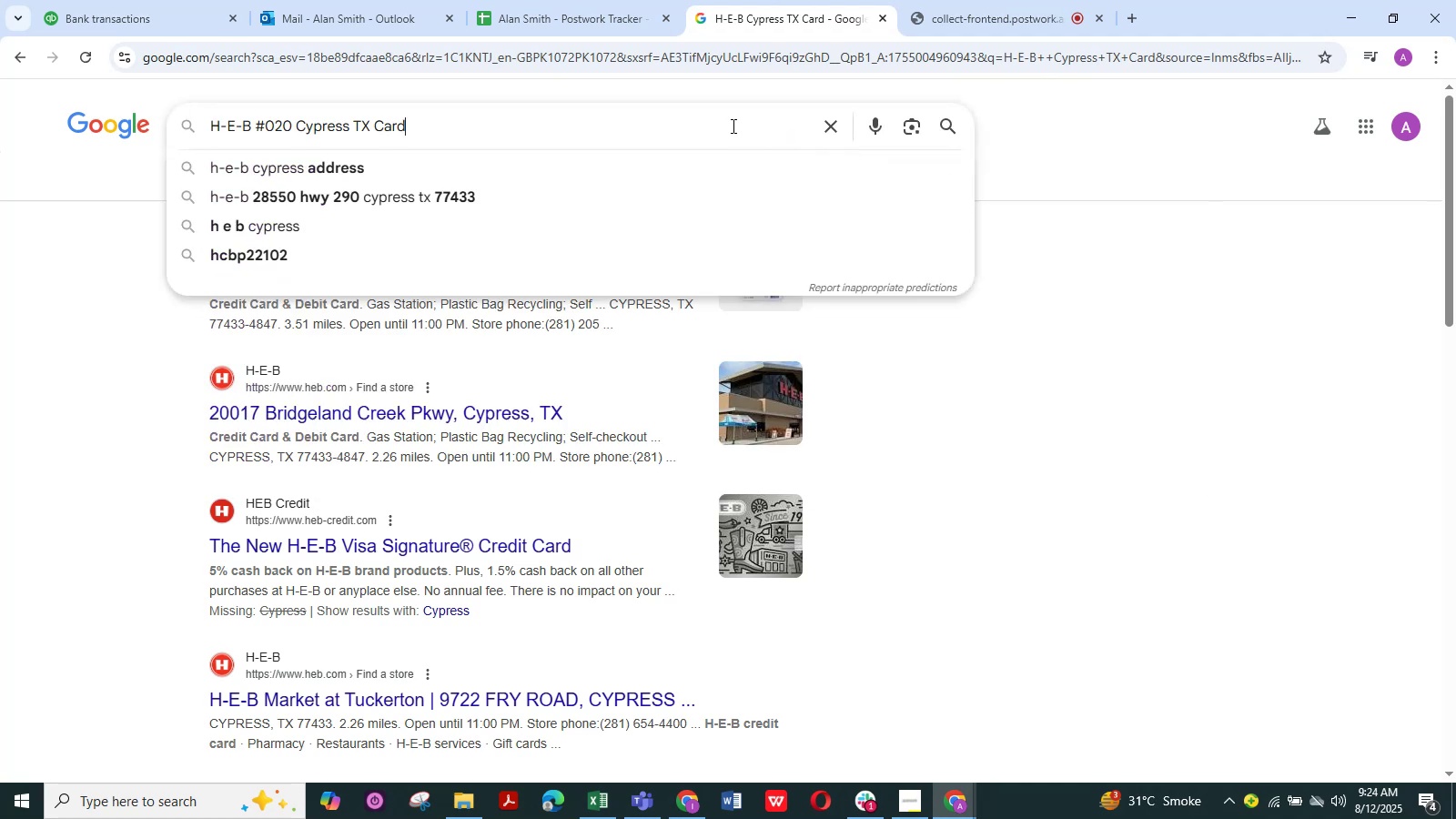 
hold_key(key=ControlLeft, duration=0.48)
 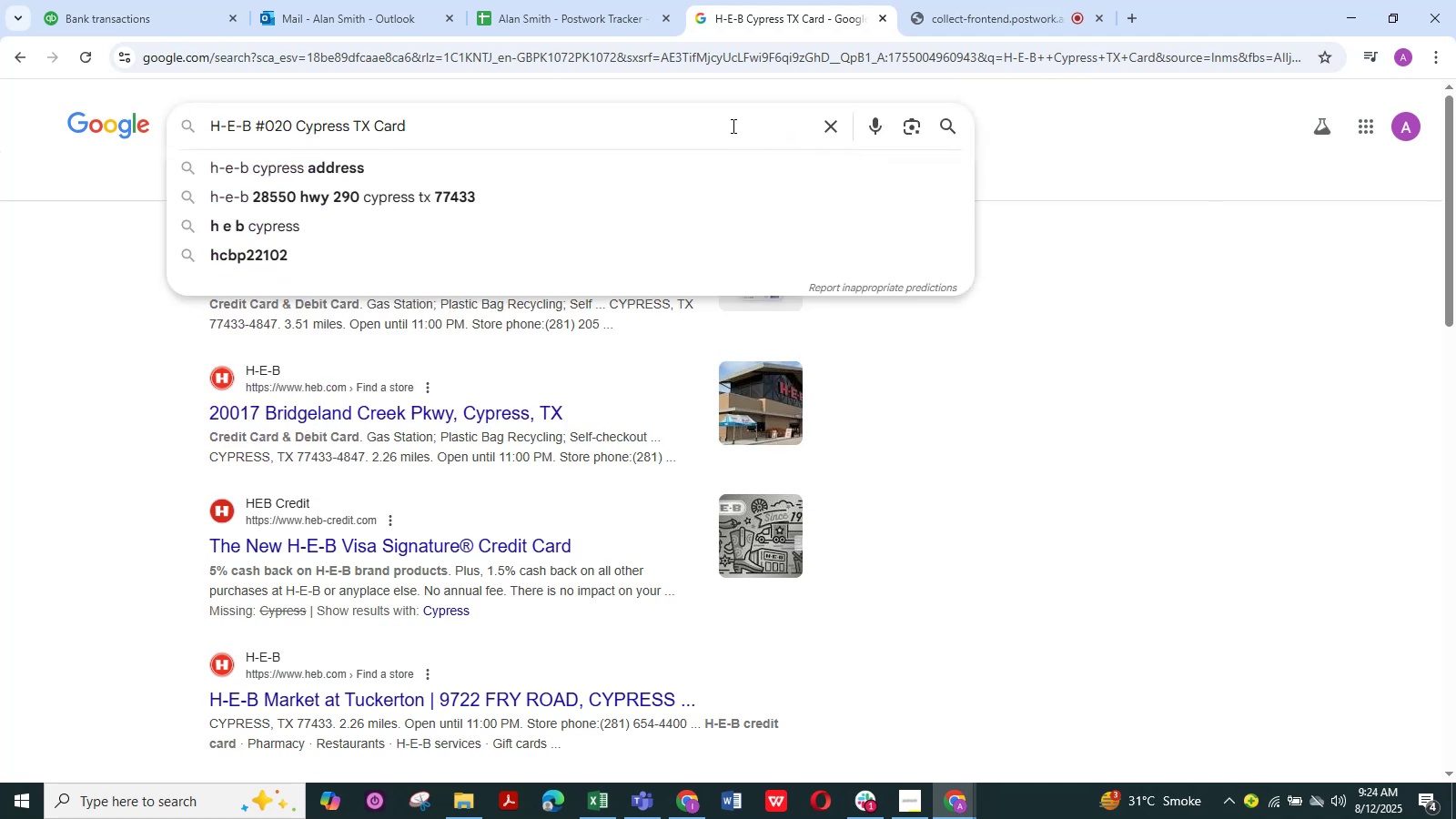 
hold_key(key=V, duration=0.34)
 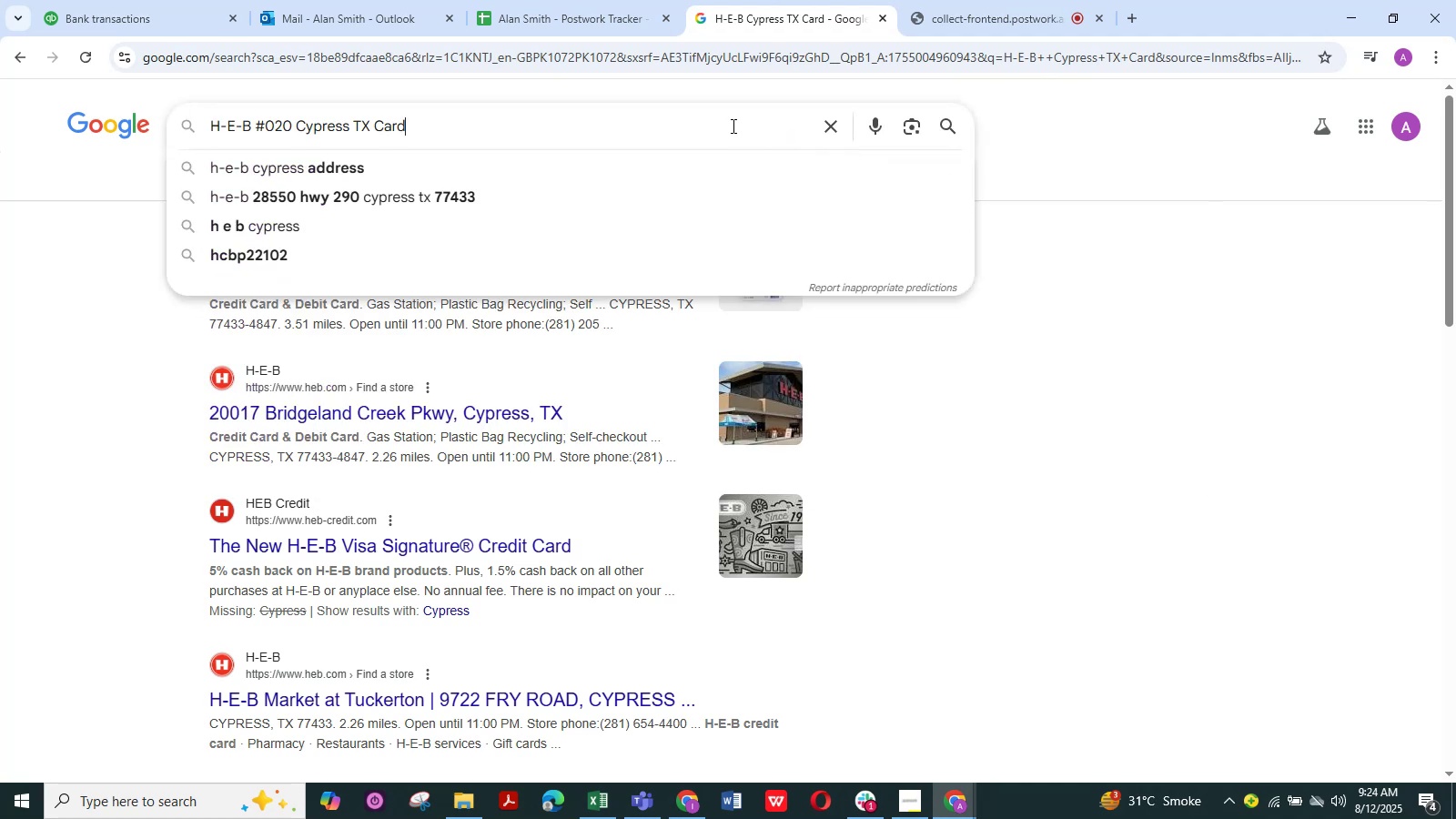 
key(NumpadEnter)
 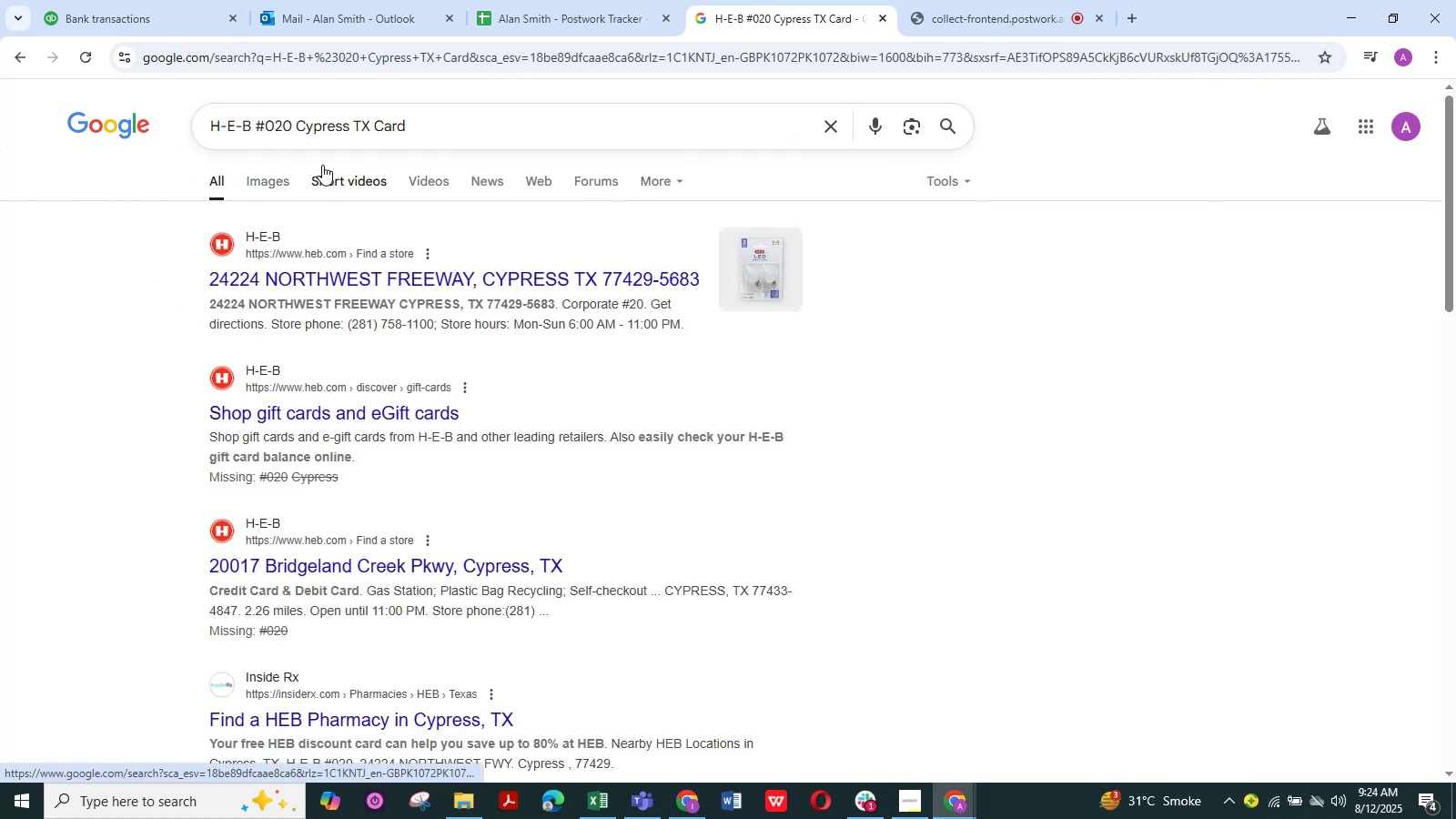 
left_click([278, 173])
 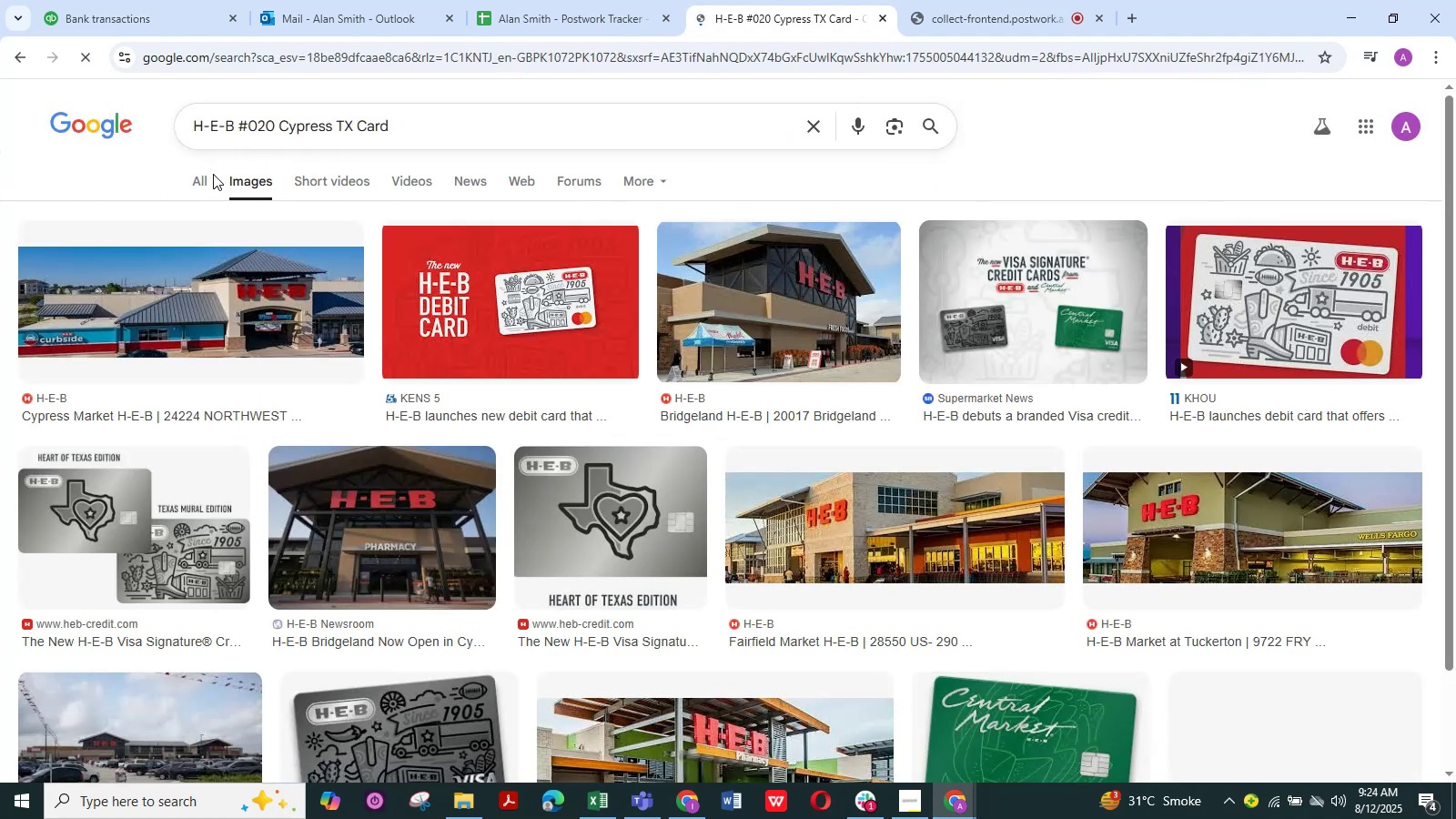 
left_click([200, 177])
 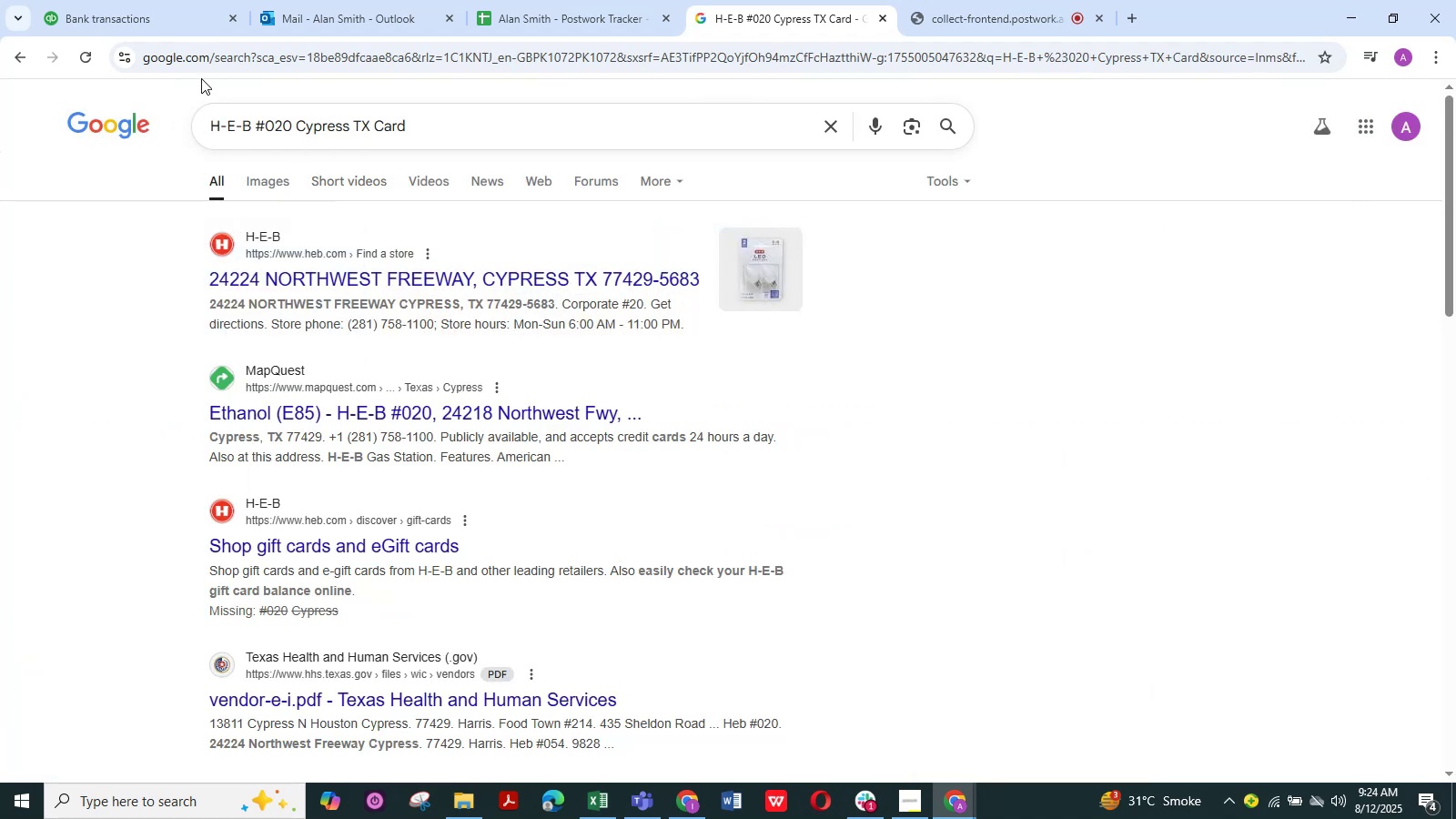 
left_click([184, 15])
 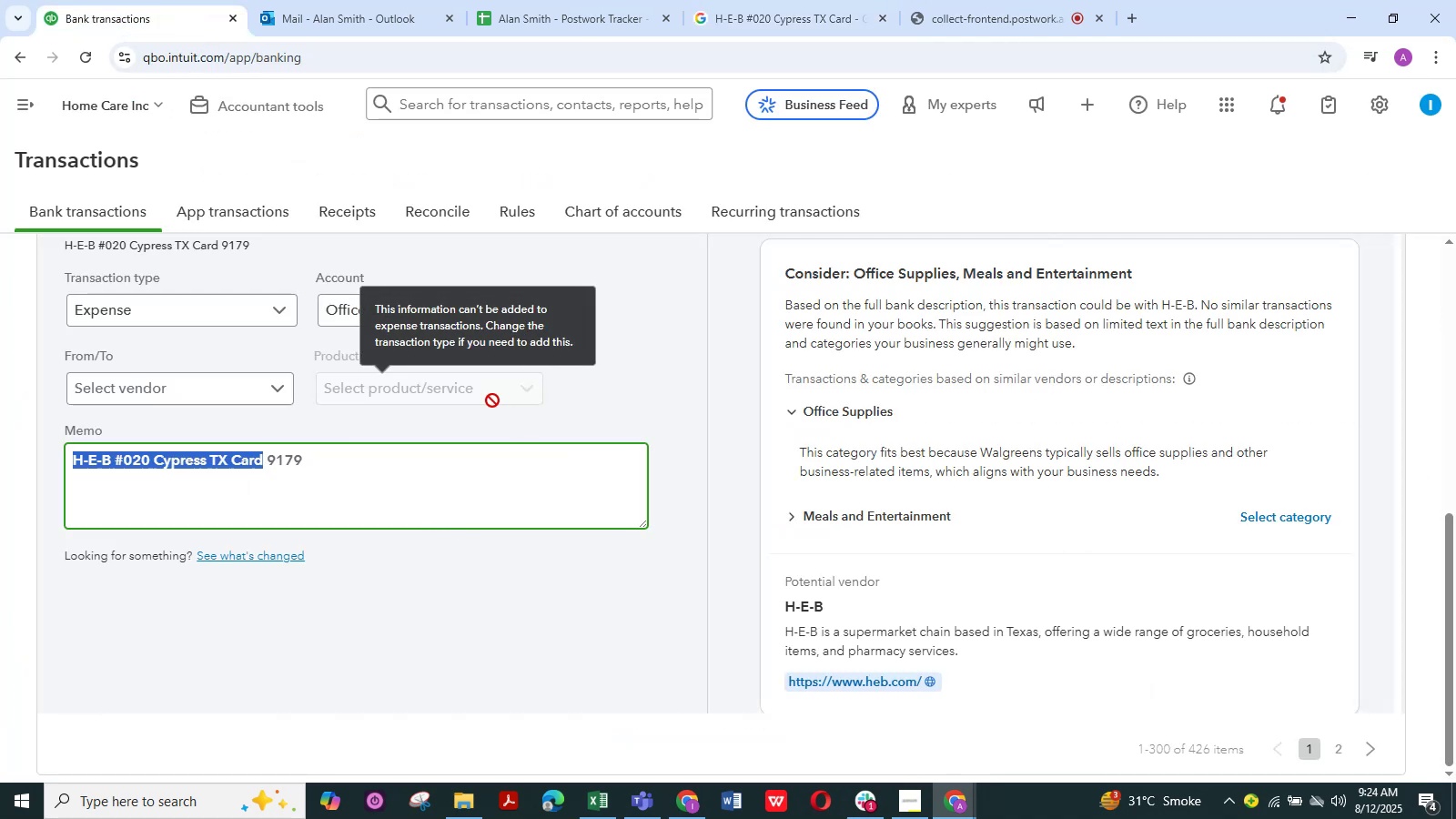 
wait(10.01)
 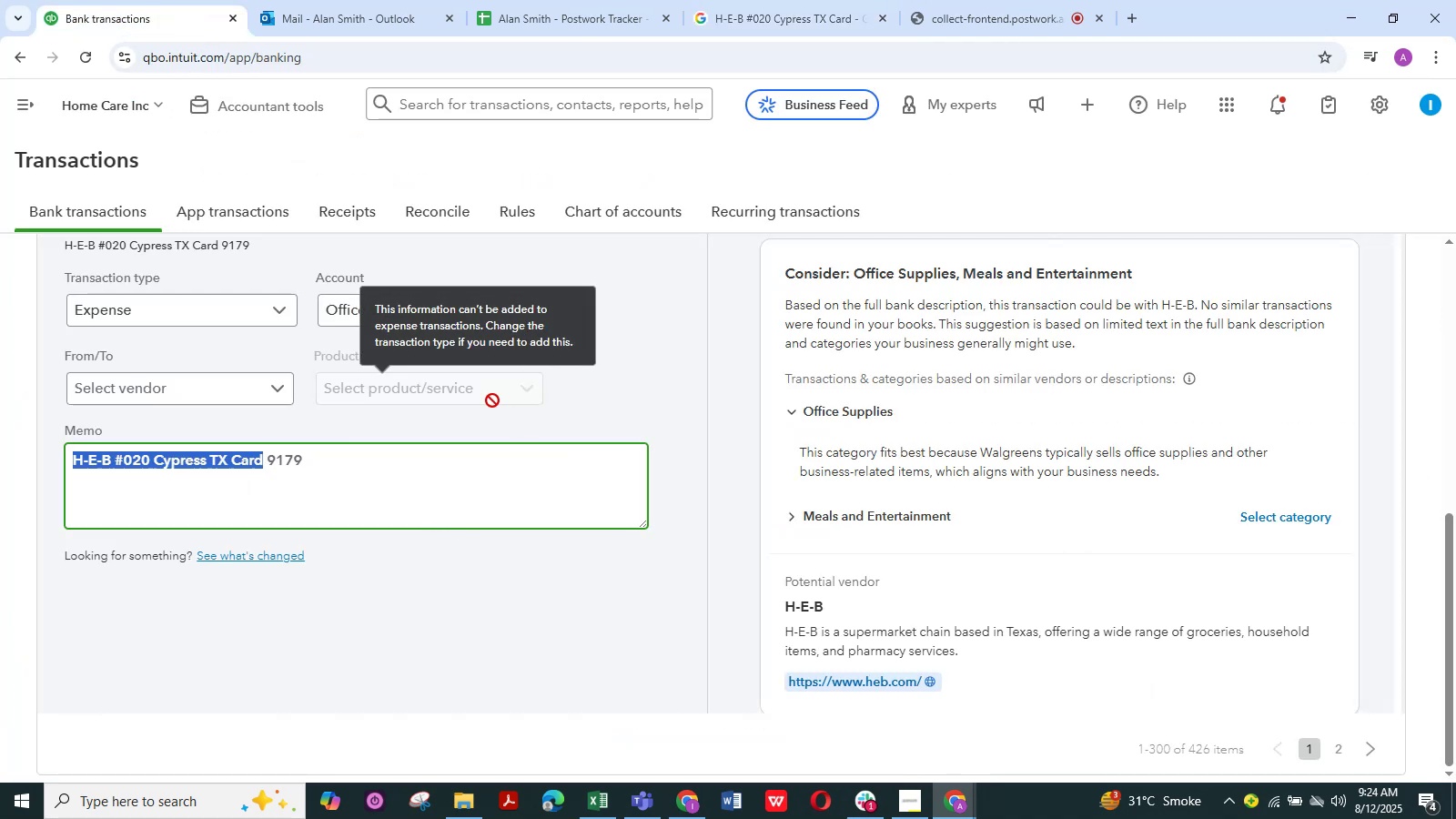 
left_click([533, 307])
 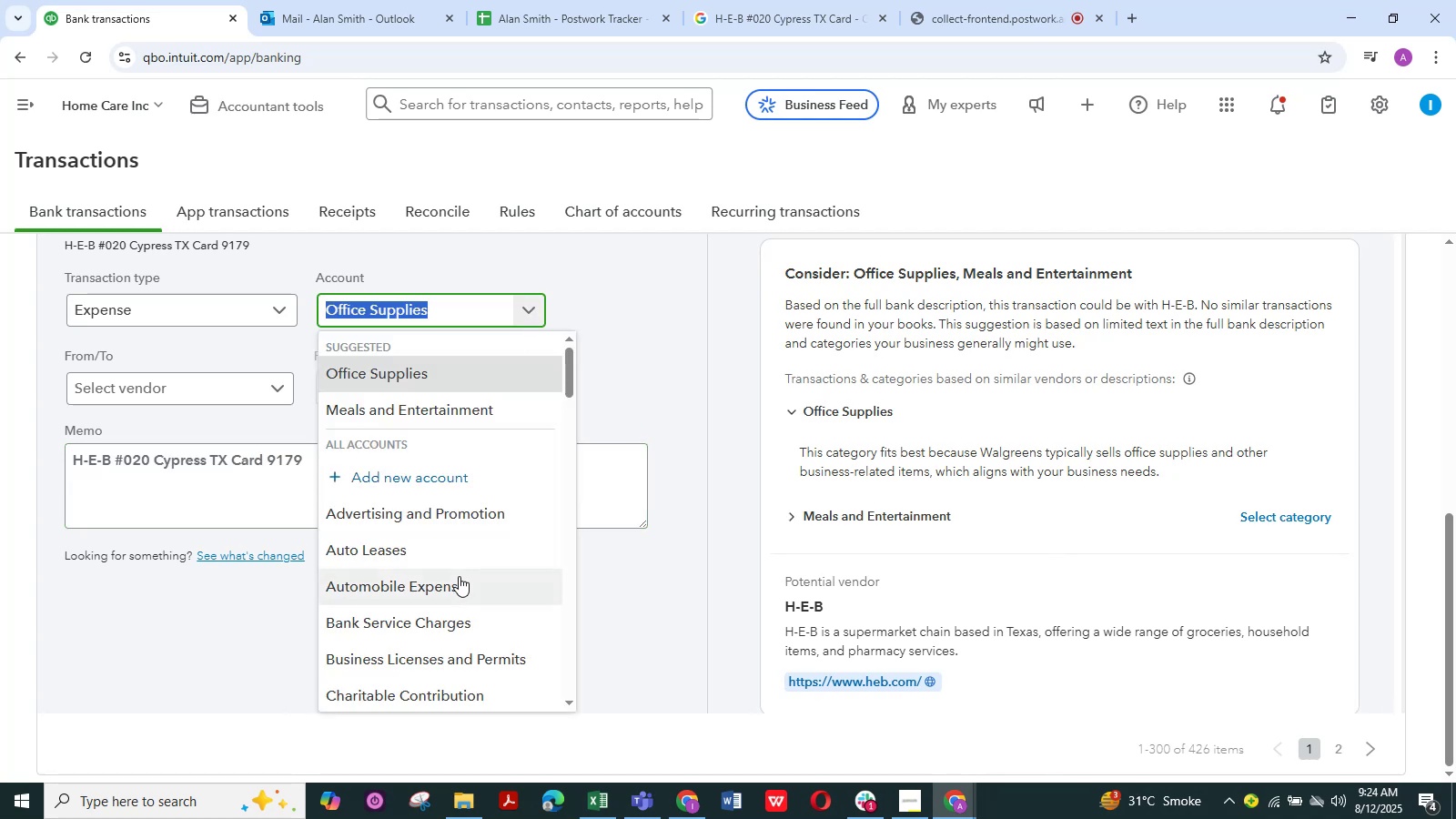 
scroll: coordinate [459, 576], scroll_direction: down, amount: 11.0
 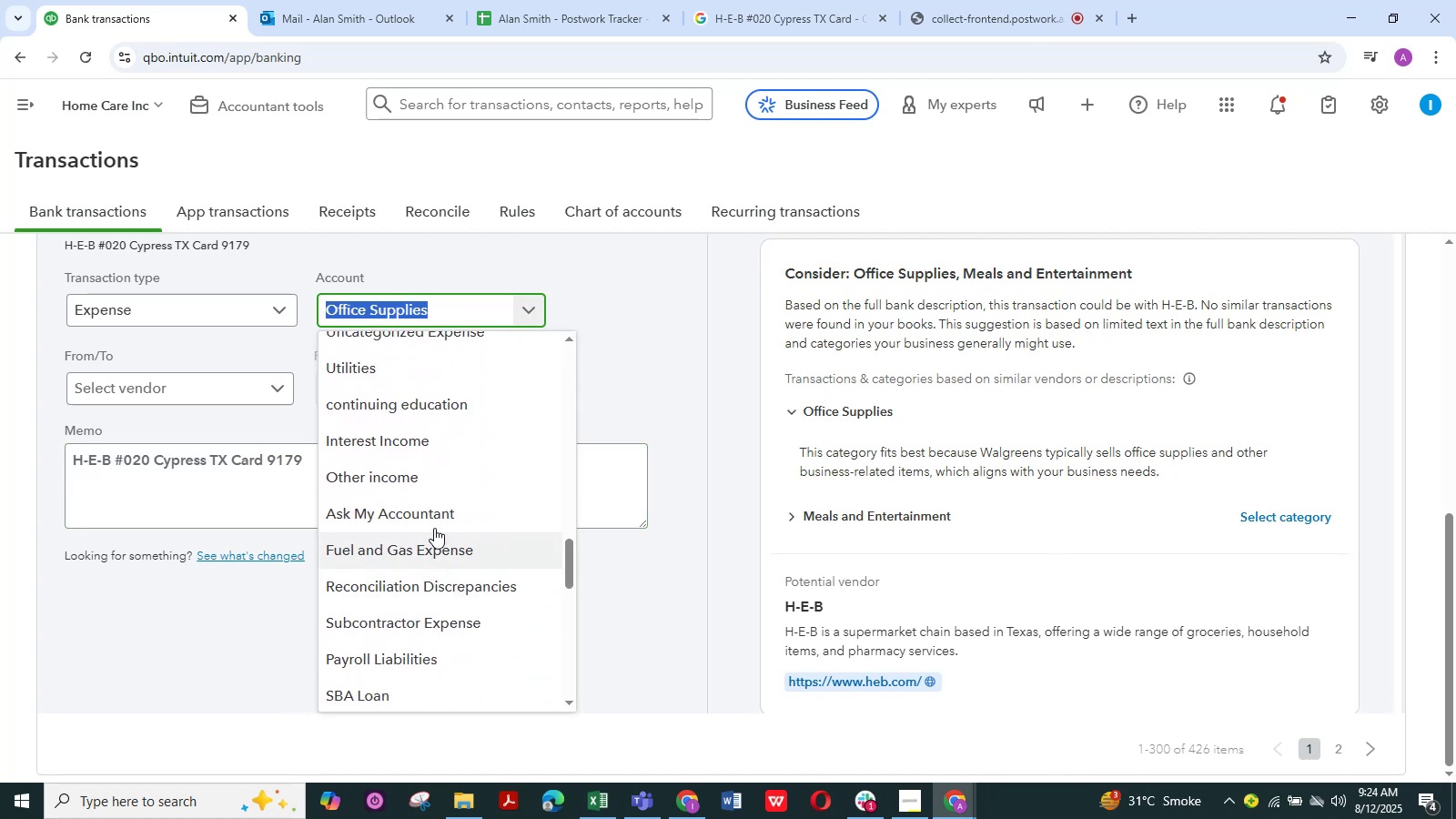 
left_click([434, 514])
 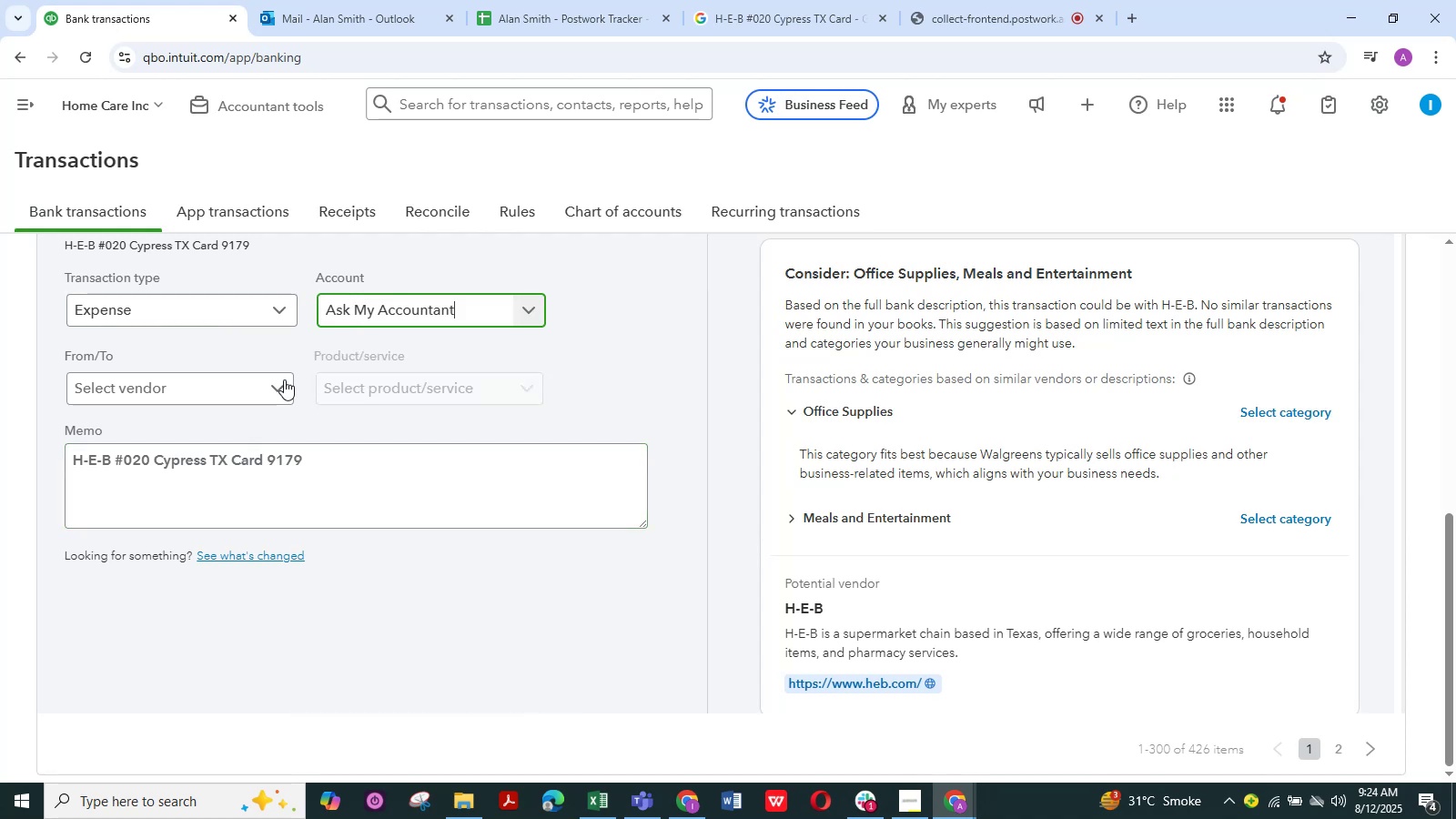 
left_click([277, 391])
 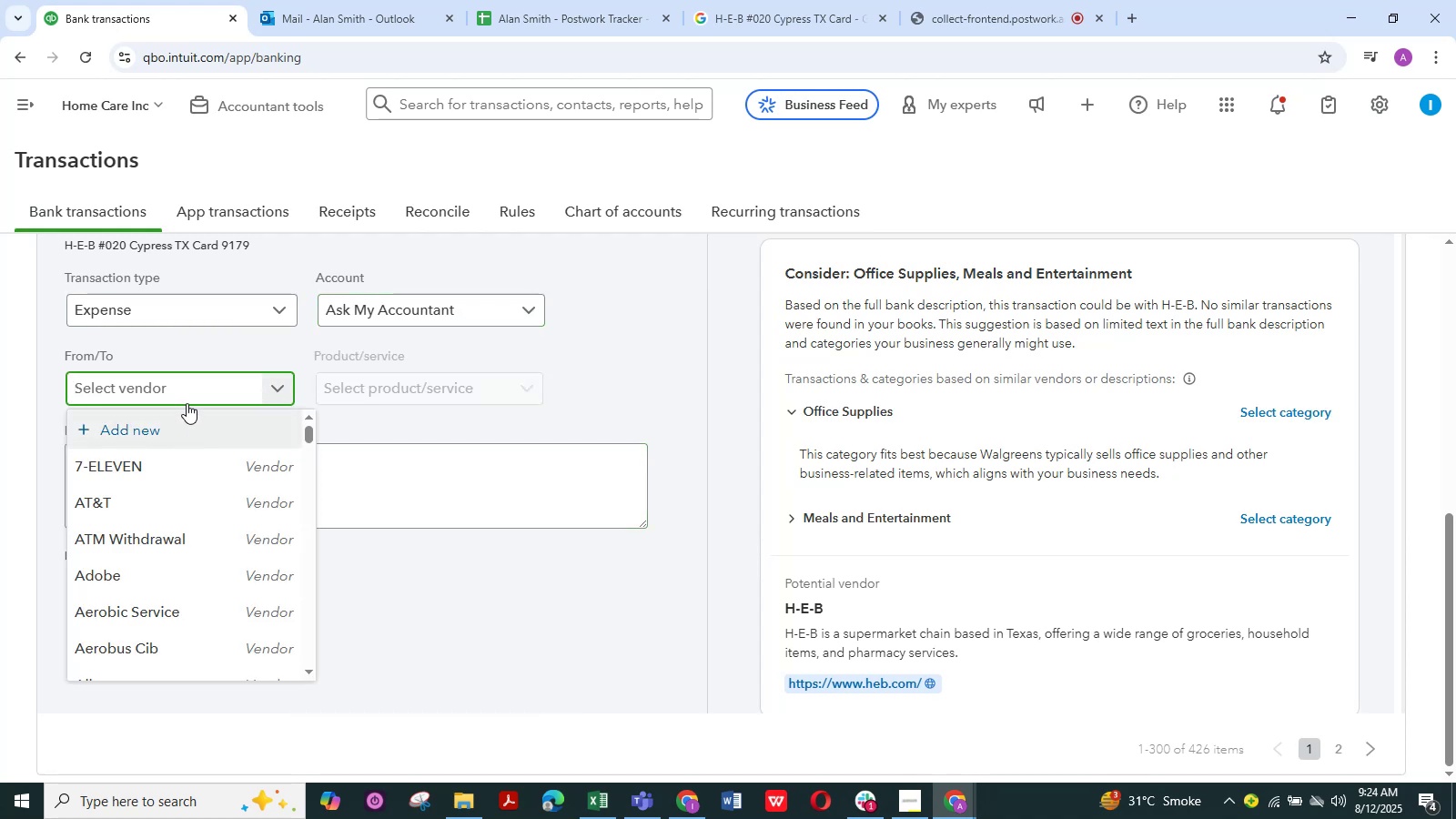 
left_click([184, 386])
 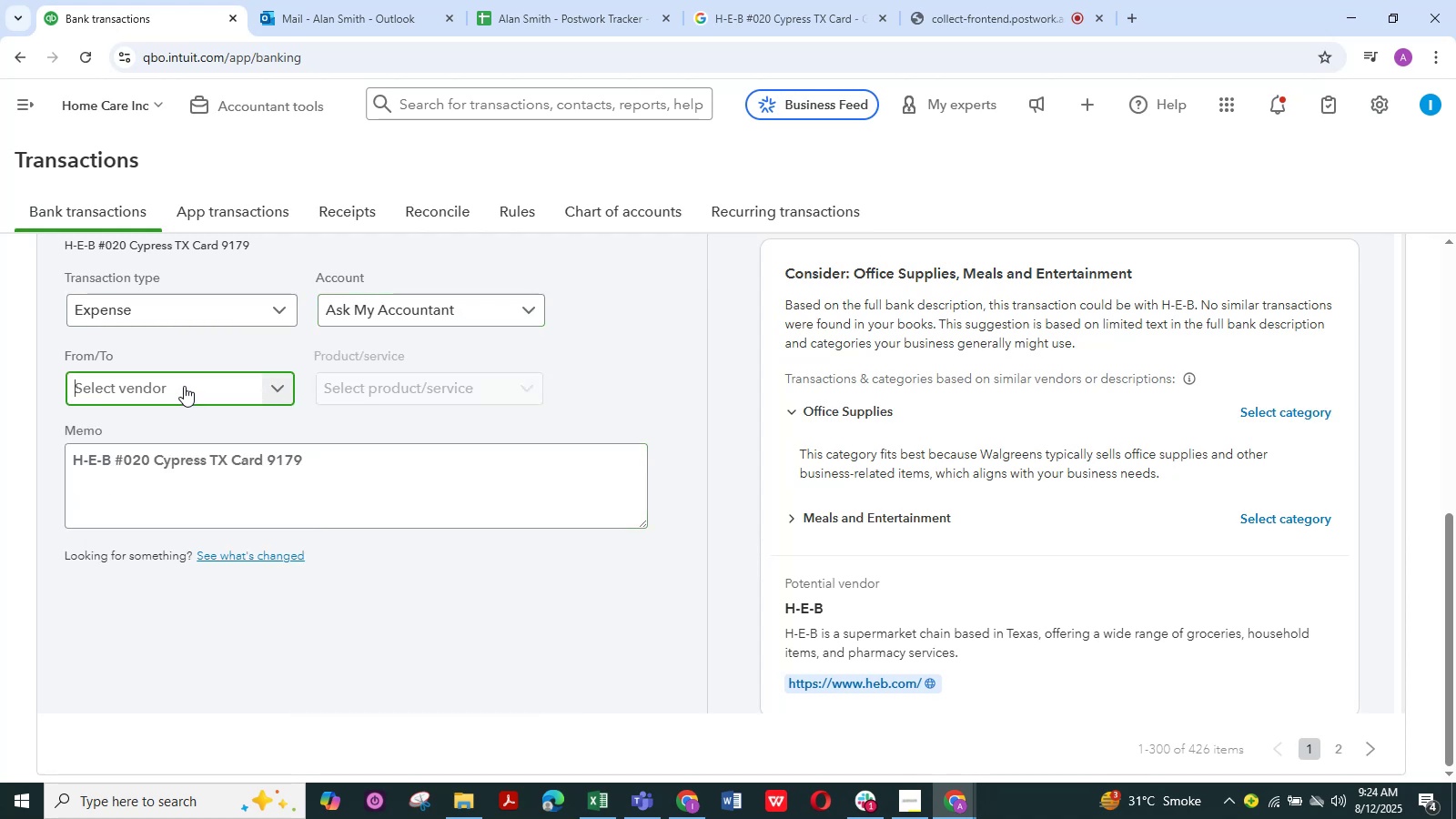 
hold_key(key=ShiftLeft, duration=1.1)
 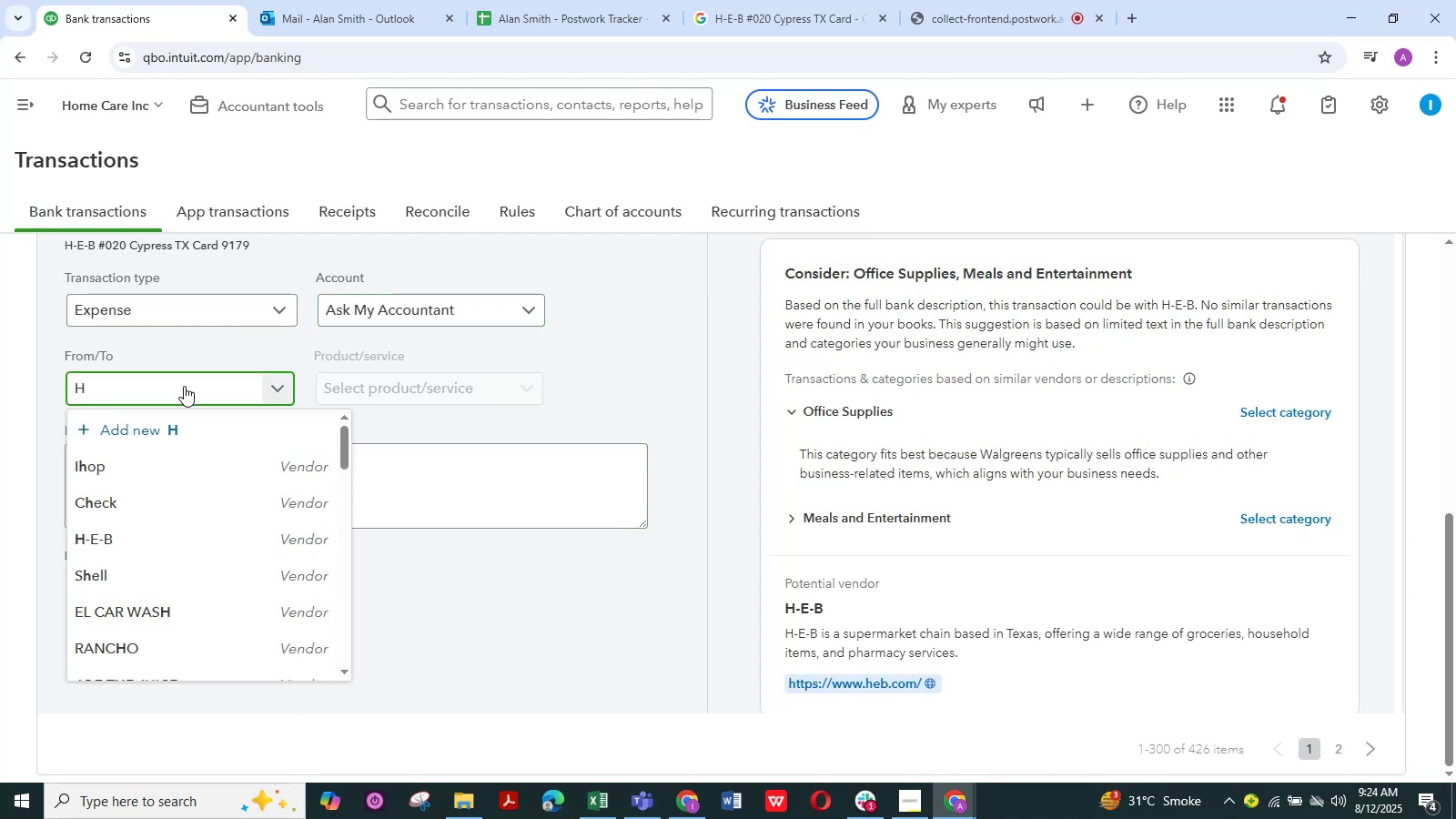 
hold_key(key=H, duration=0.32)
 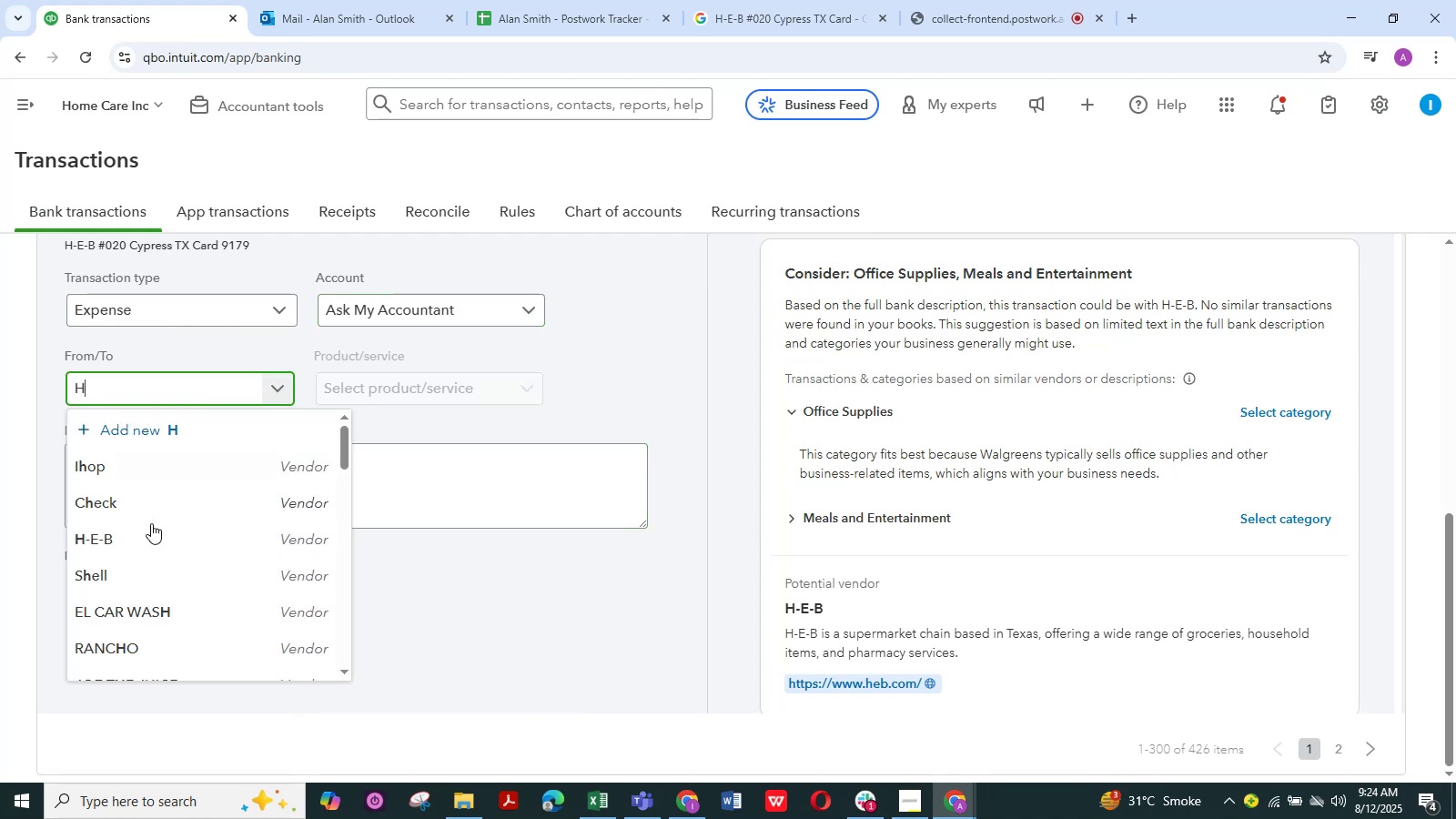 
left_click([148, 535])
 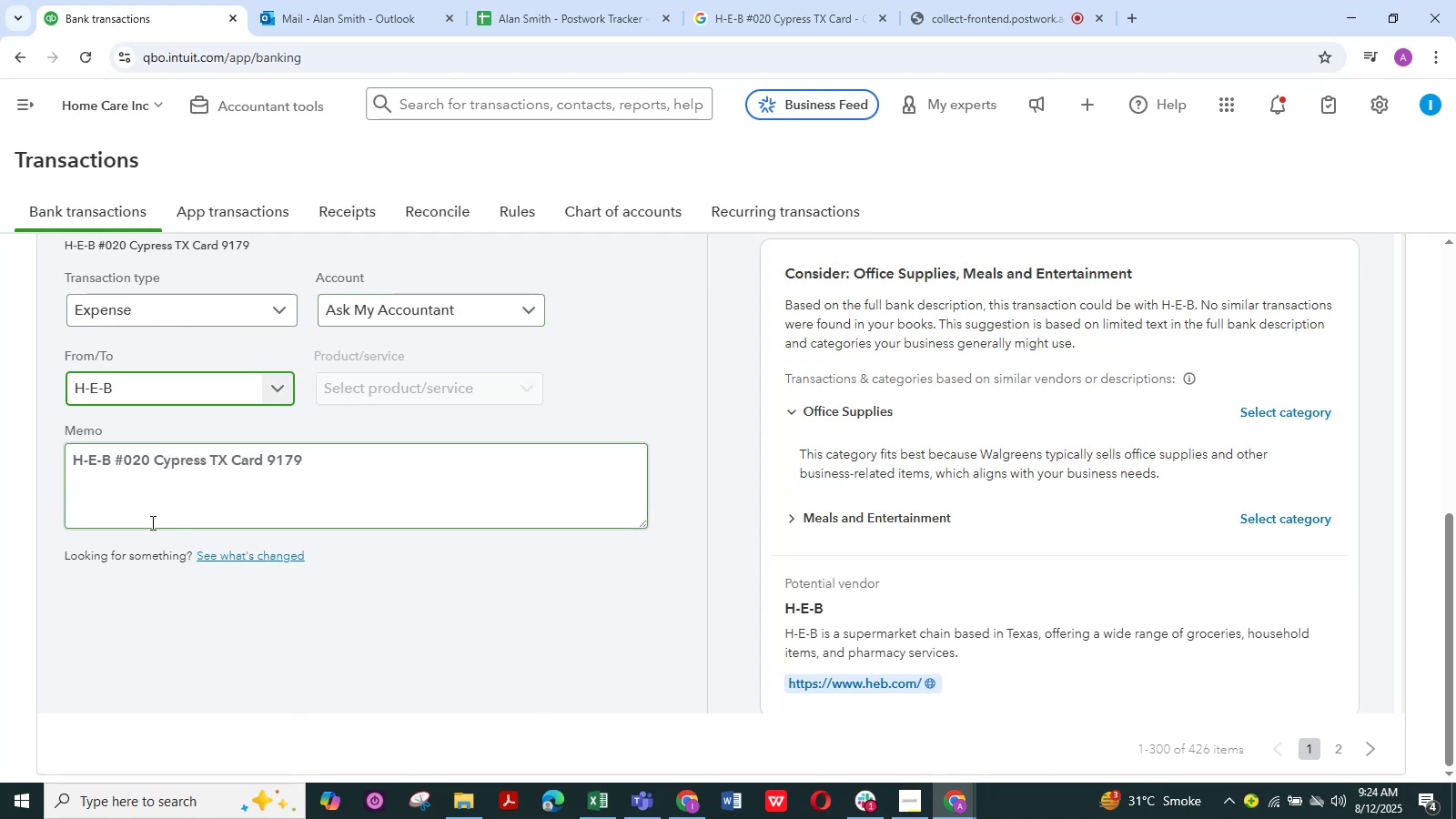 
scroll: coordinate [162, 601], scroll_direction: down, amount: 3.0
 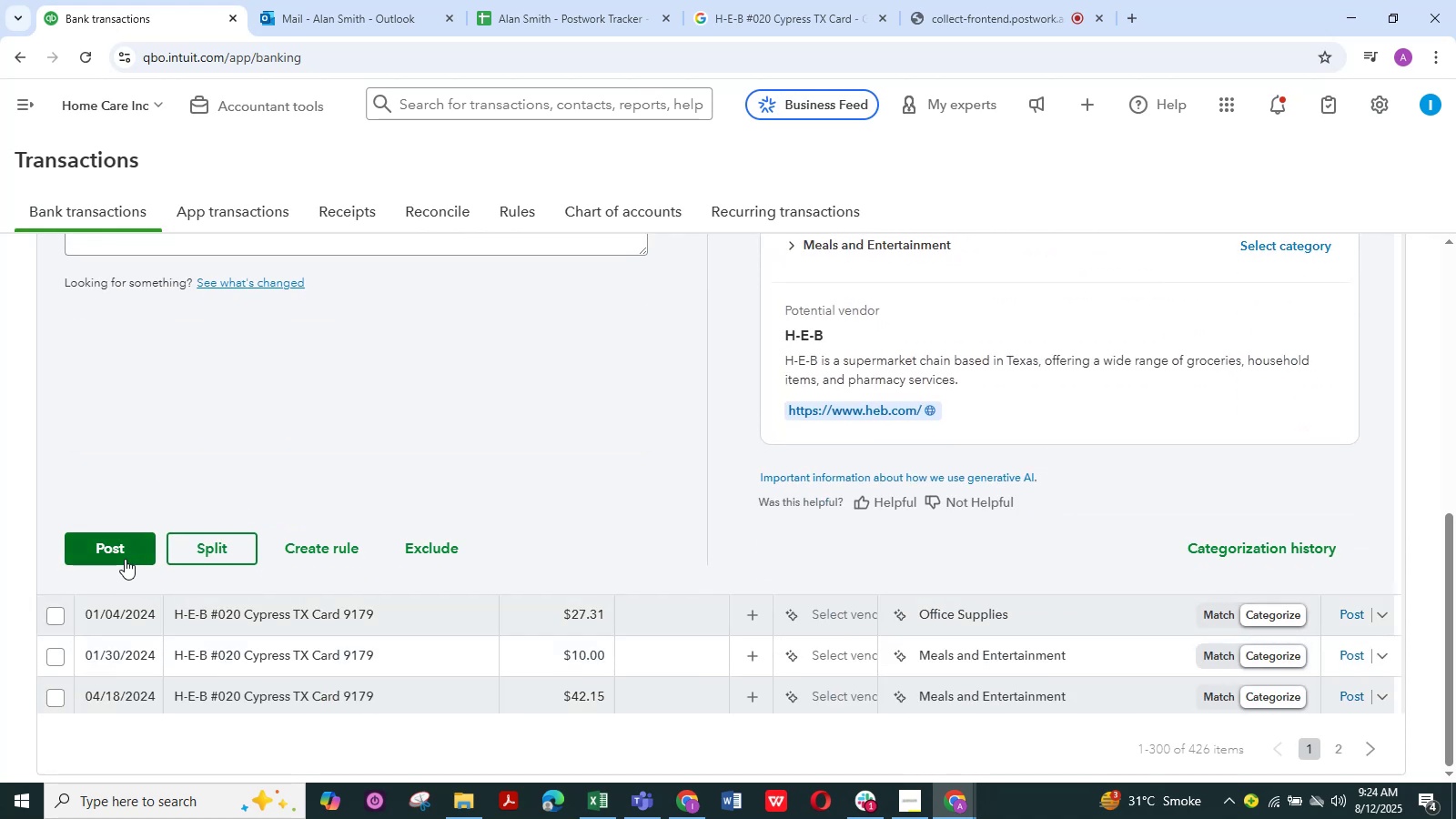 
left_click([126, 543])
 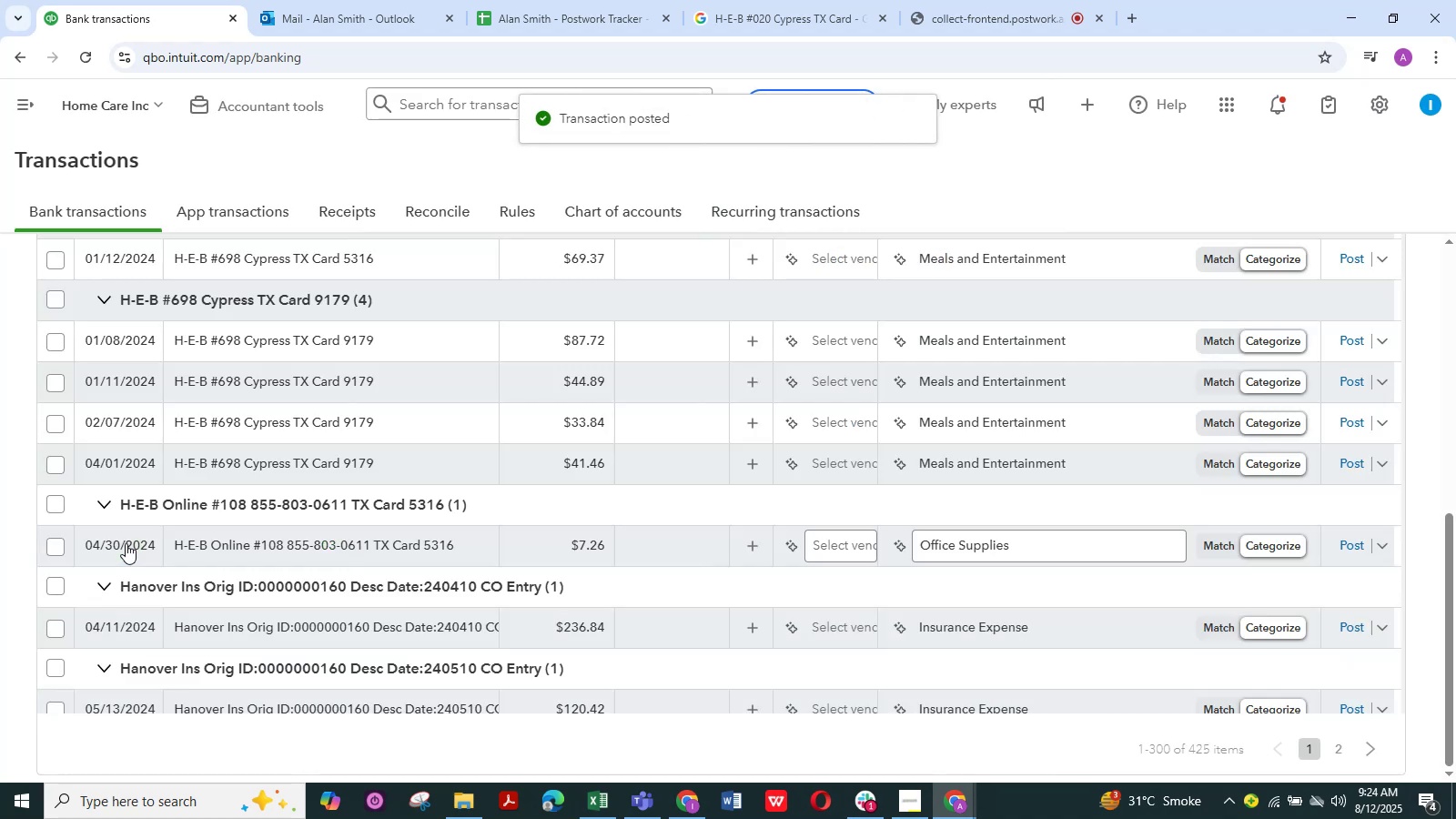 
wait(5.1)
 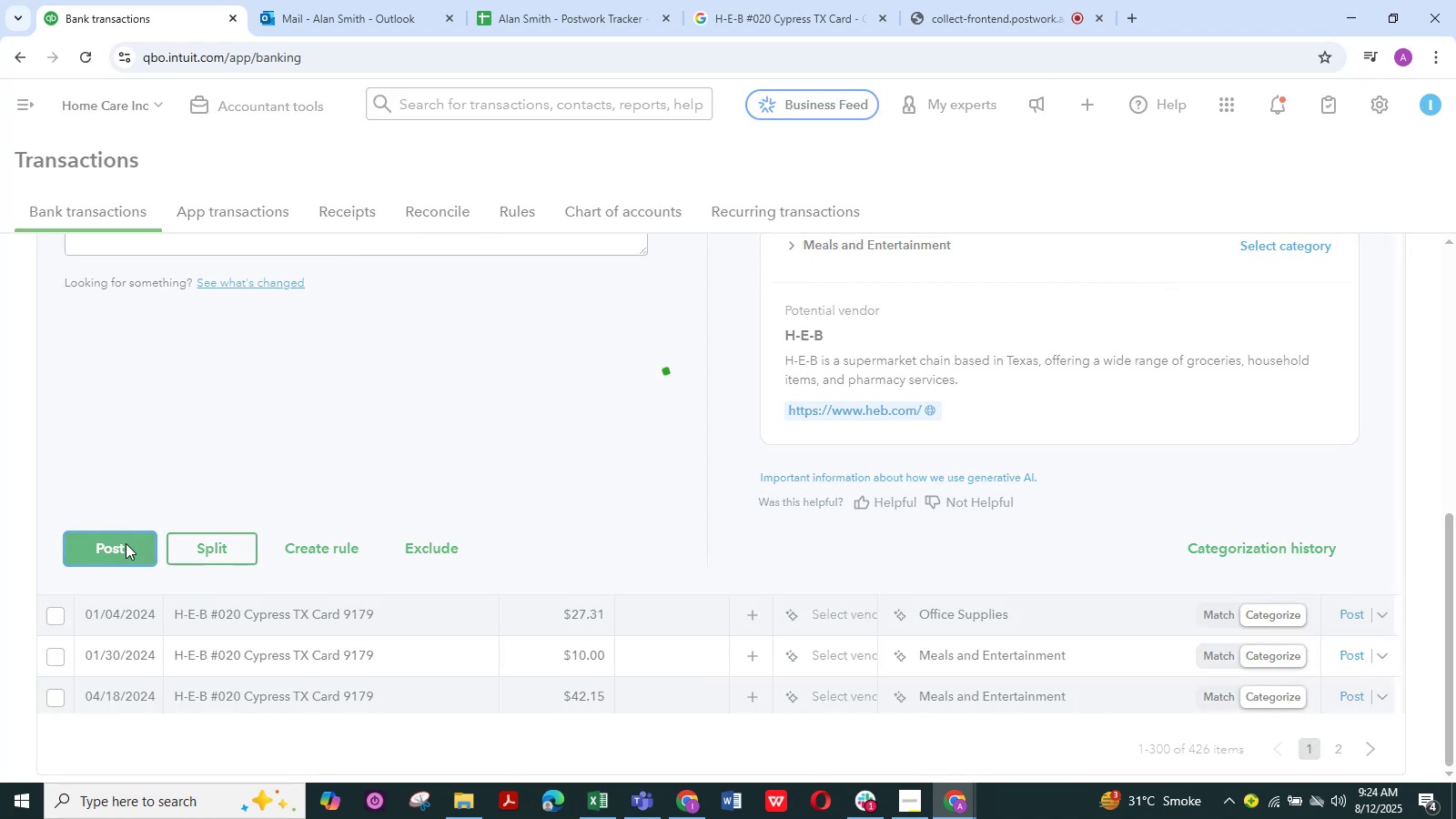 
scroll: coordinate [284, 511], scroll_direction: up, amount: 2.0
 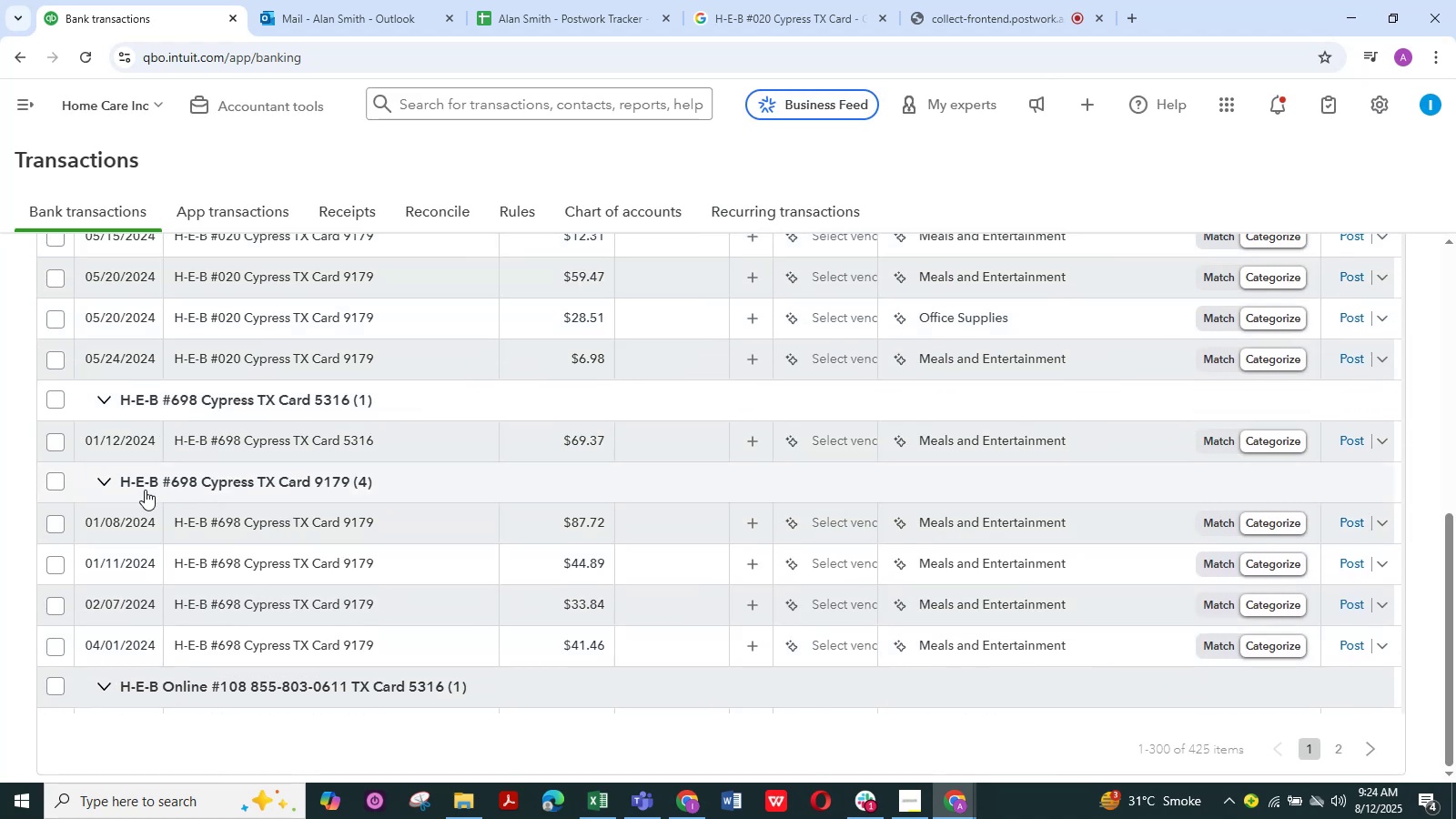 
left_click([56, 478])
 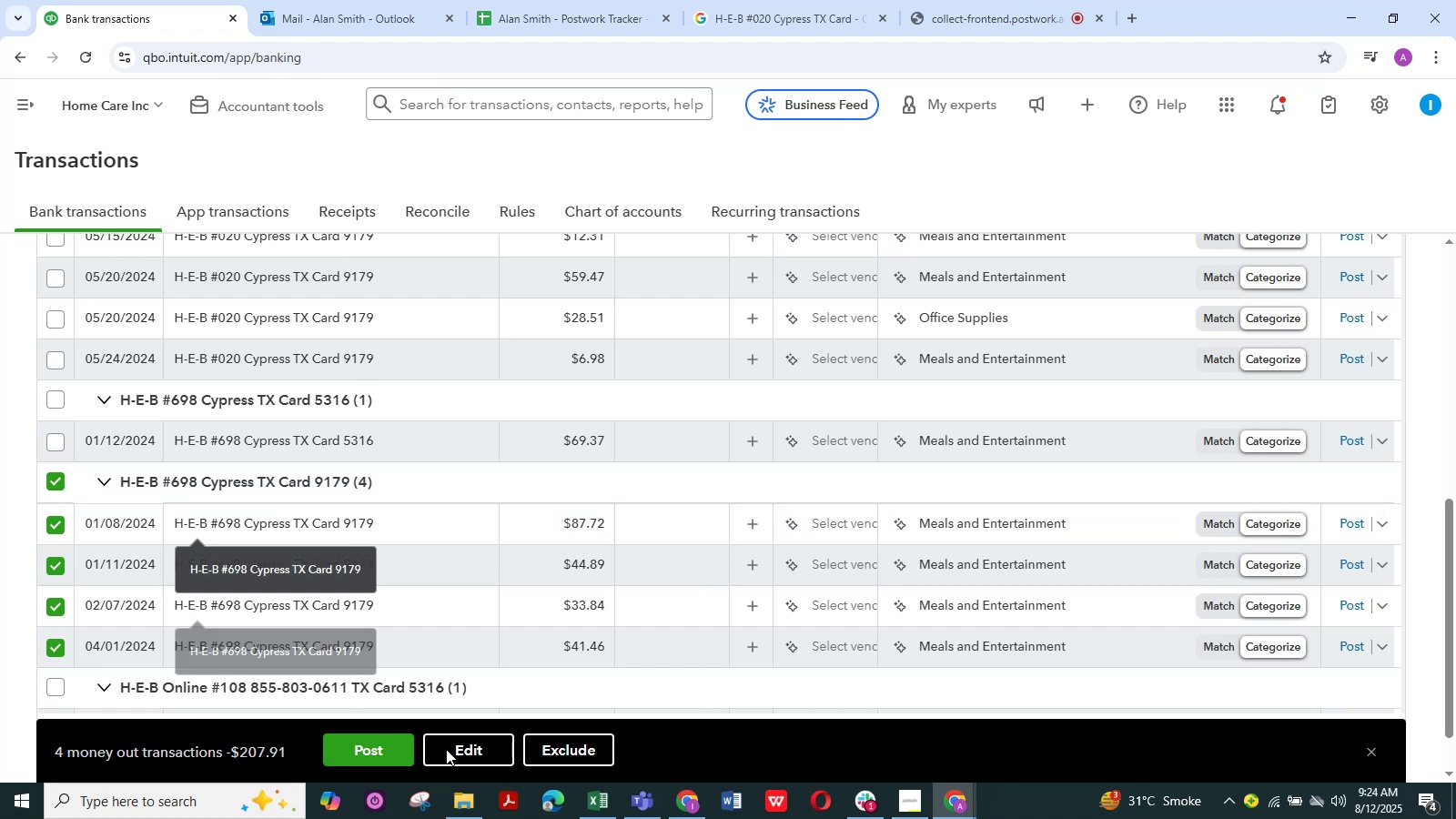 
left_click([456, 750])
 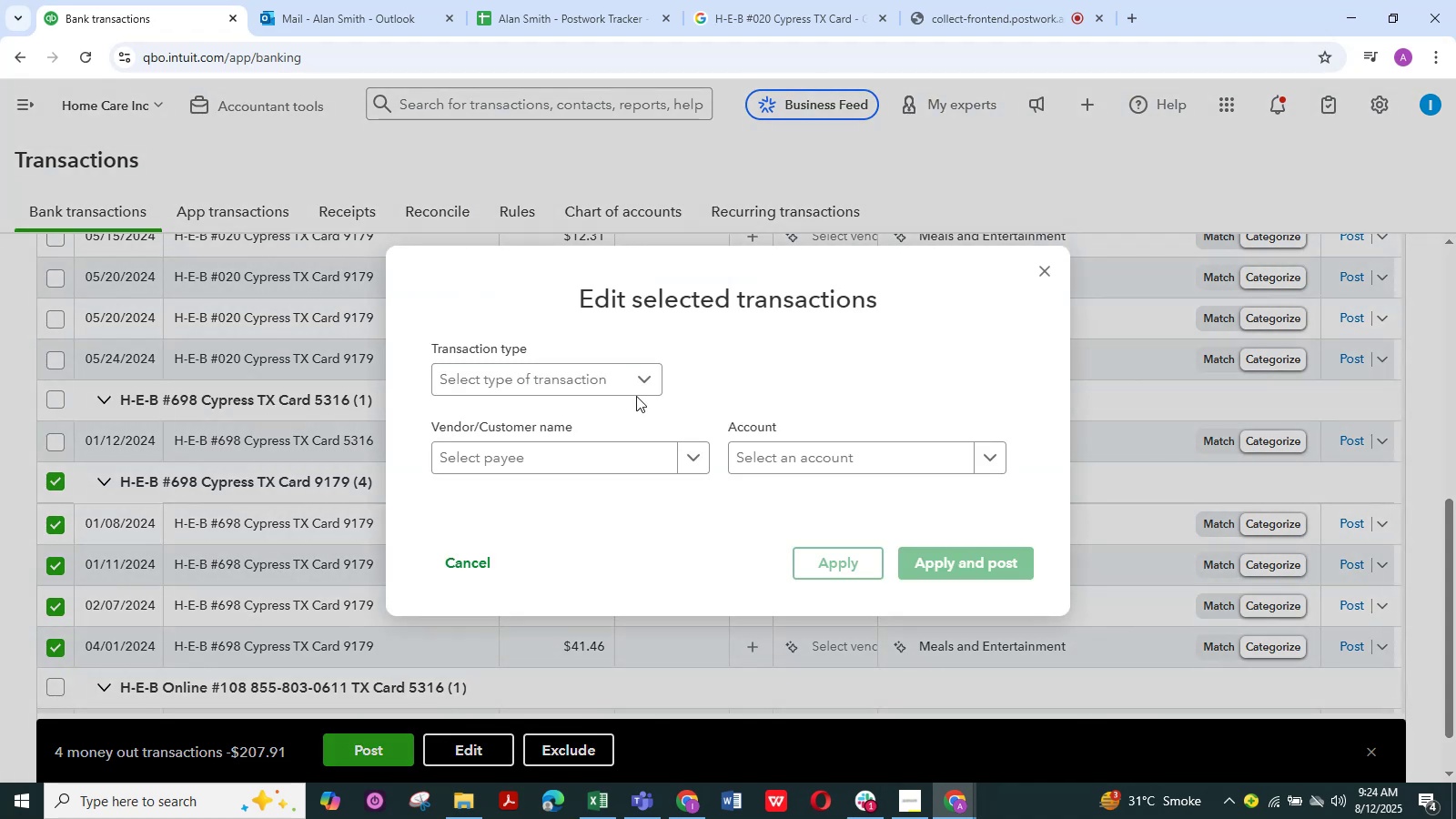 
left_click([643, 381])
 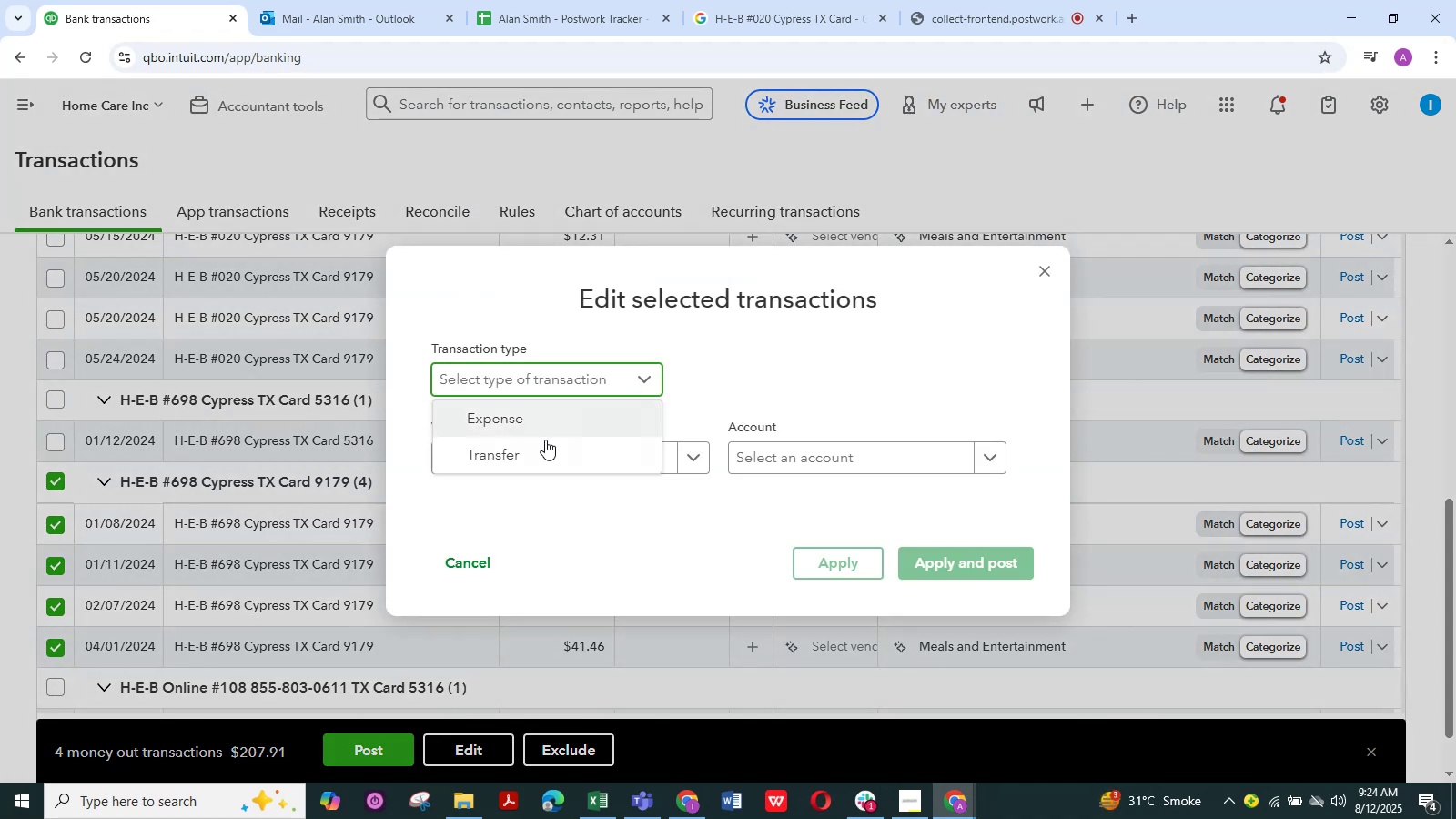 
left_click([538, 420])
 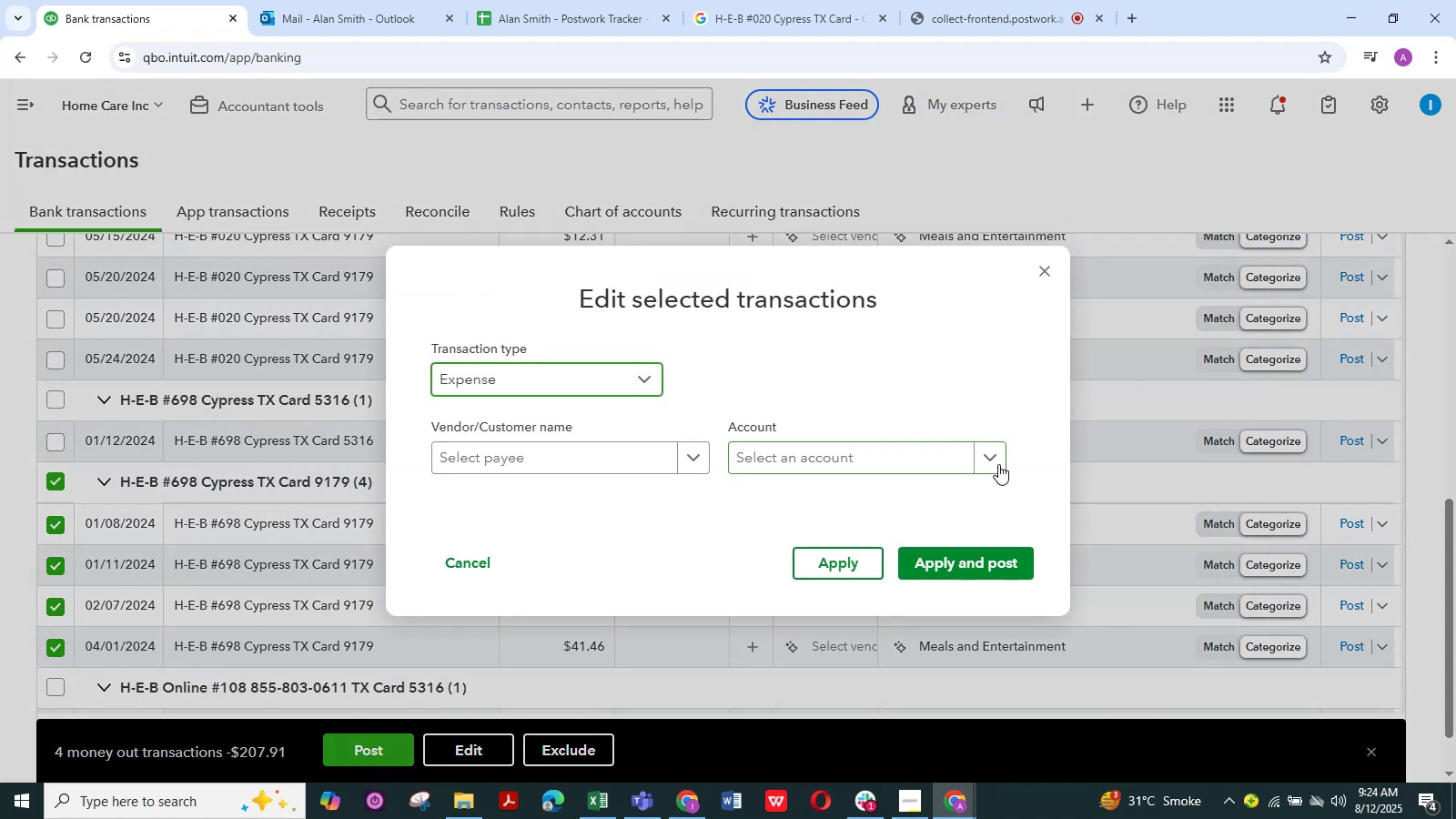 
left_click([983, 457])
 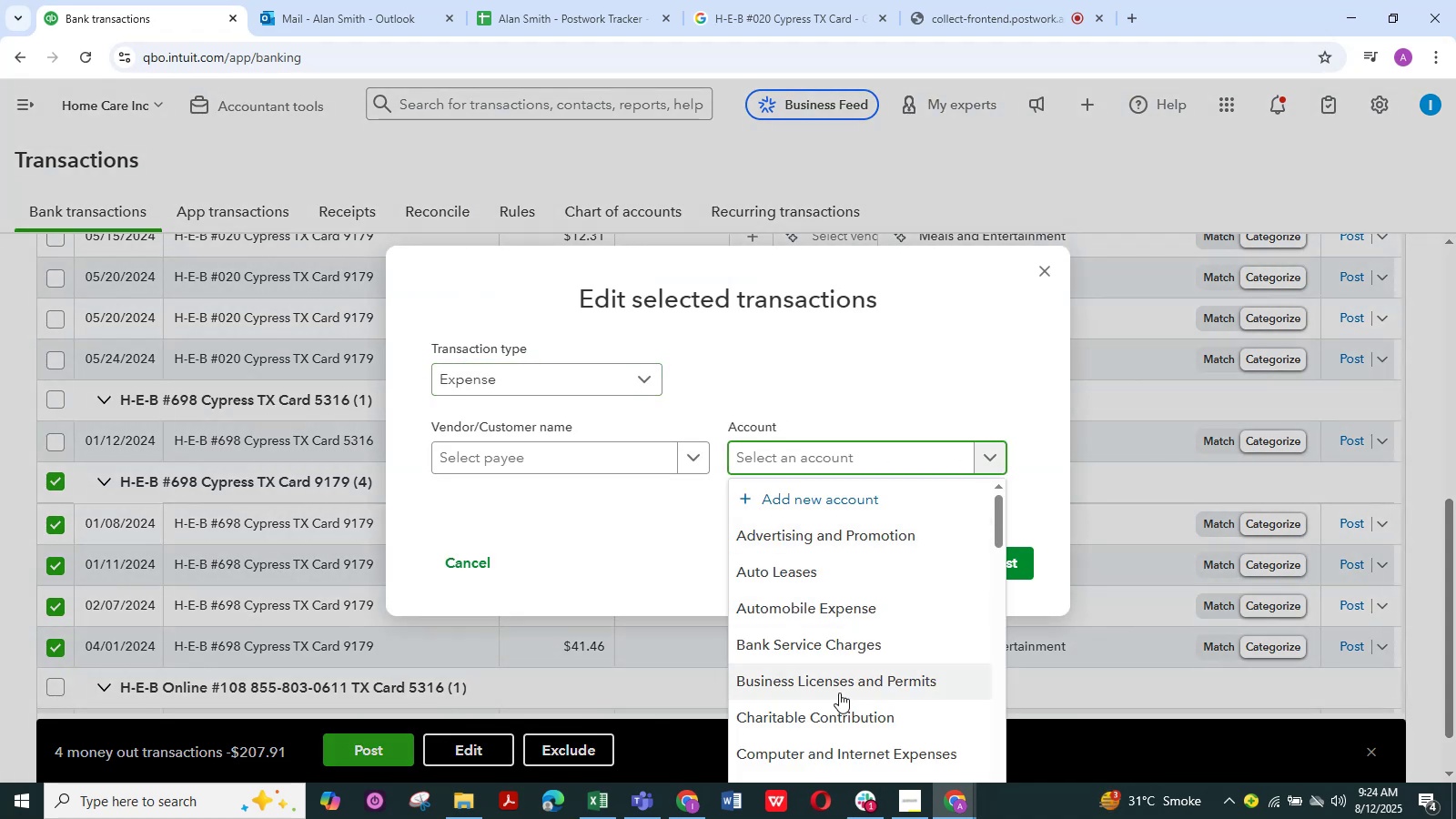 
scroll: coordinate [839, 693], scroll_direction: down, amount: 1.0
 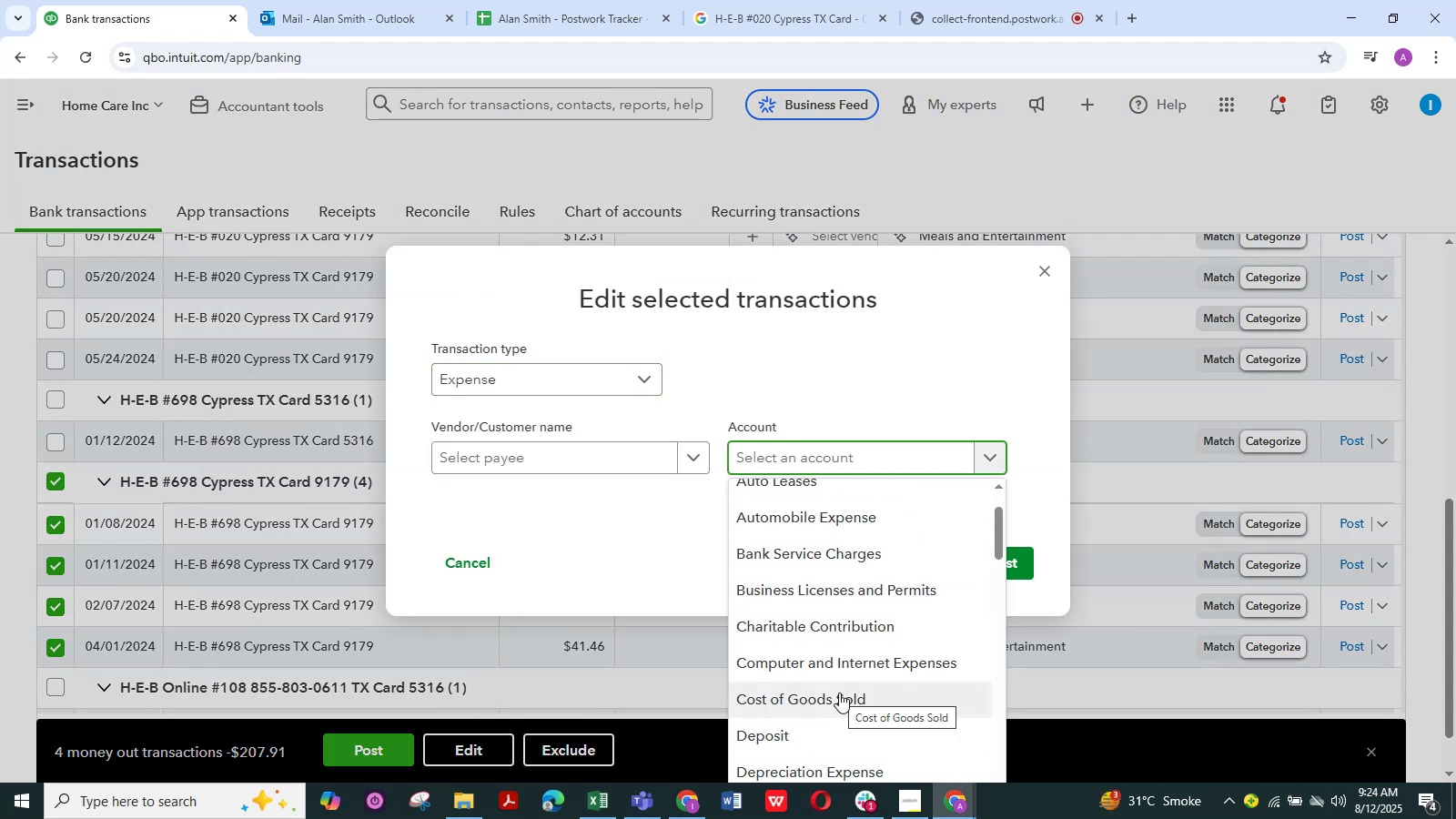 
hold_key(key=CapsLock, duration=0.48)
 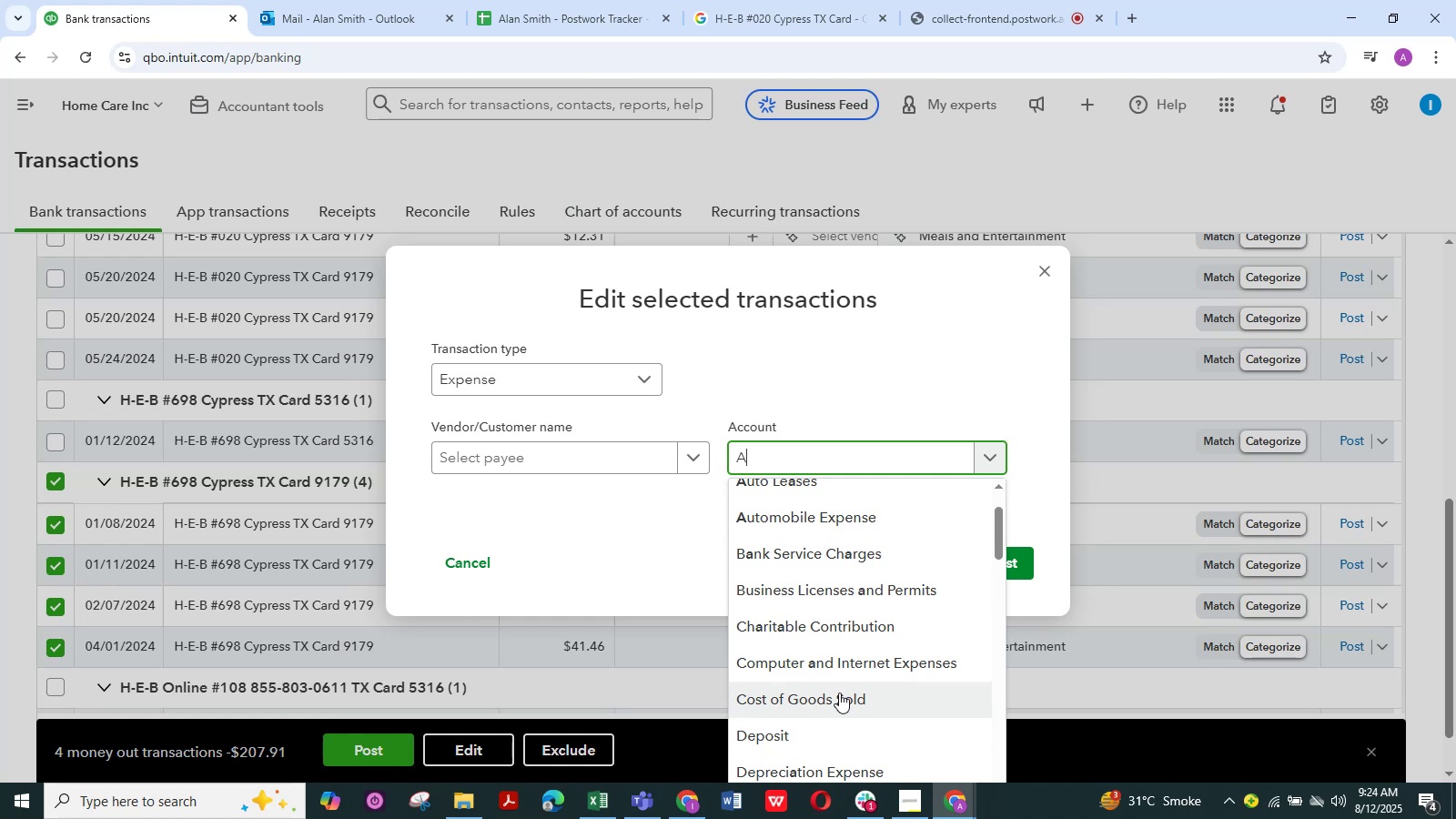 
type(AS)
 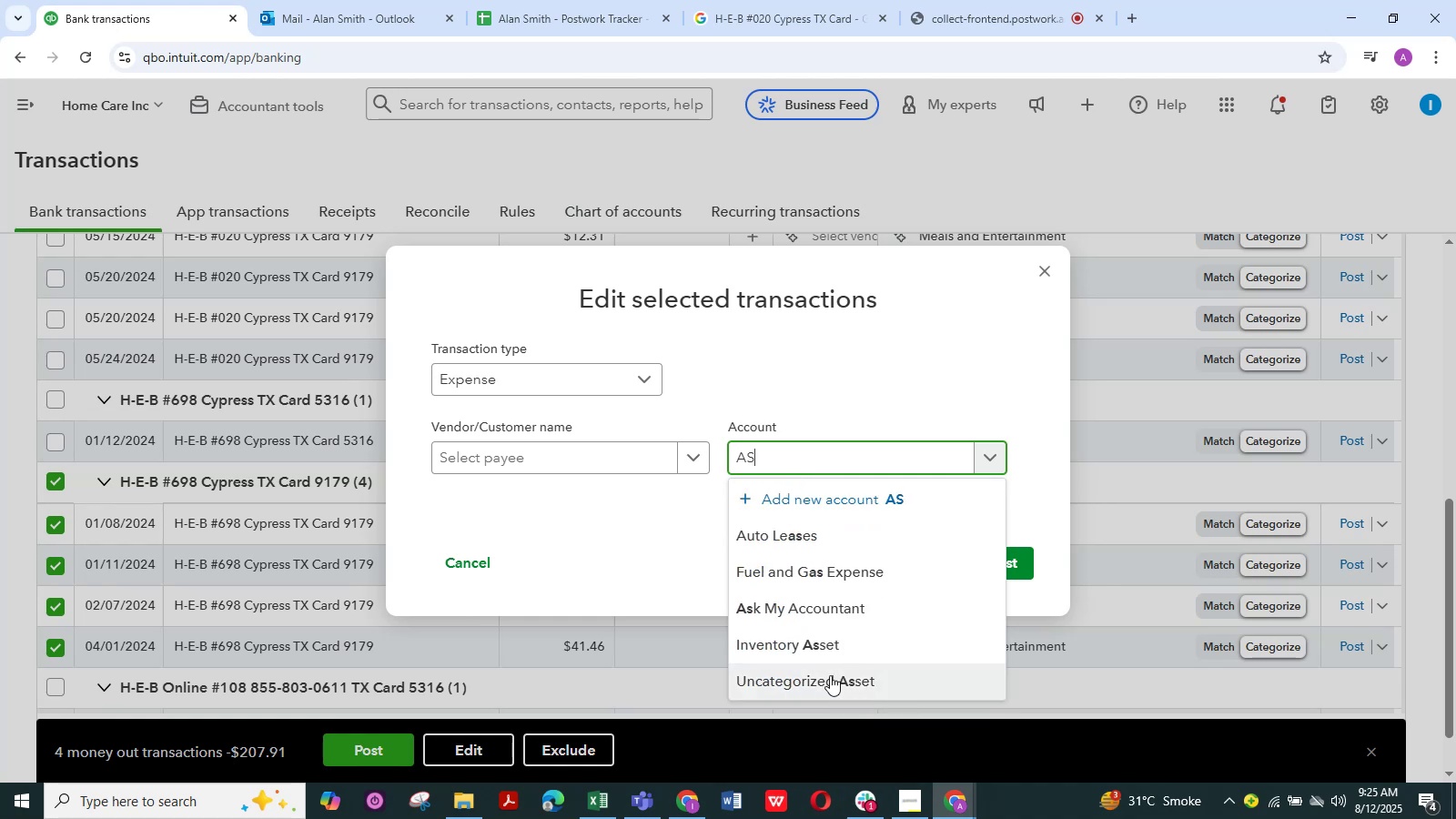 
left_click([809, 611])
 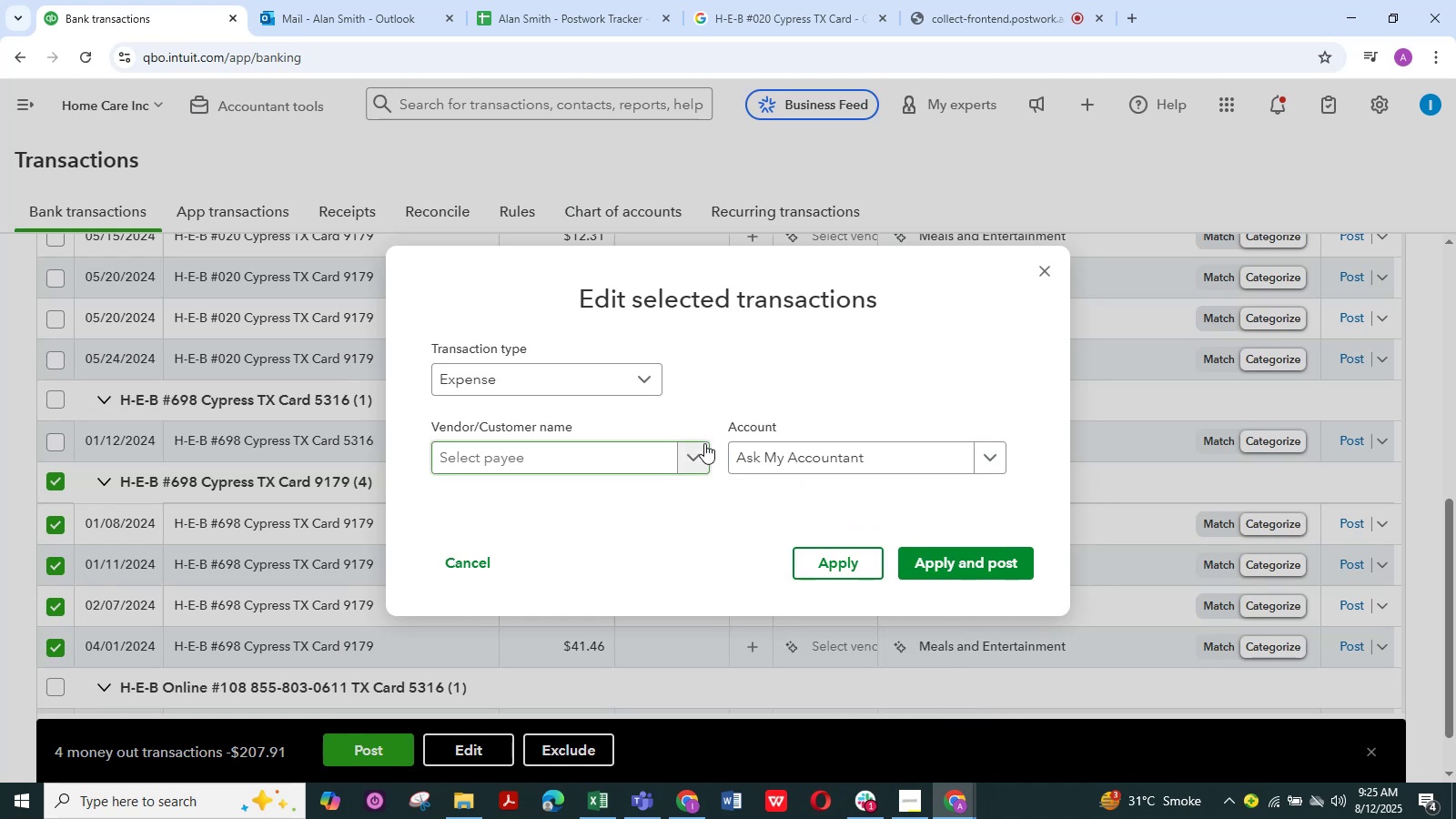 
left_click([697, 453])
 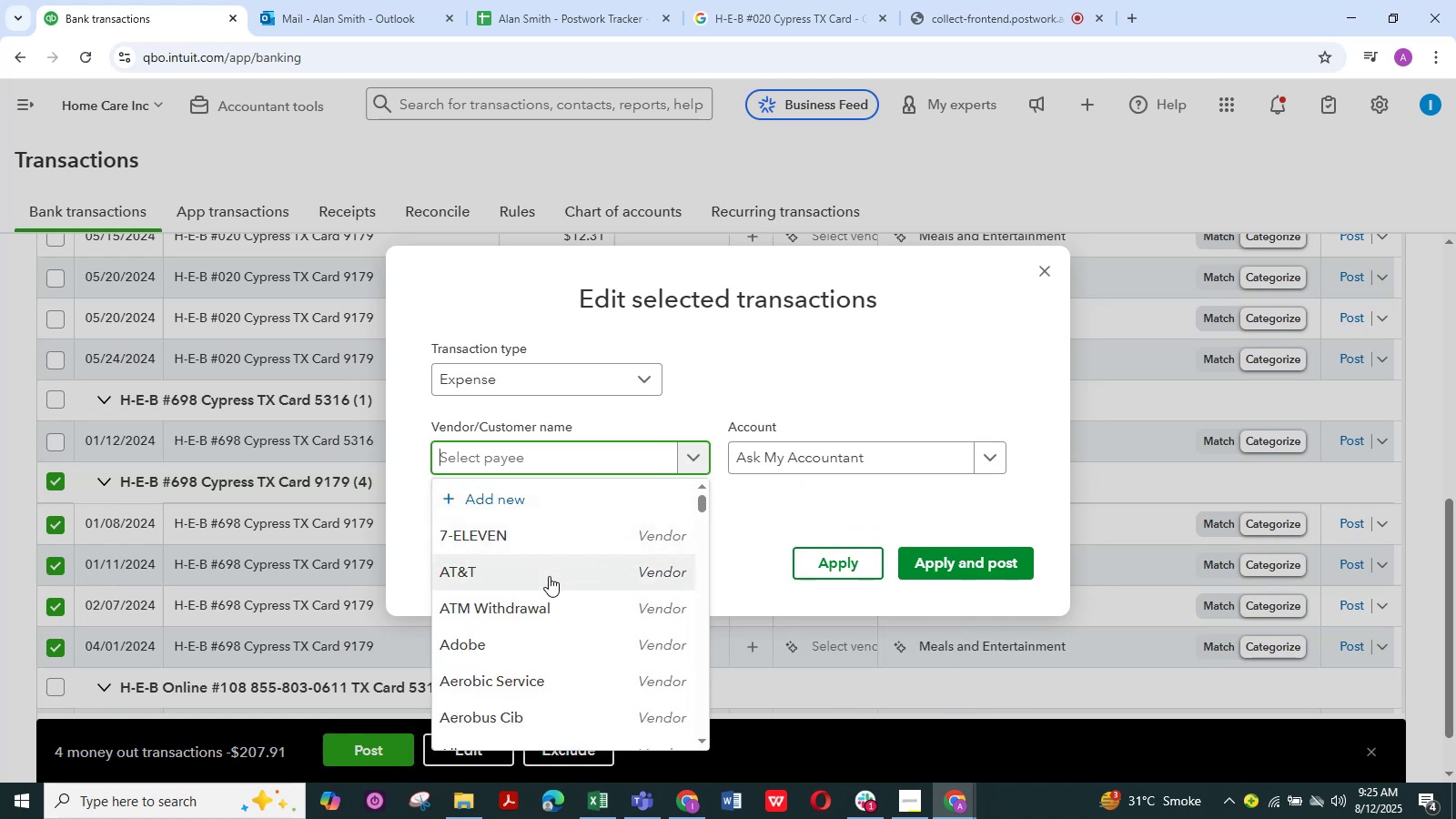 
hold_key(key=ShiftLeft, duration=1.01)
 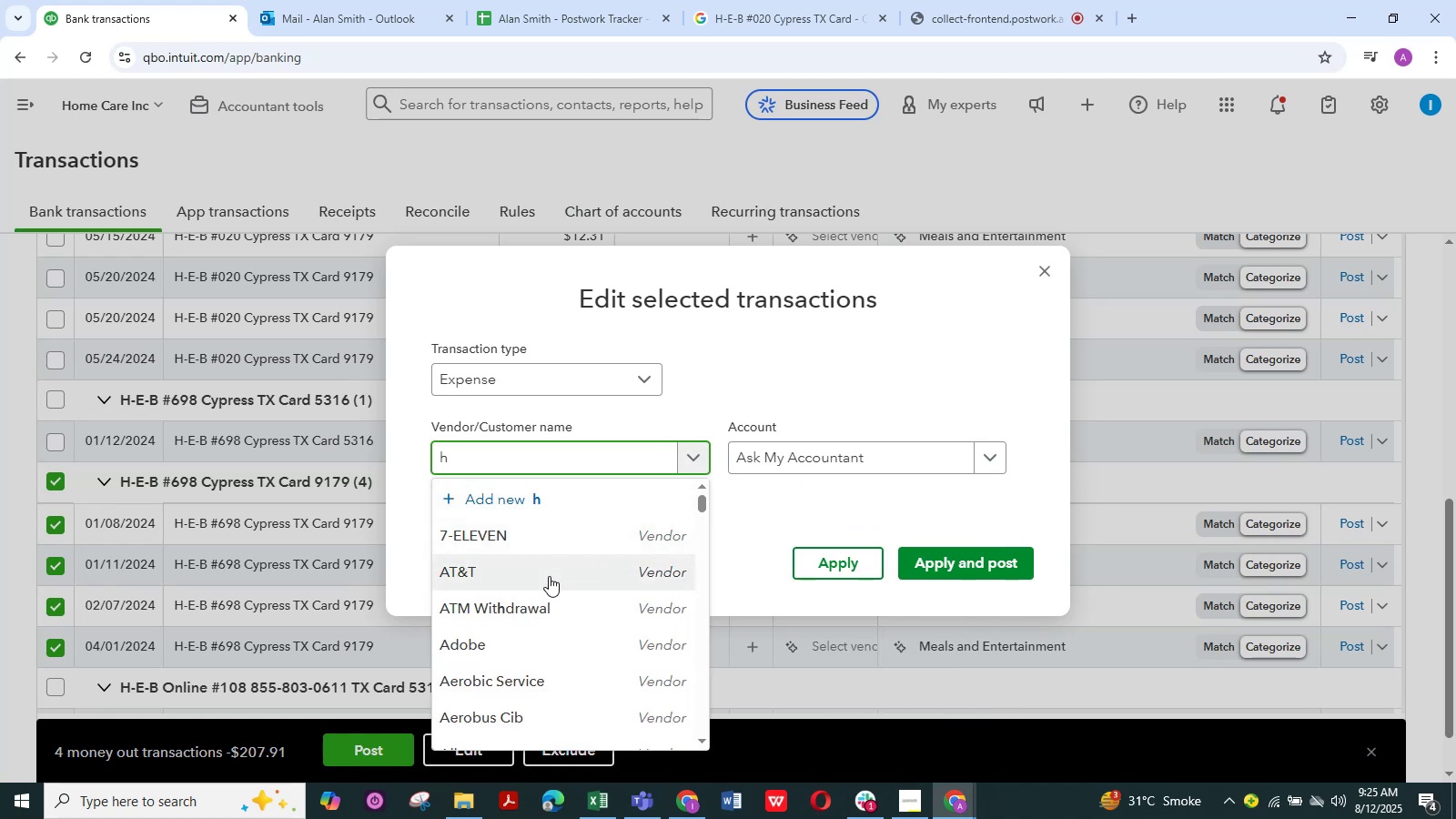 
hold_key(key=H, duration=0.34)
 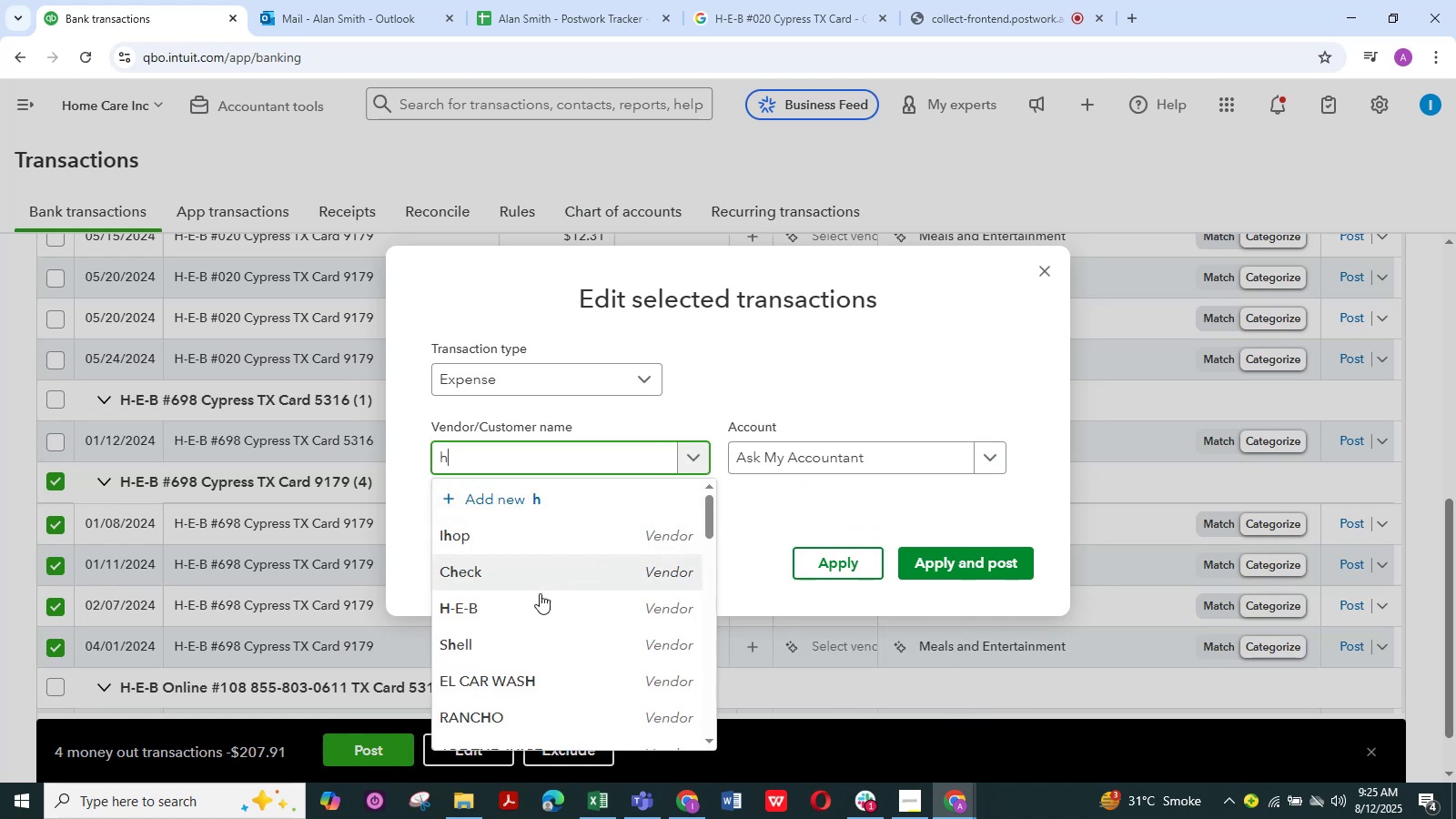 
left_click([534, 607])
 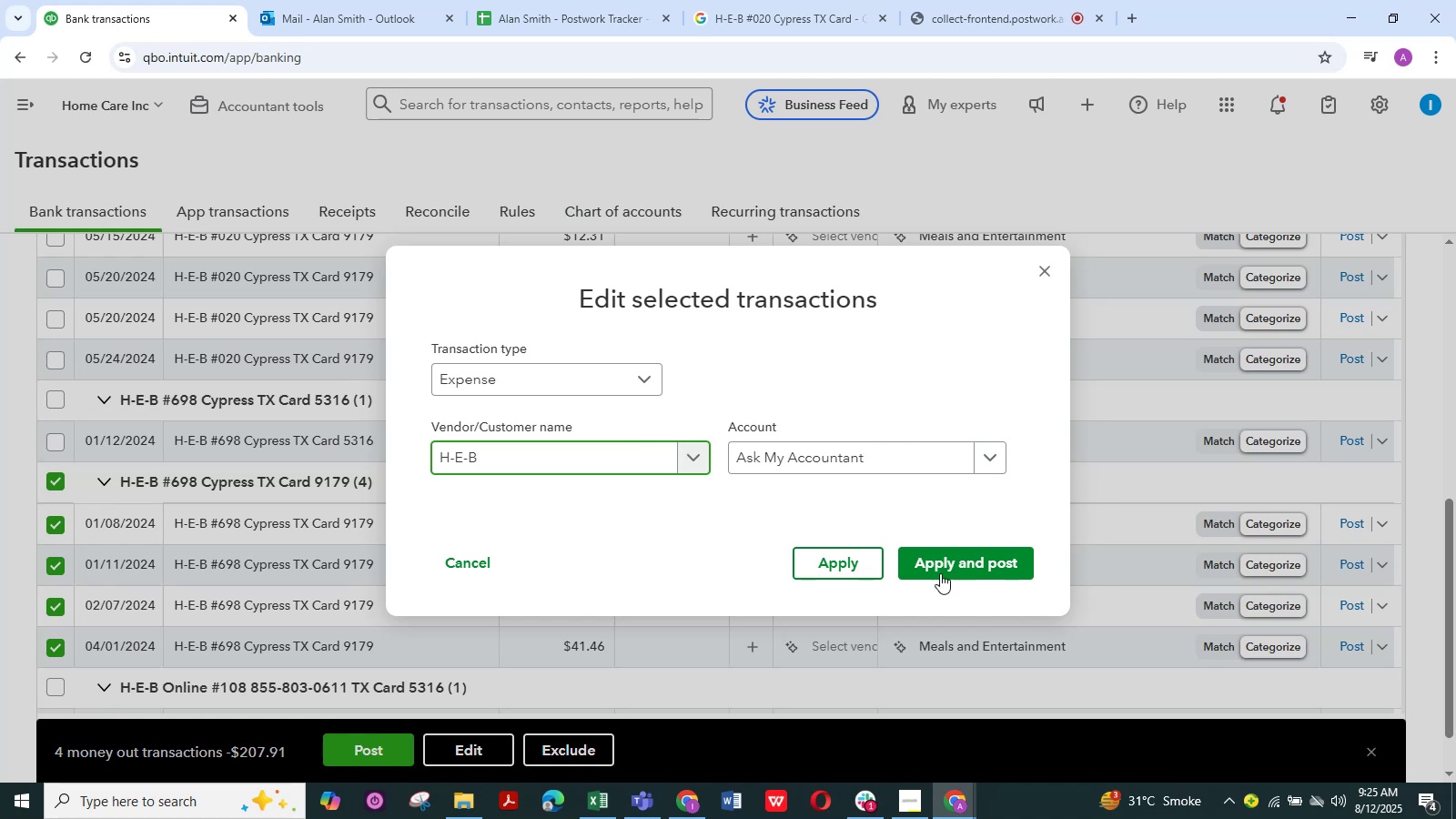 
left_click([942, 562])
 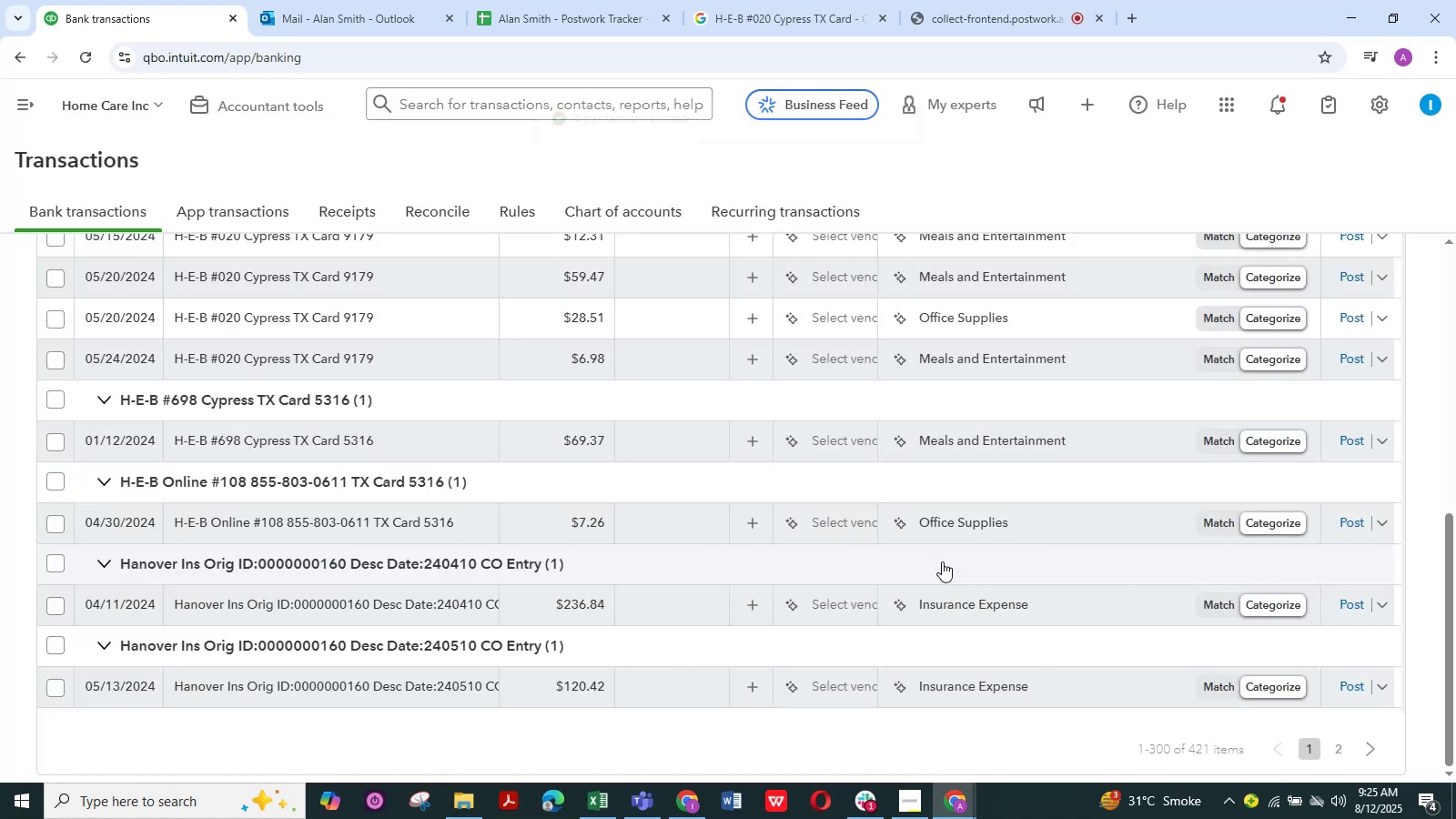 
wait(8.71)
 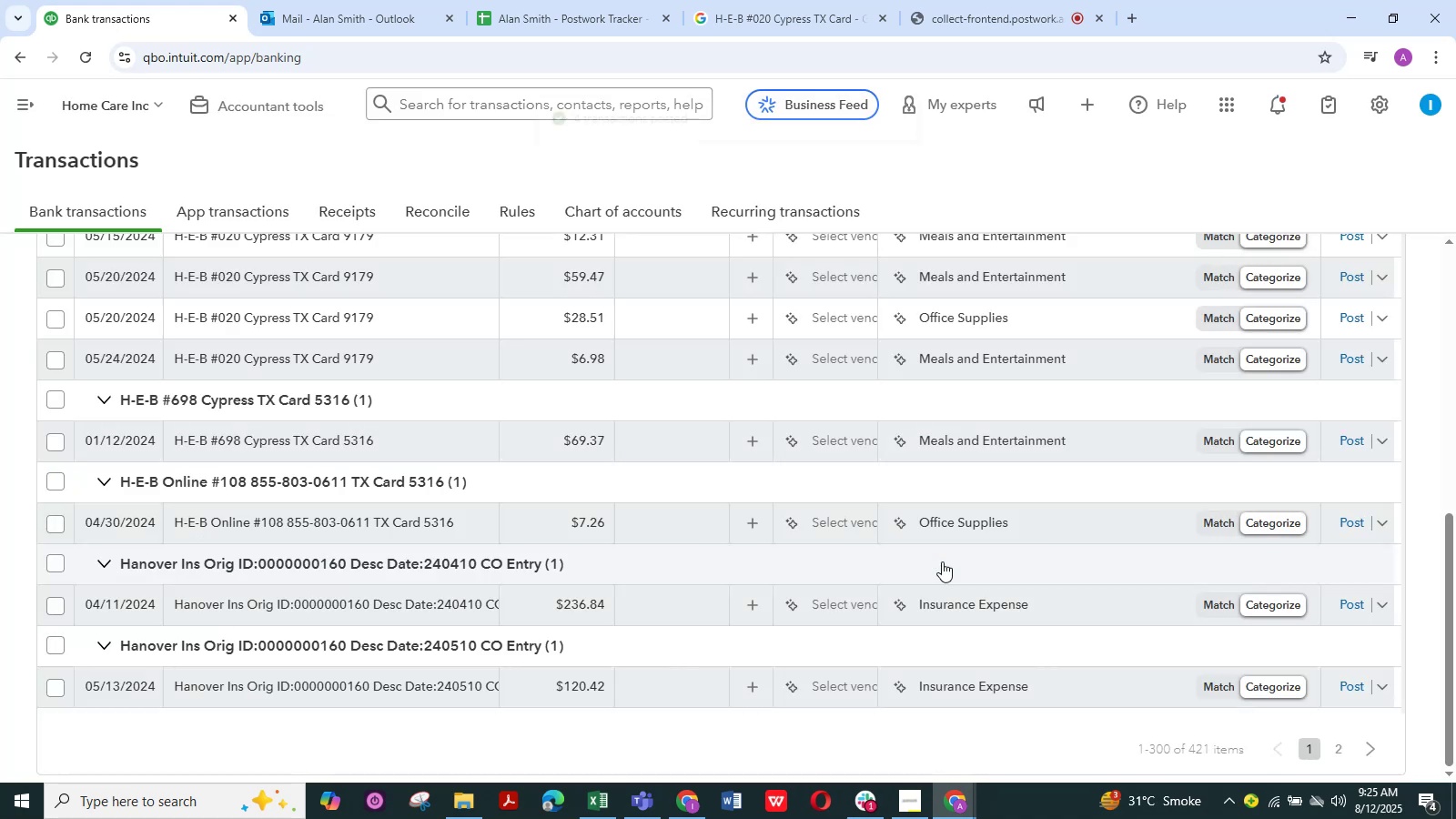 
scroll: coordinate [268, 531], scroll_direction: up, amount: 3.0
 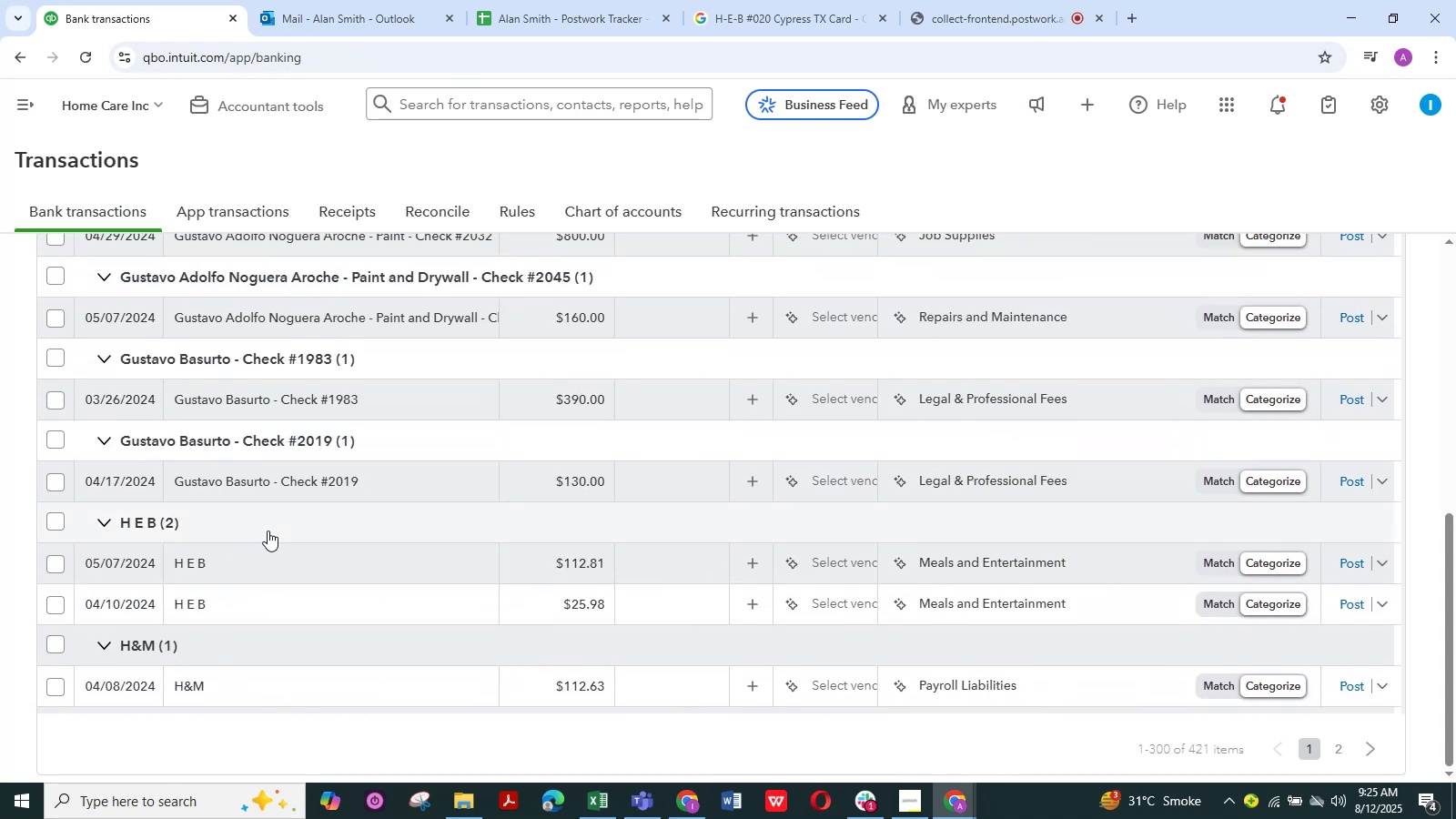 
scroll: coordinate [232, 558], scroll_direction: down, amount: 3.0
 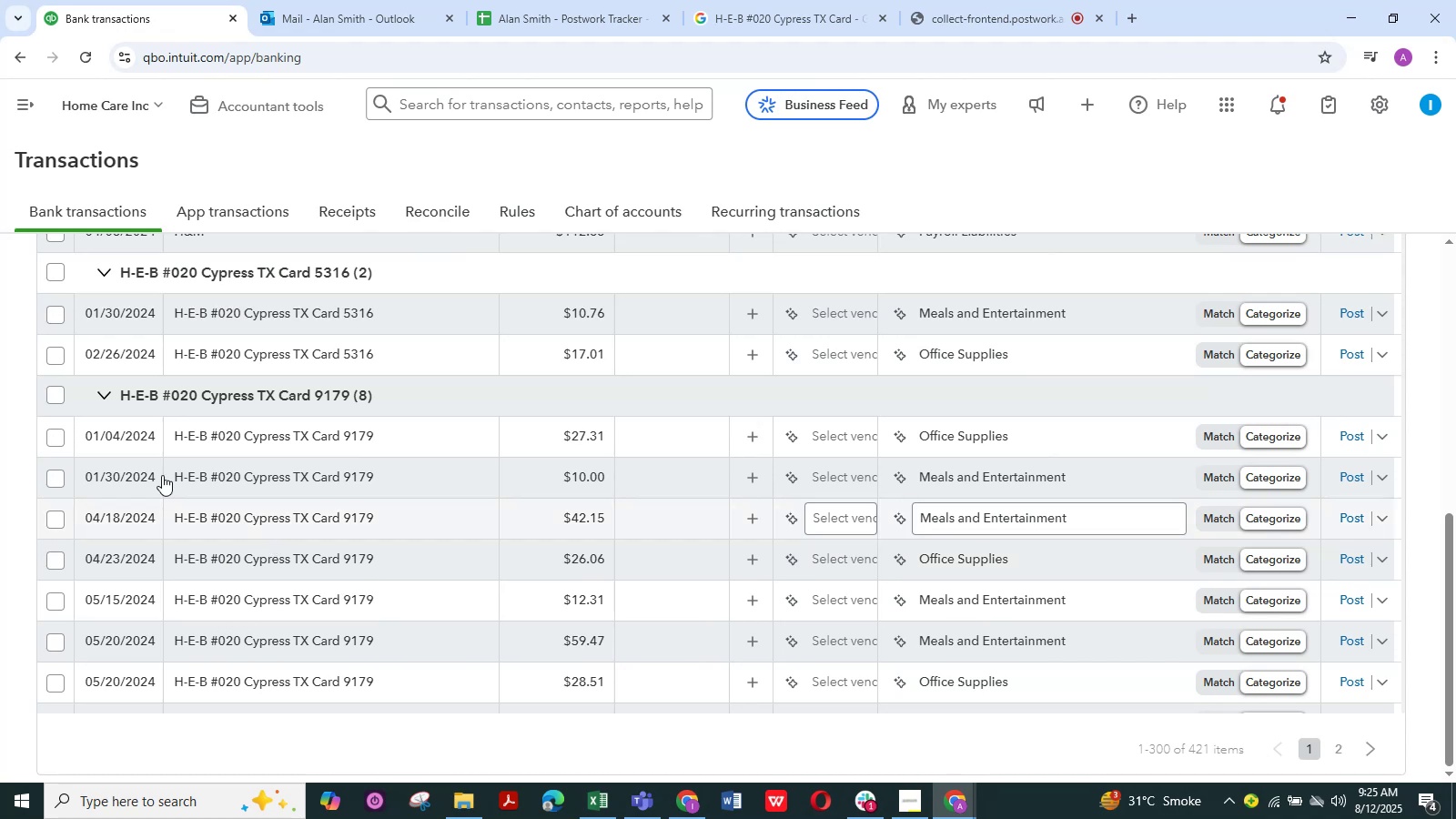 
left_click([58, 394])
 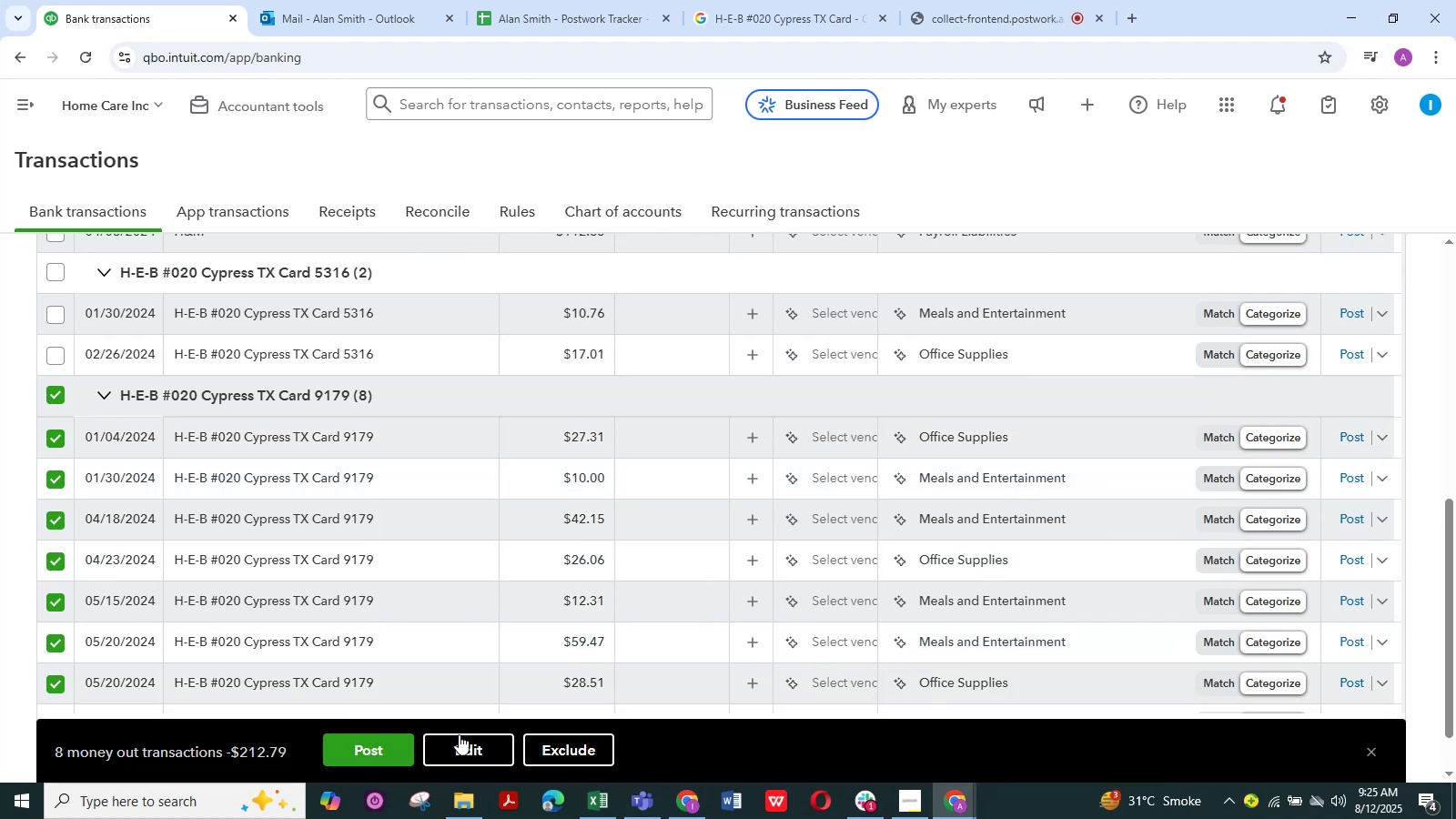 
left_click([463, 739])
 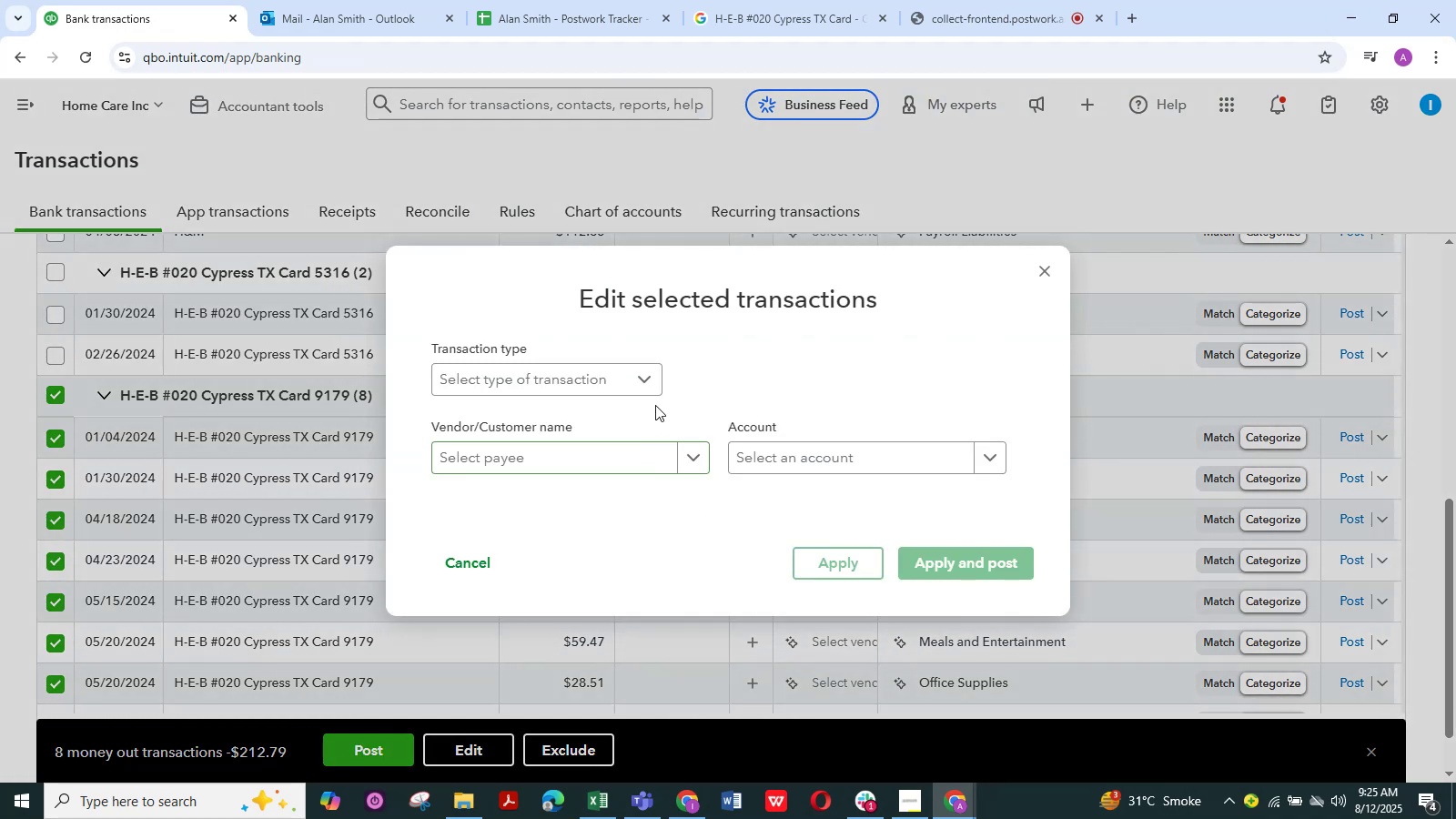 
left_click([656, 387])
 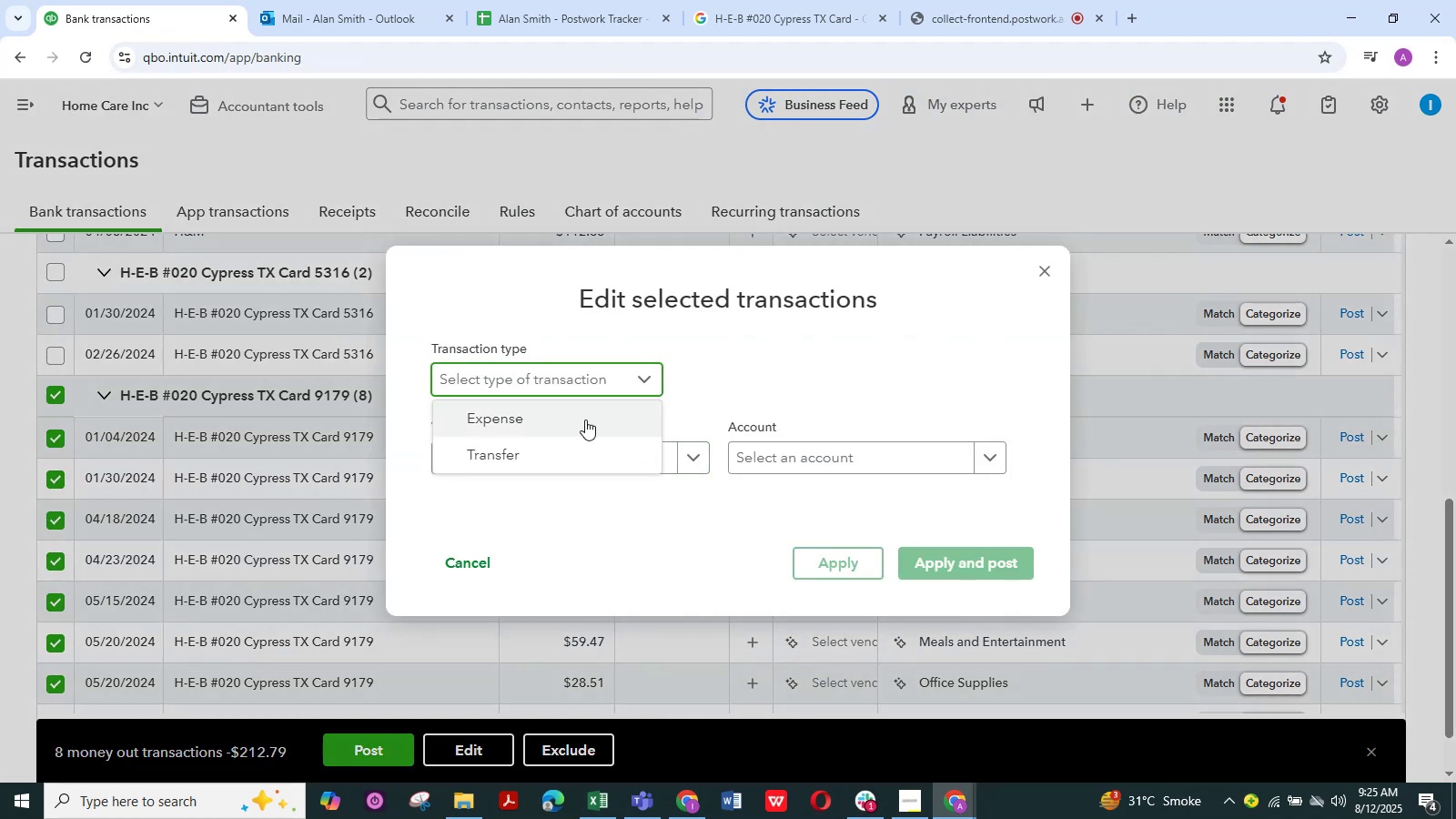 
left_click([566, 420])
 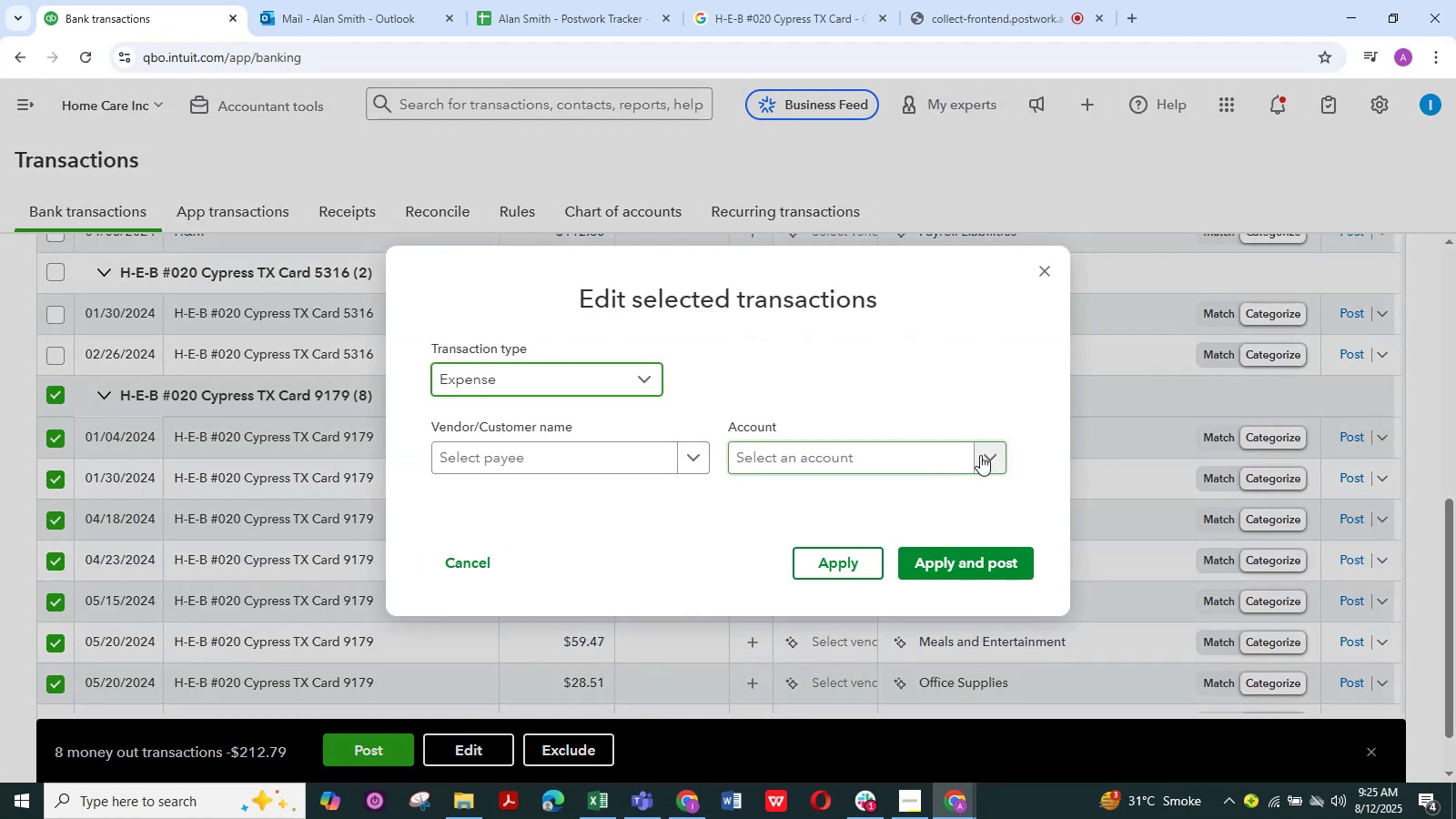 
left_click([991, 457])
 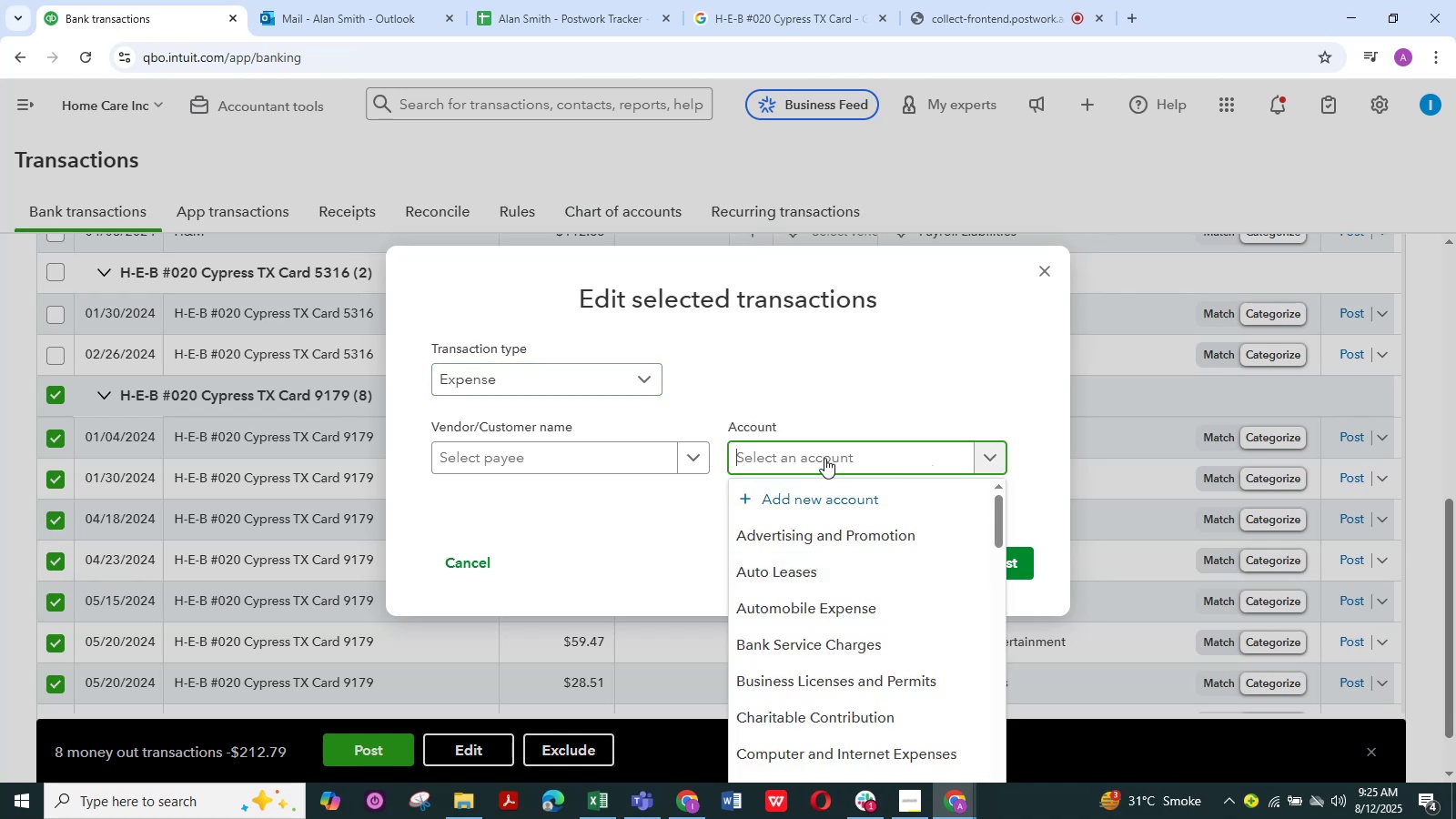 
type(As)
 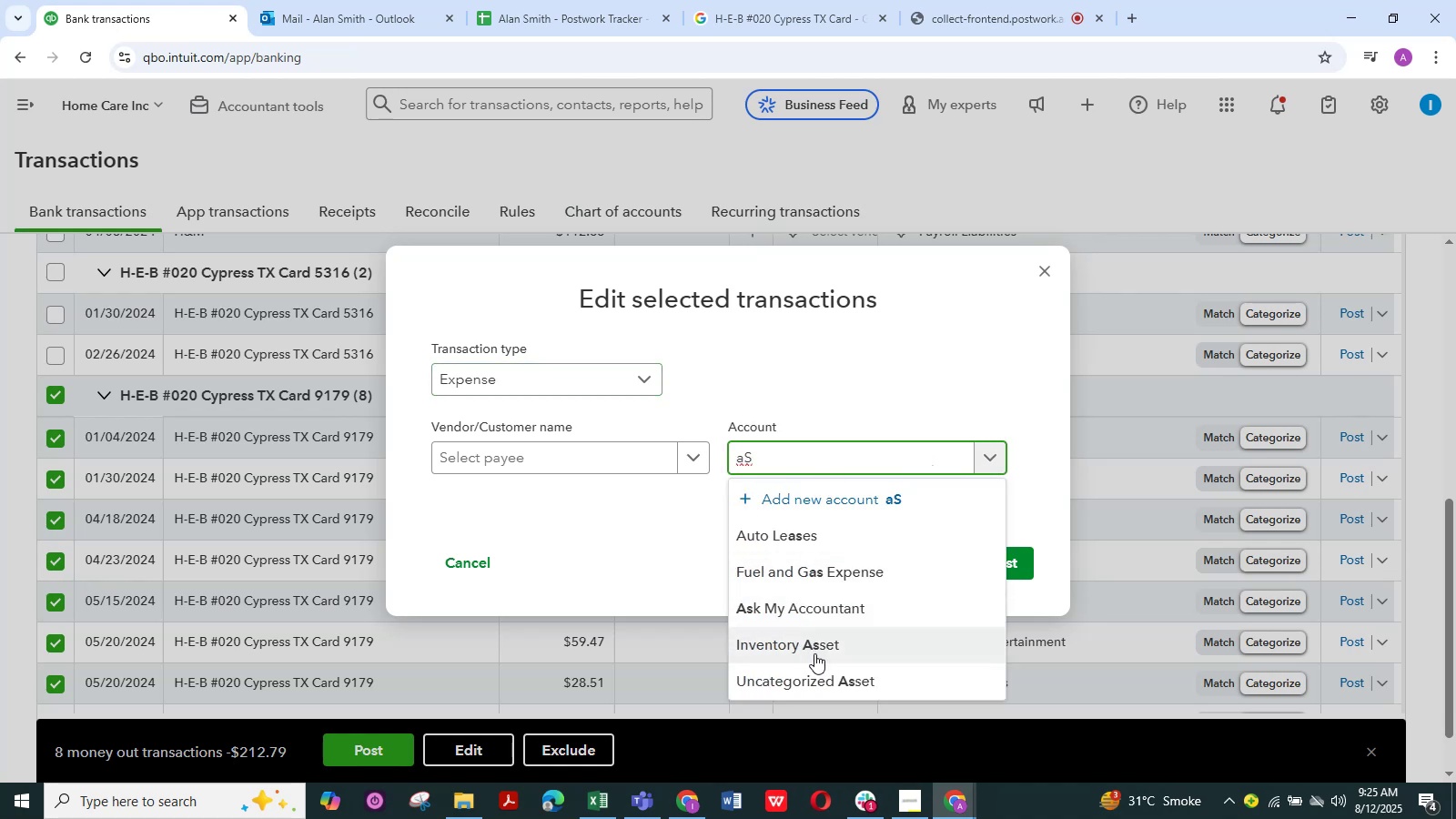 
left_click([818, 604])
 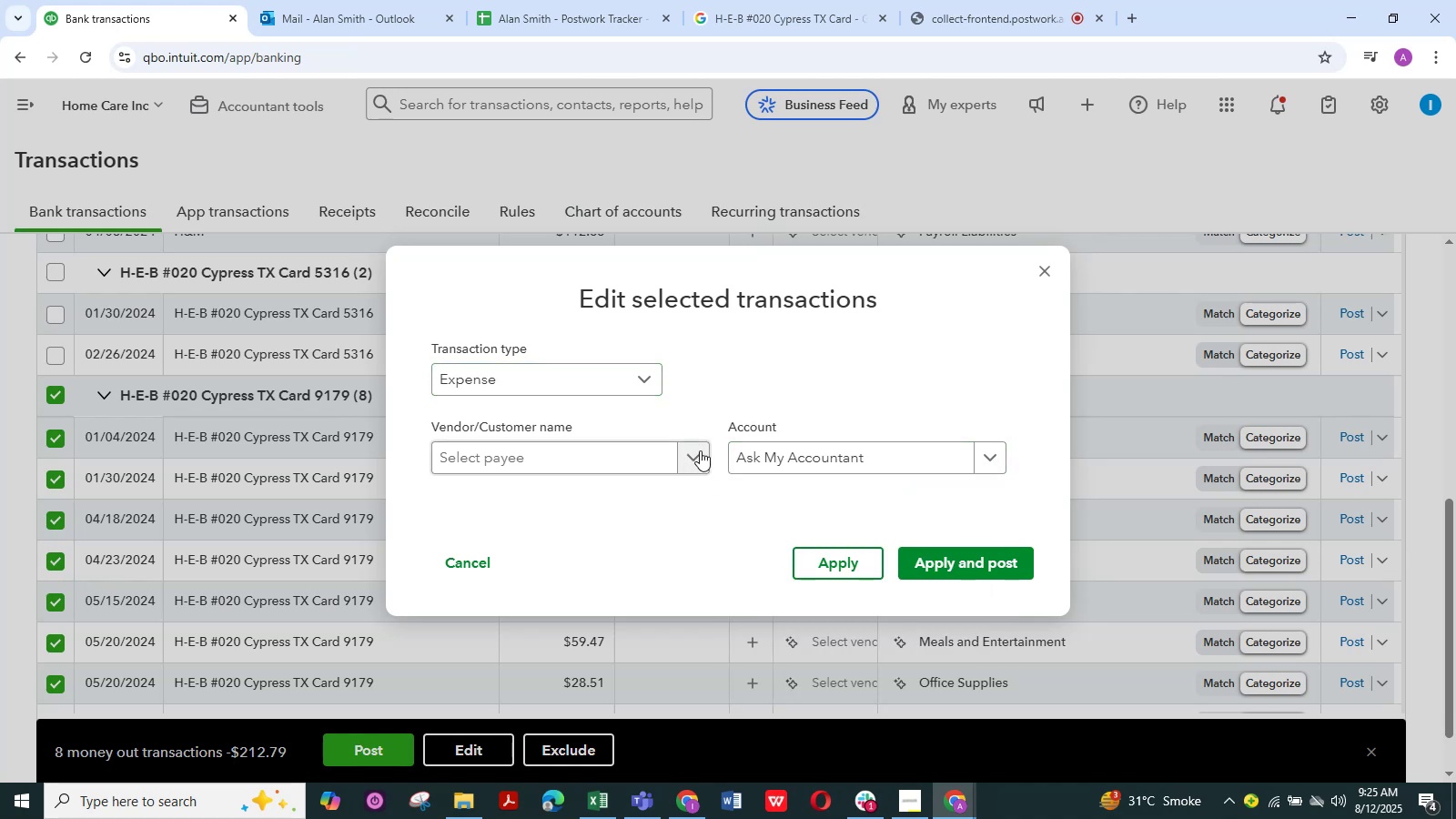 
left_click([698, 446])
 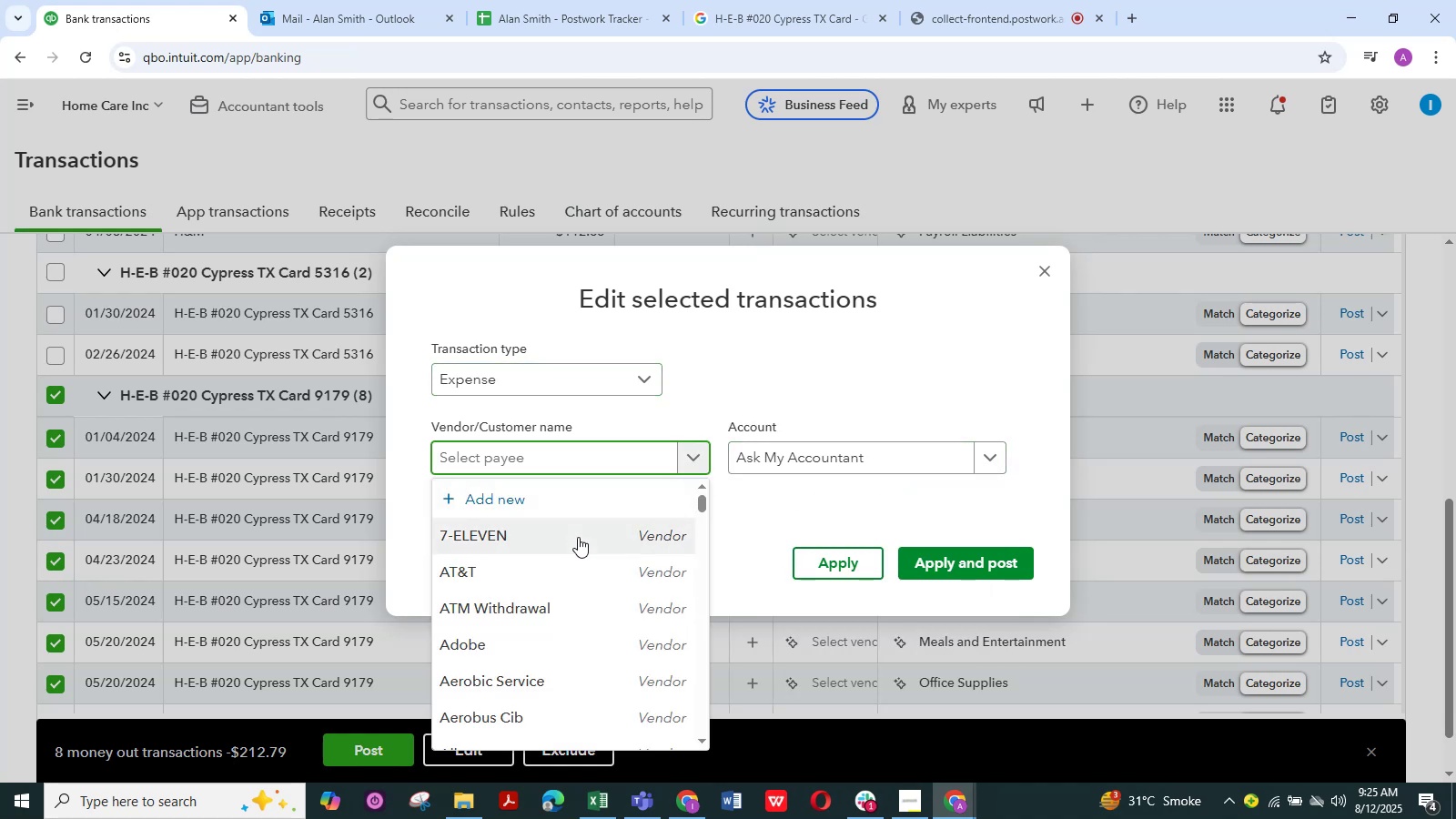 
type(He)
key(Backspace)
key(Backspace)
type(H)
 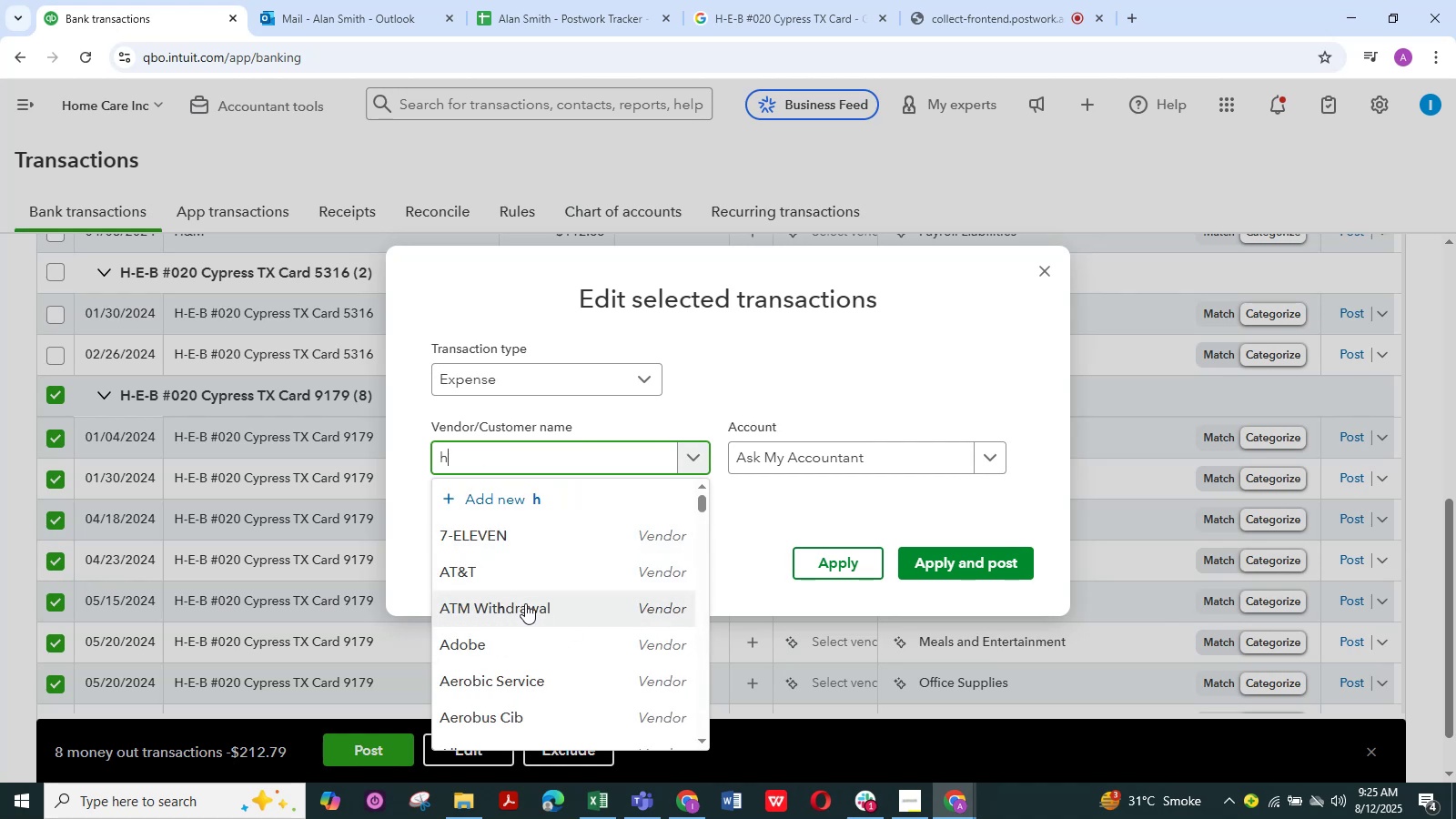 
left_click([511, 610])
 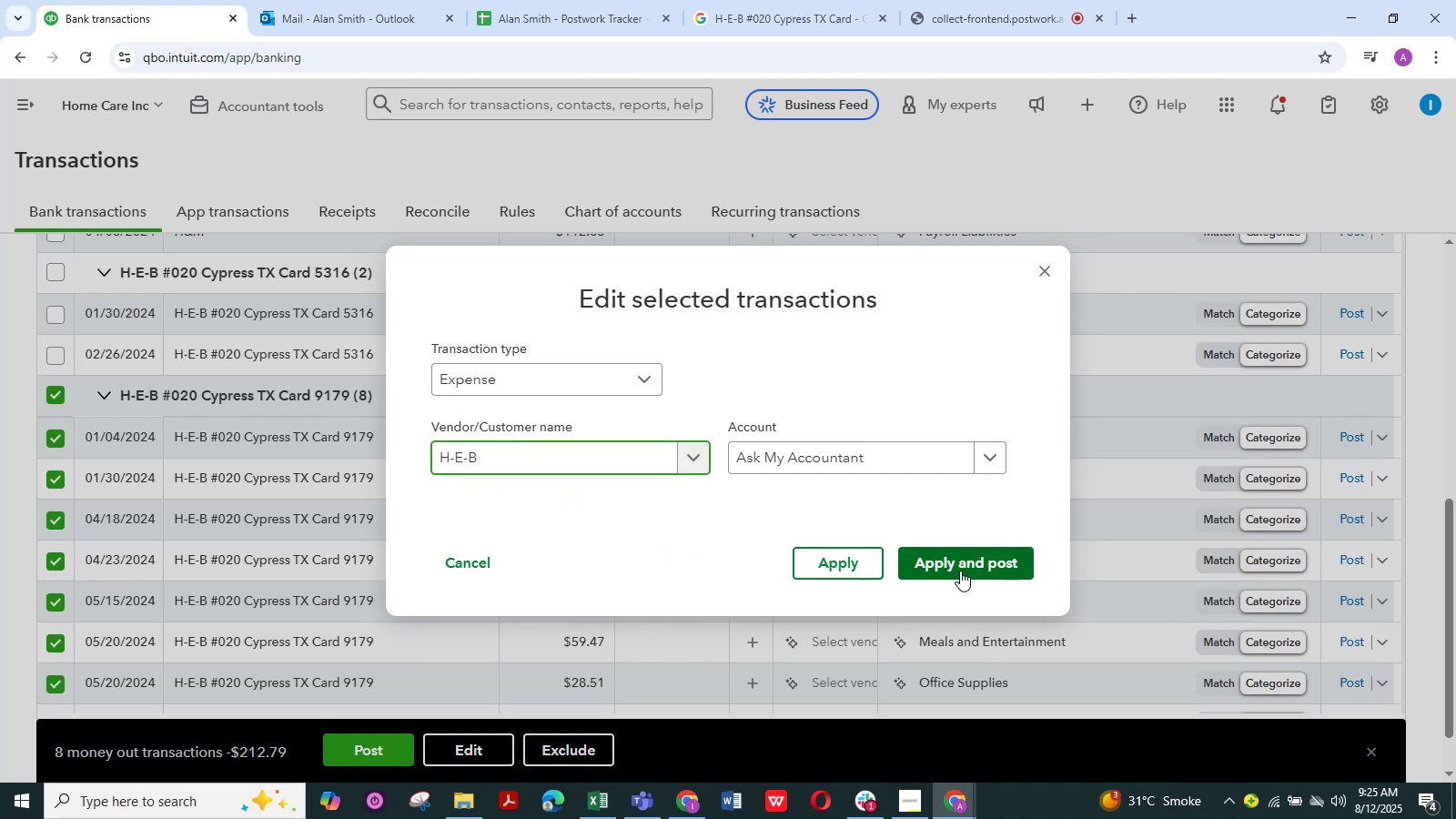 
left_click([960, 568])
 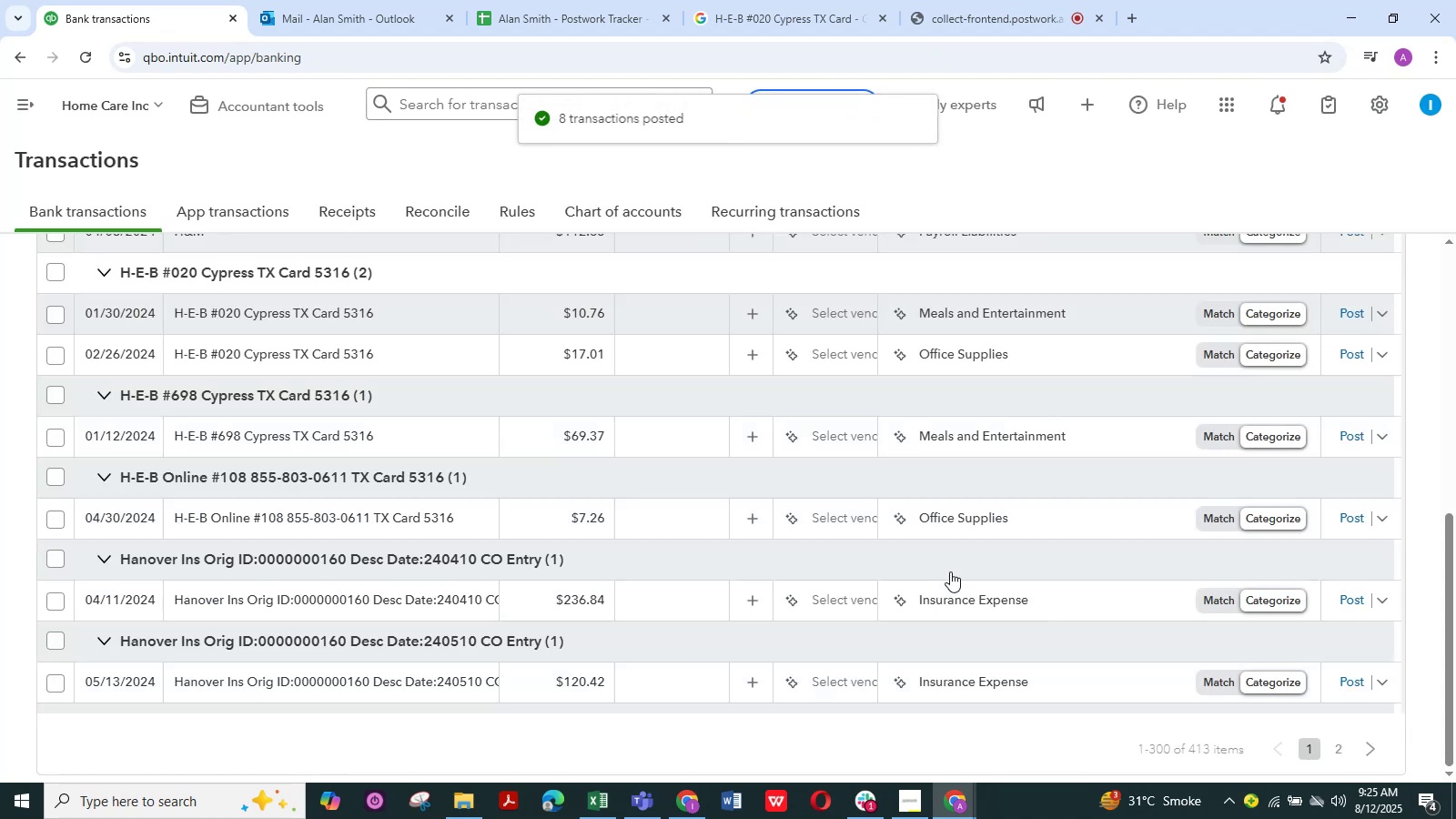 
wait(6.22)
 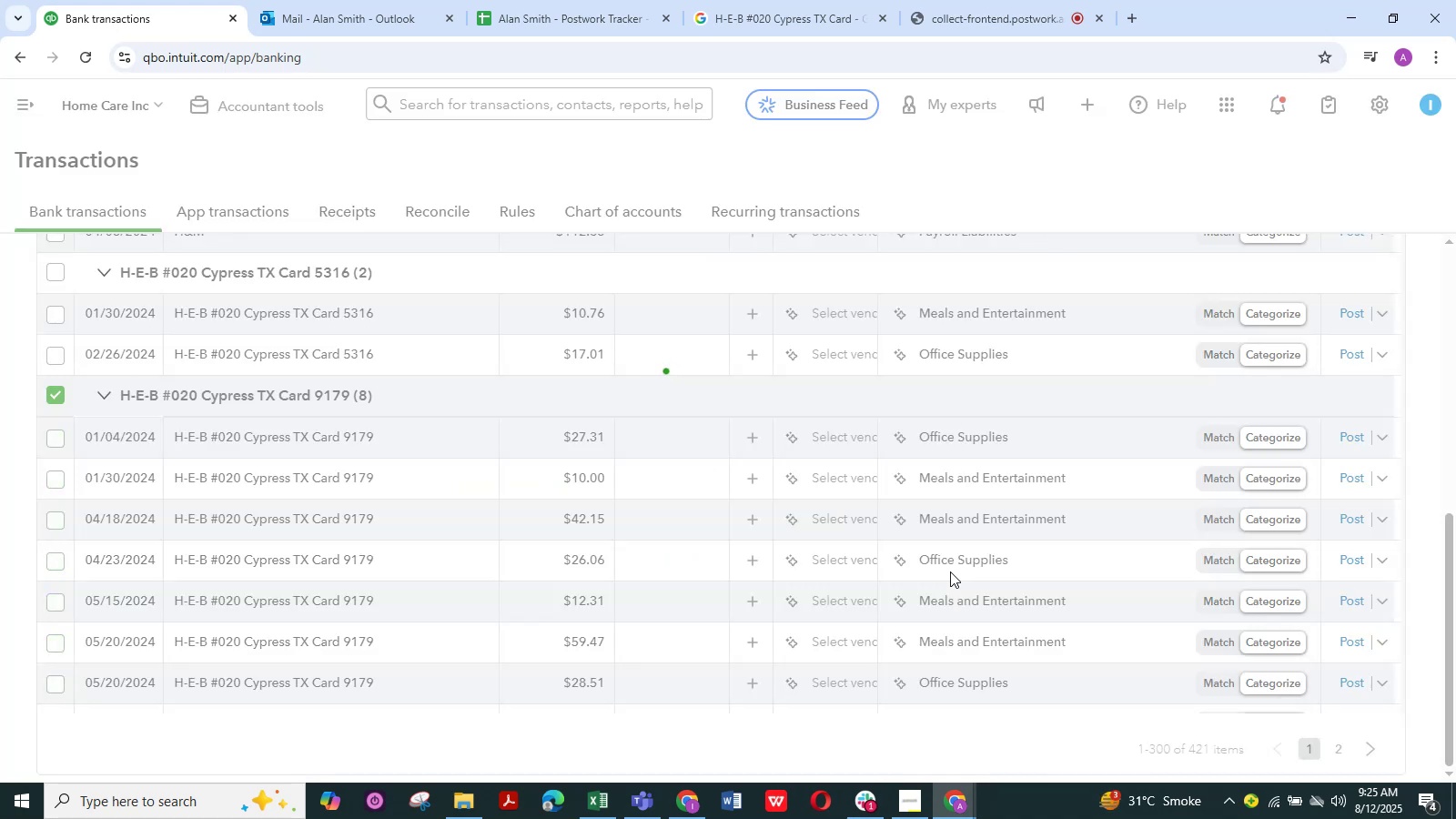 
mouse_move([374, 584])
 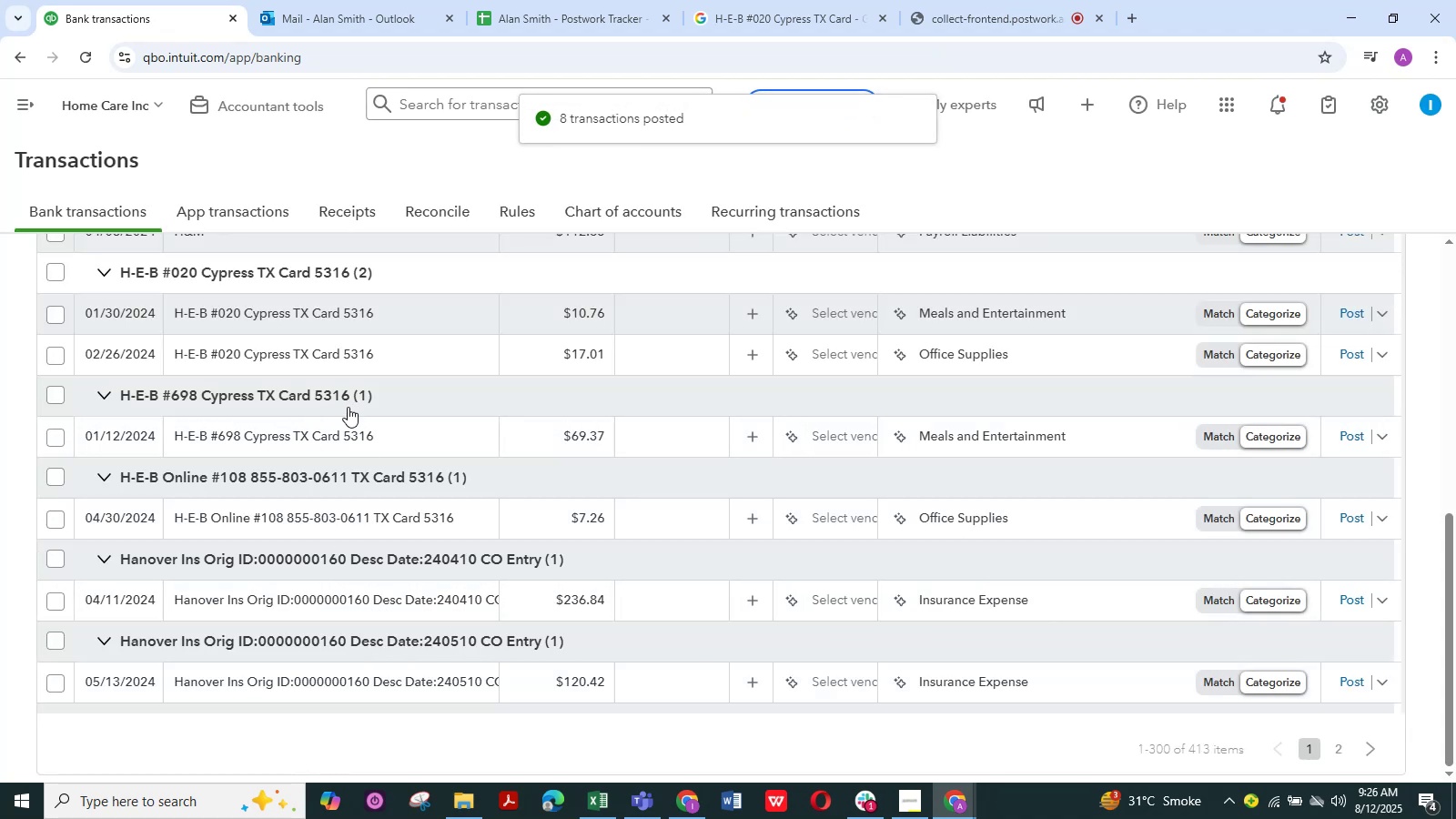 
scroll: coordinate [351, 410], scroll_direction: up, amount: 1.0
 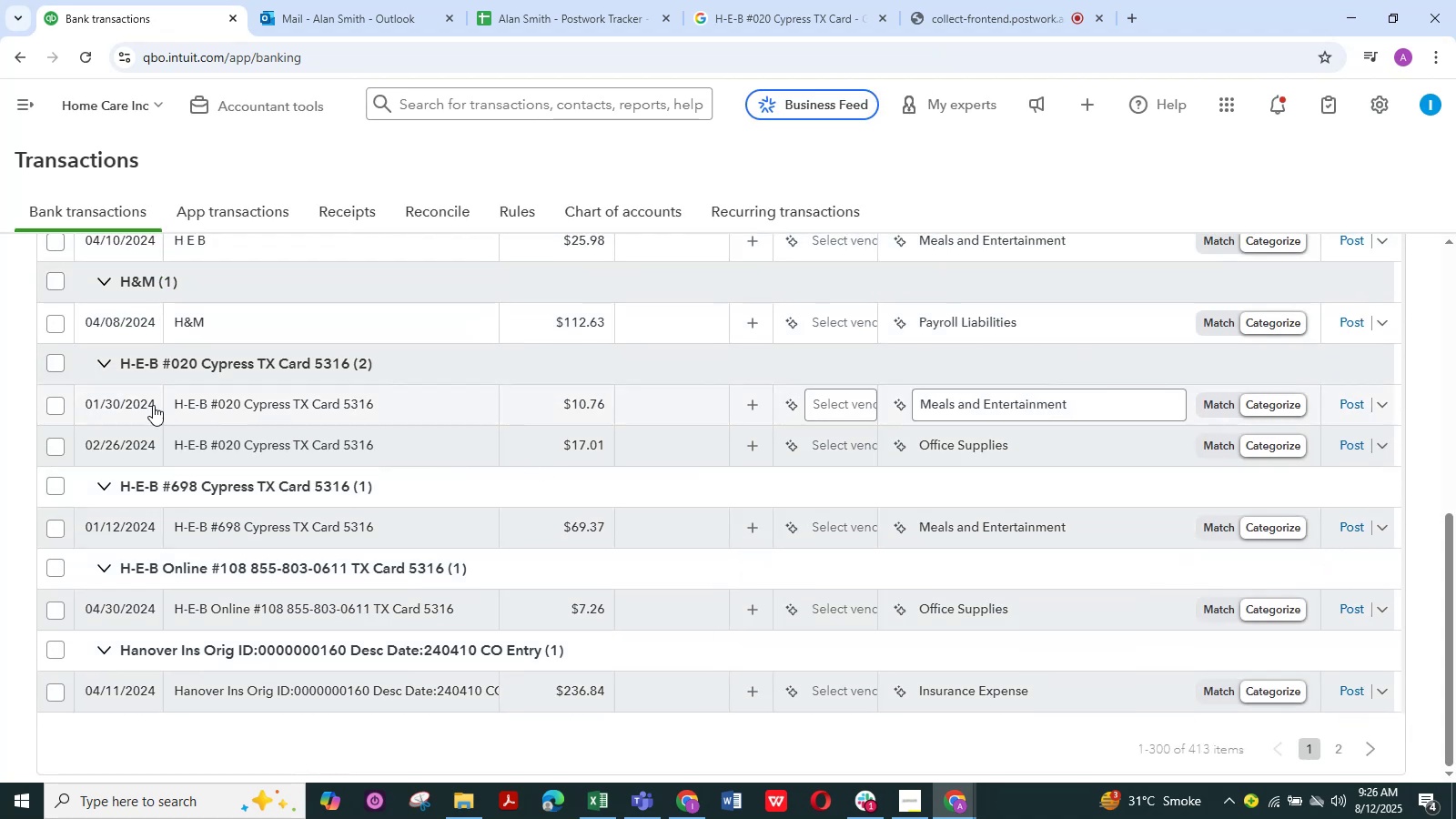 
left_click([50, 365])
 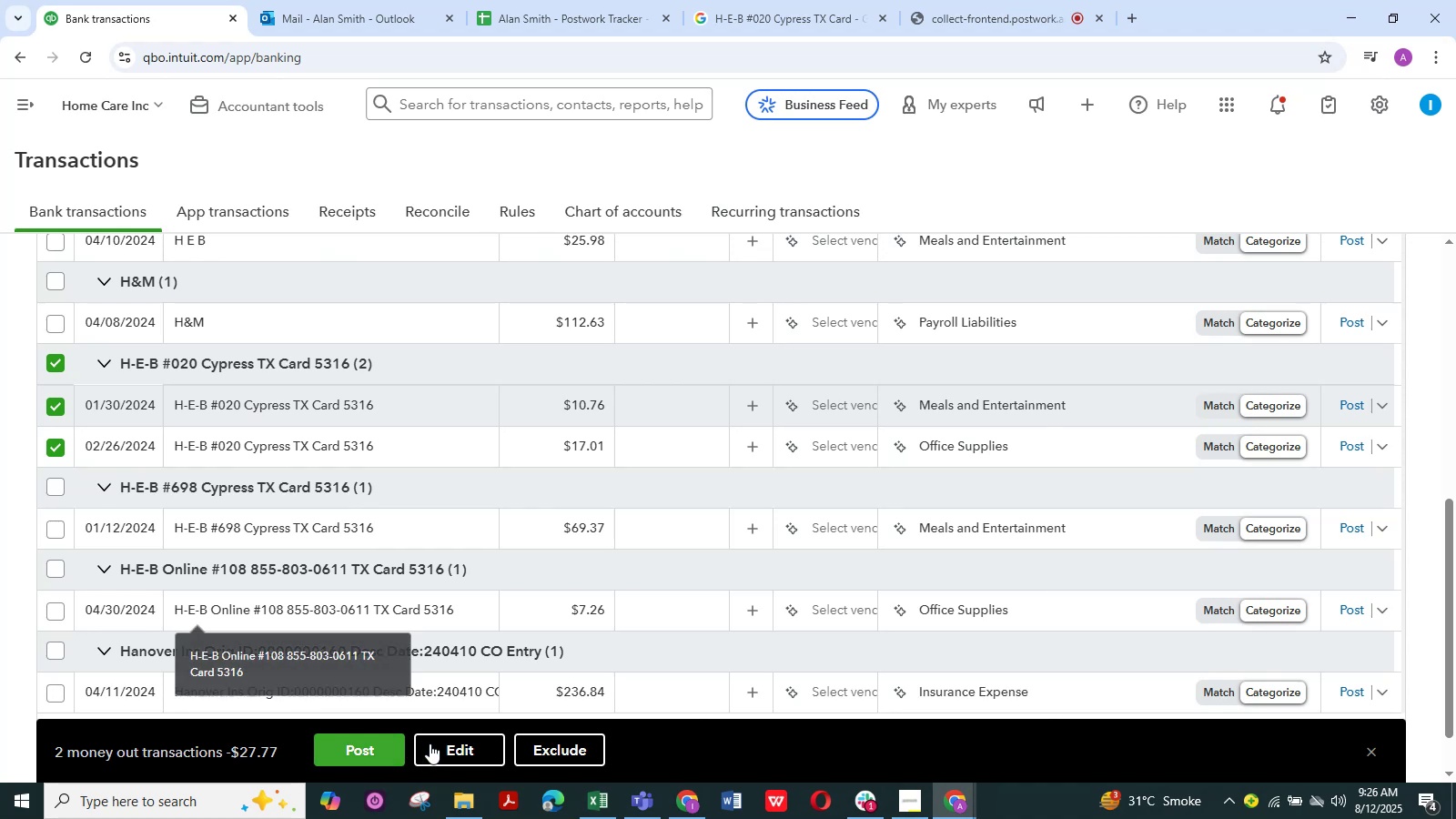 
left_click([449, 746])
 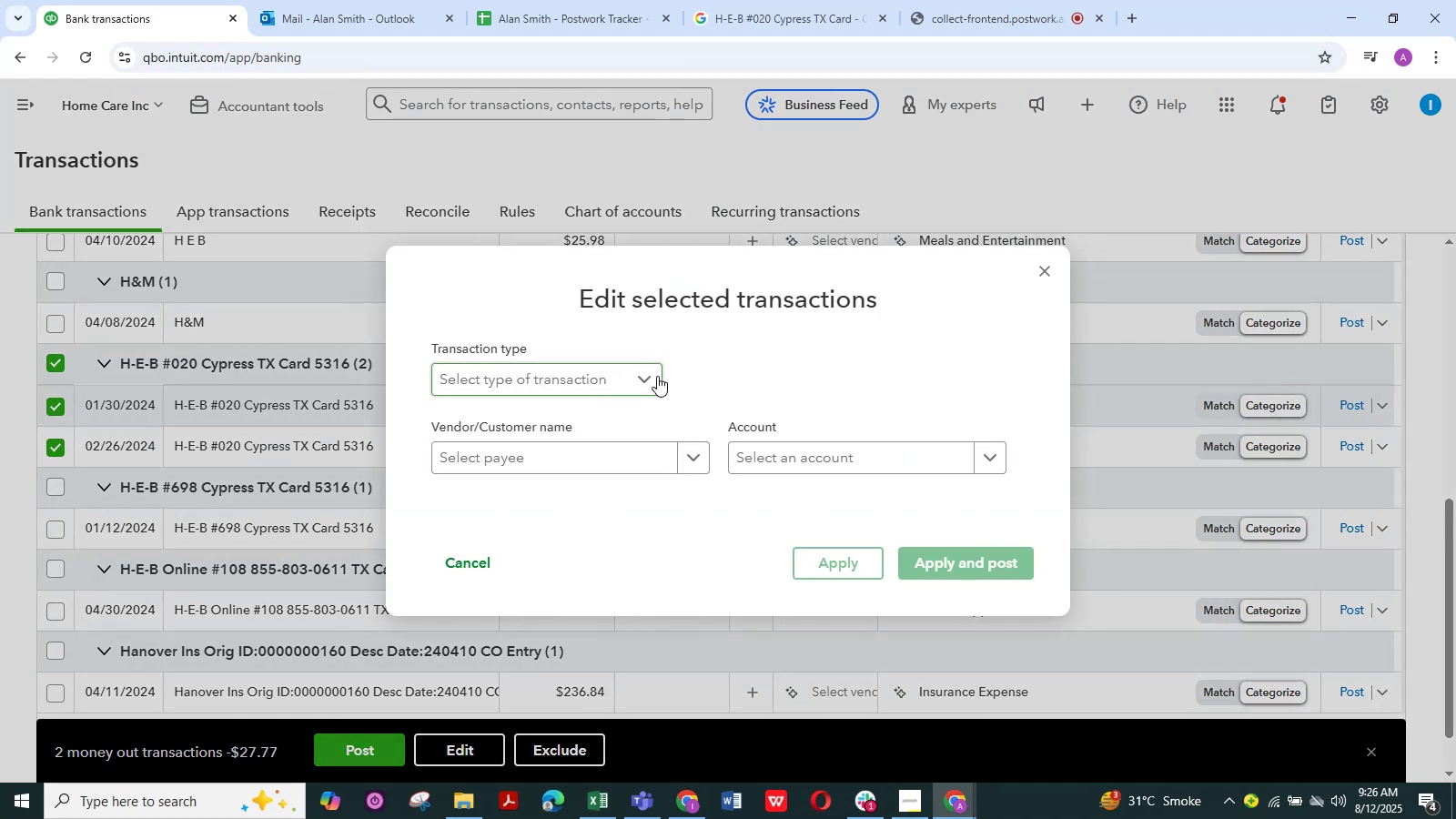 
left_click([652, 379])
 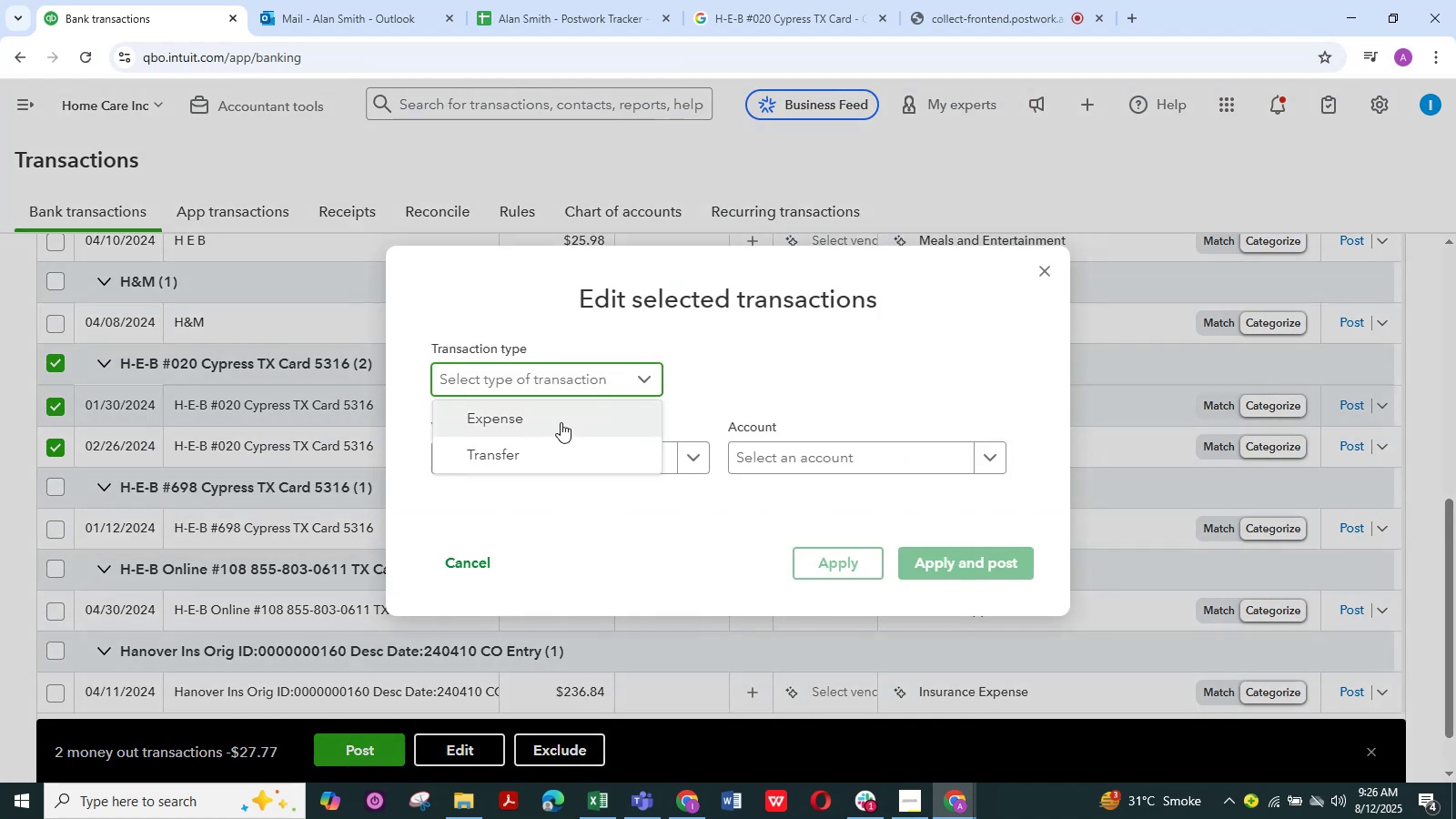 
left_click([561, 422])
 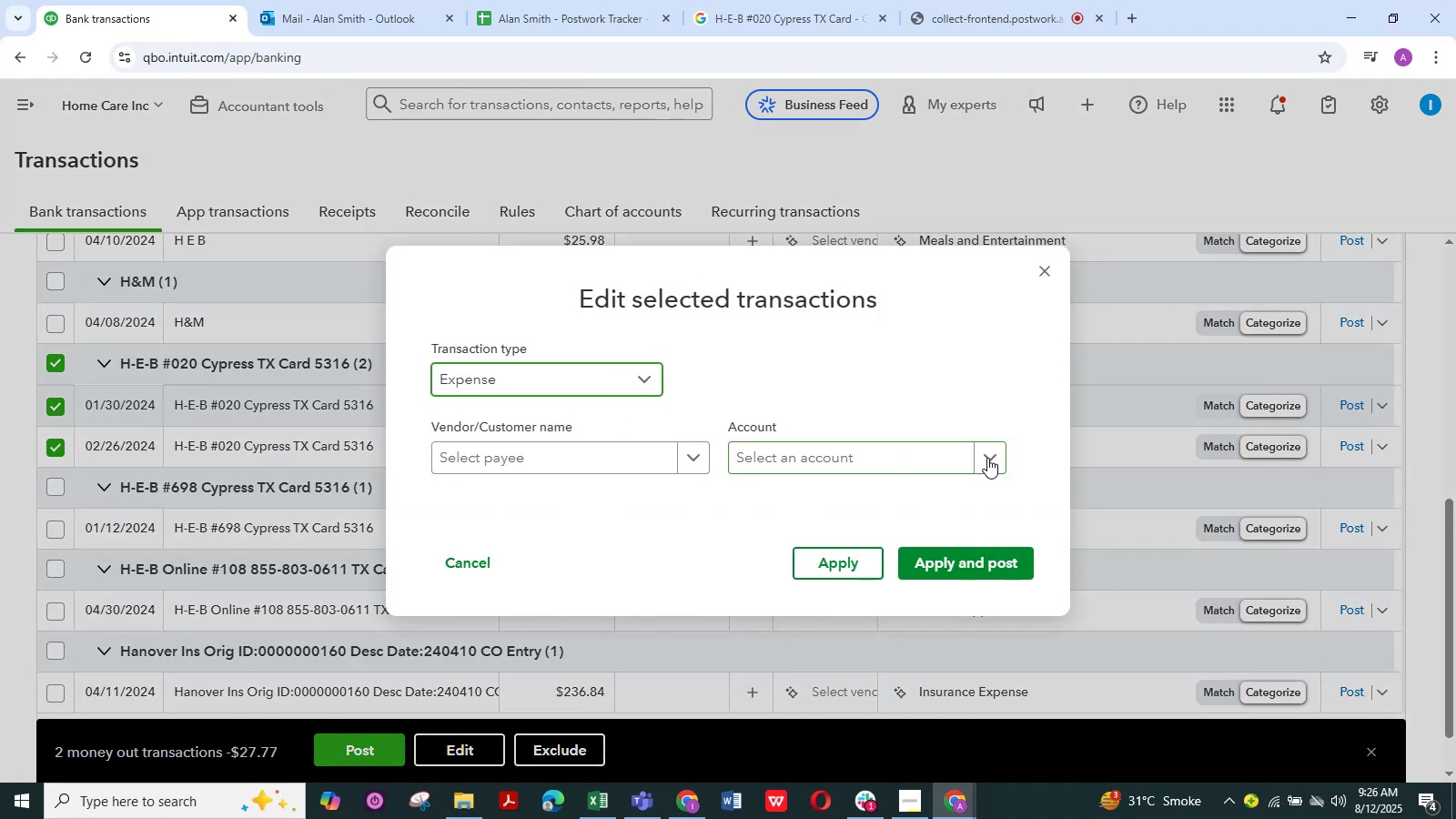 
left_click([989, 458])
 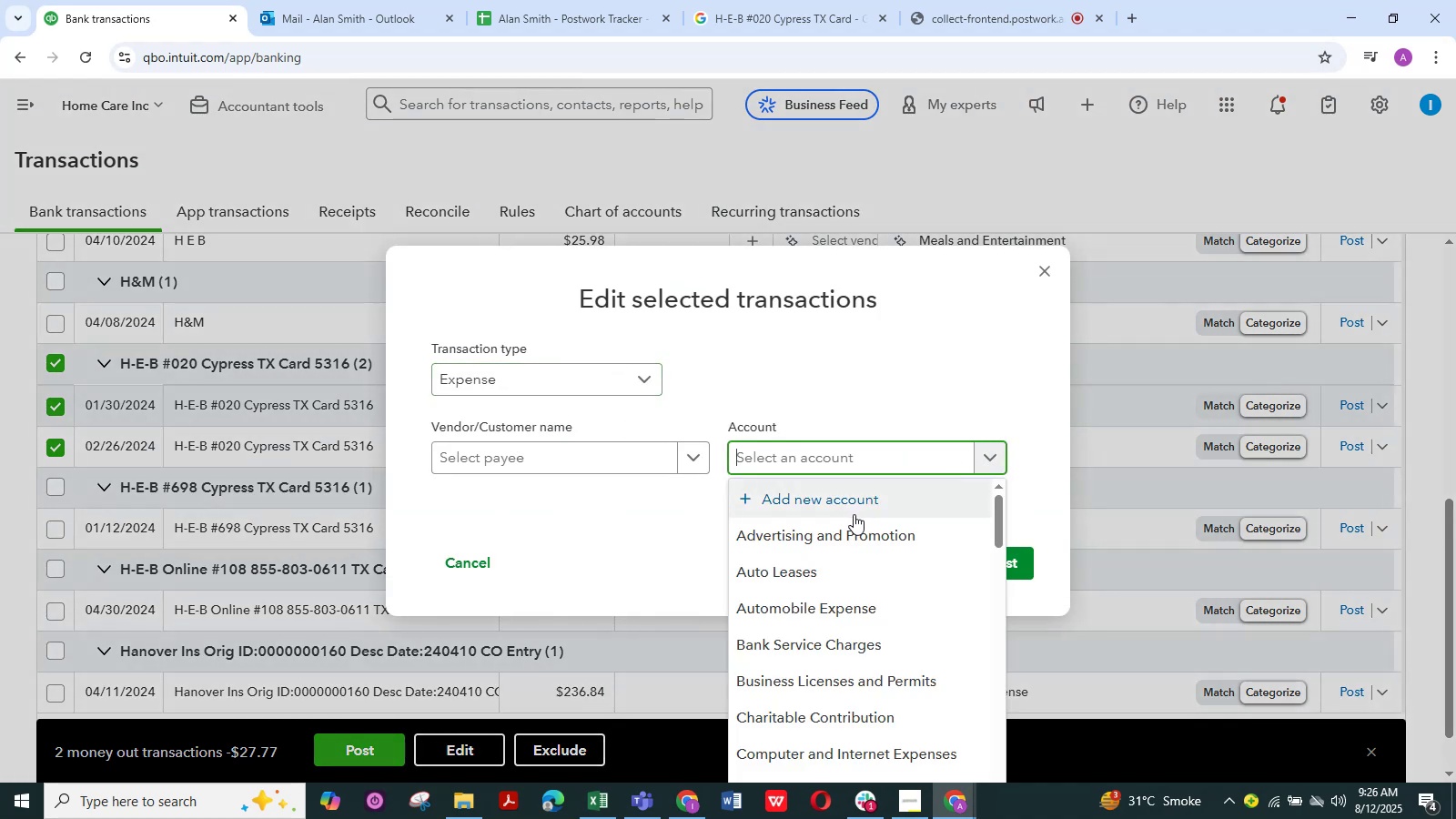 
type(Ask)
 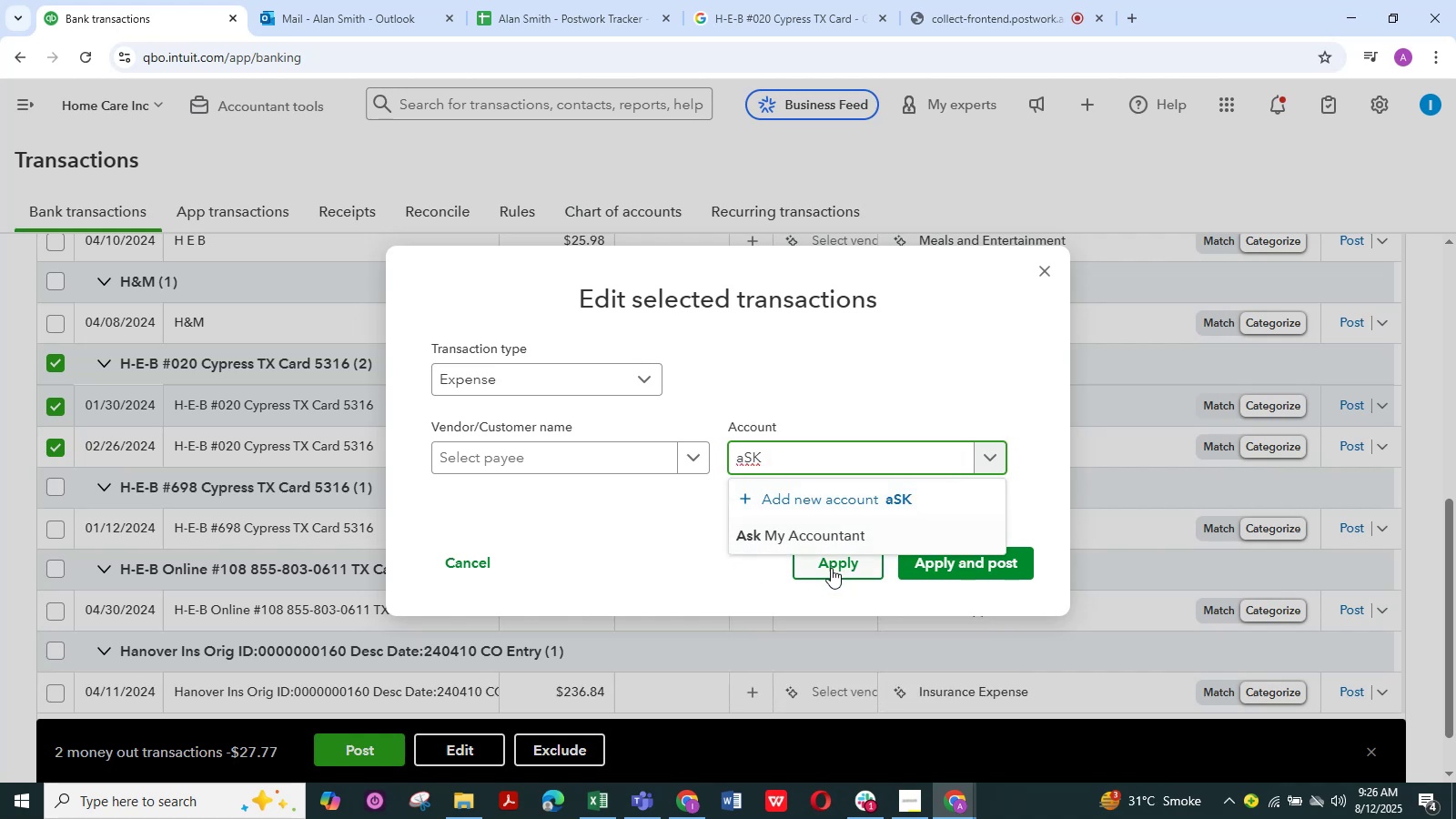 
left_click([815, 537])
 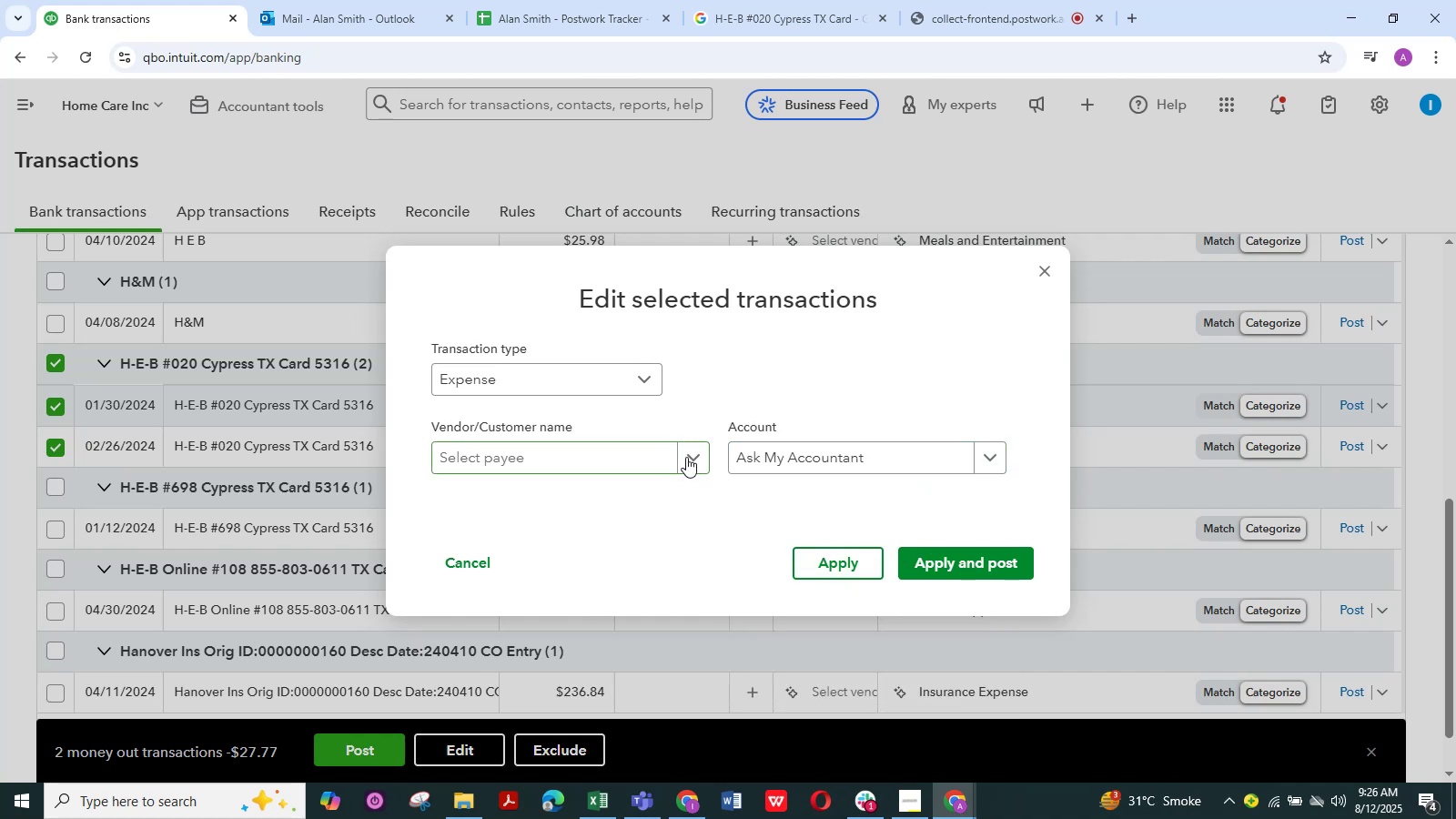 
left_click([686, 457])
 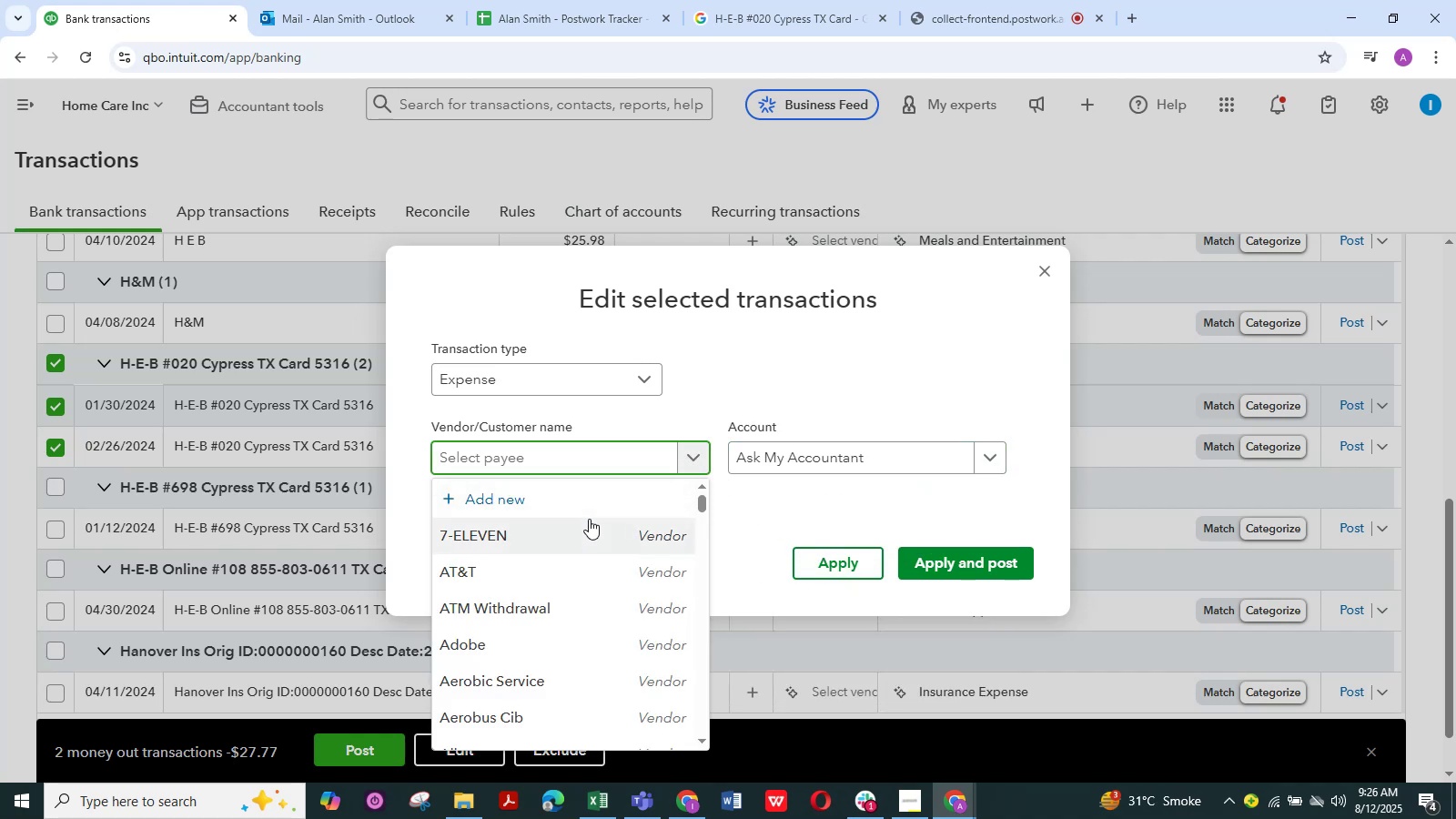 
type(He)
 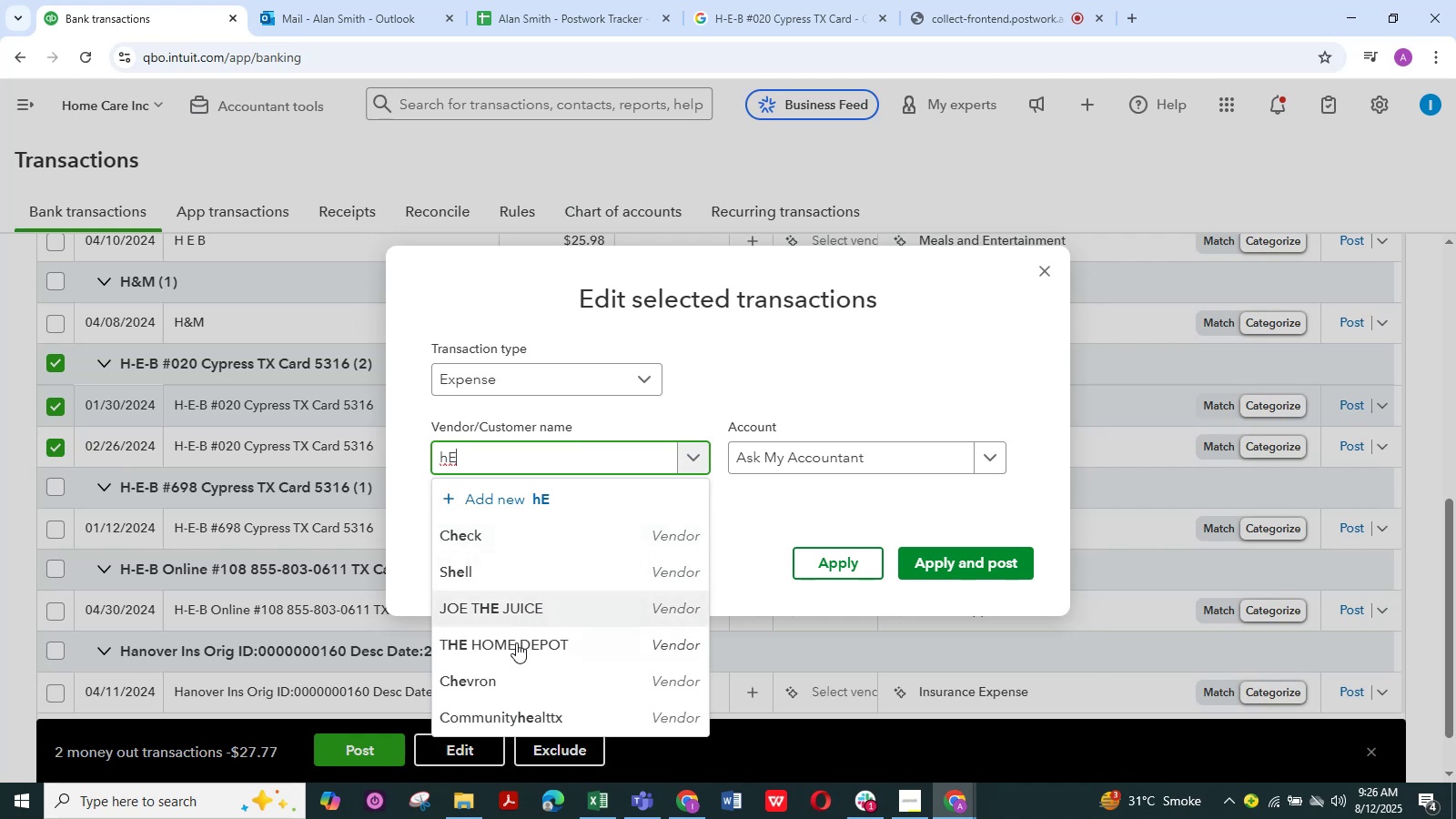 
scroll: coordinate [501, 672], scroll_direction: down, amount: 2.0
 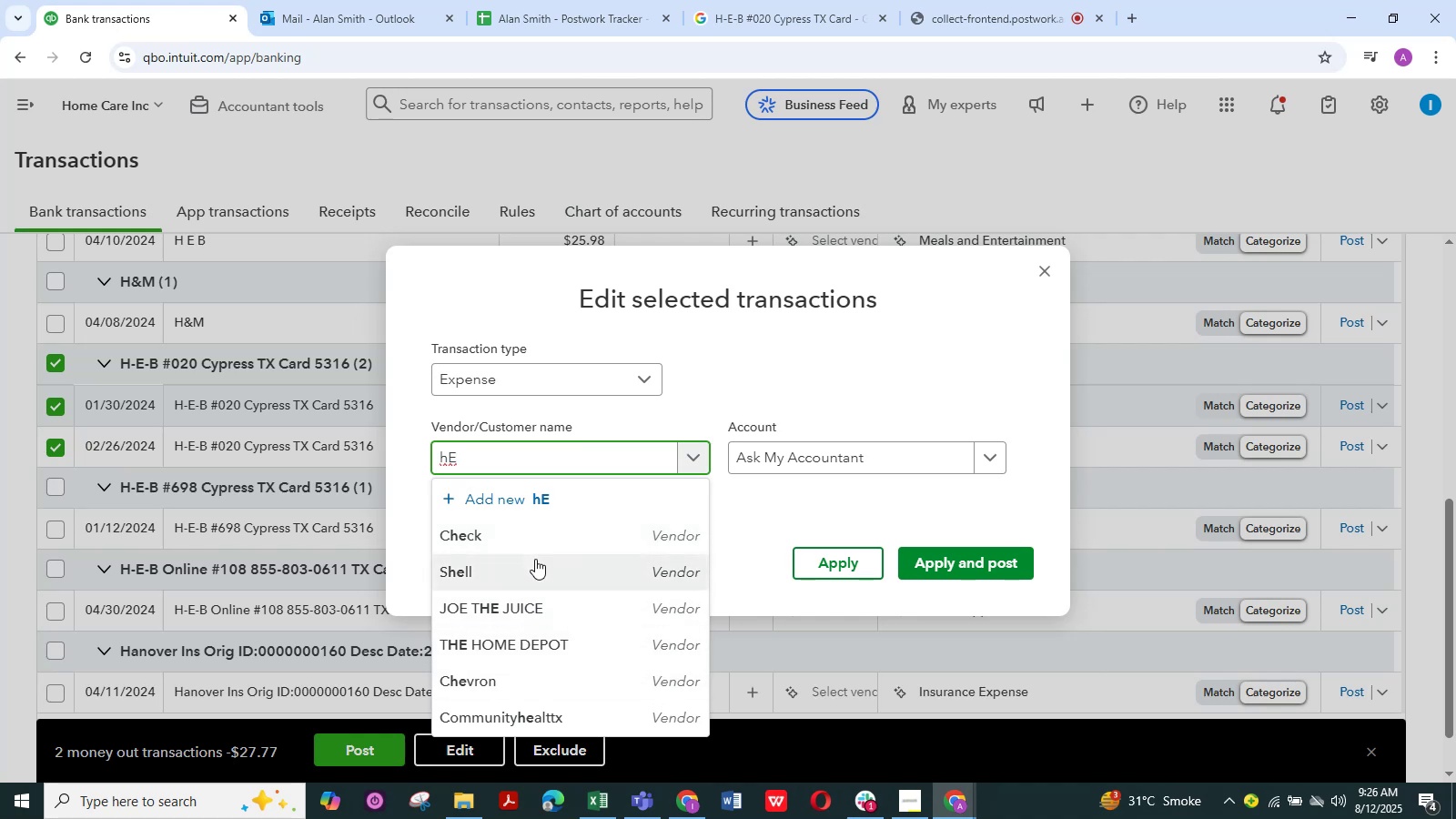 
scroll: coordinate [535, 559], scroll_direction: up, amount: 1.0
 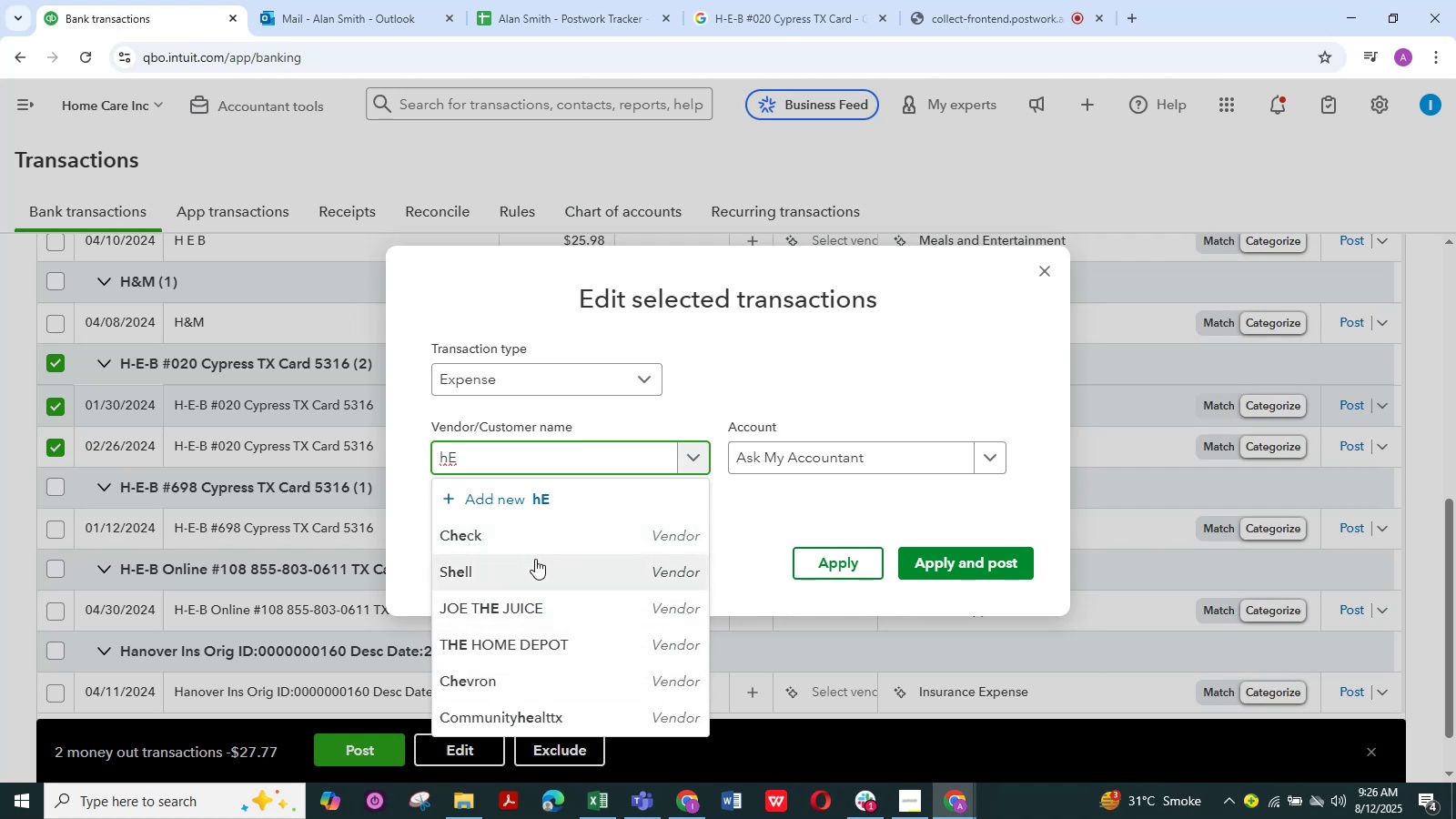 
key(Backspace)
 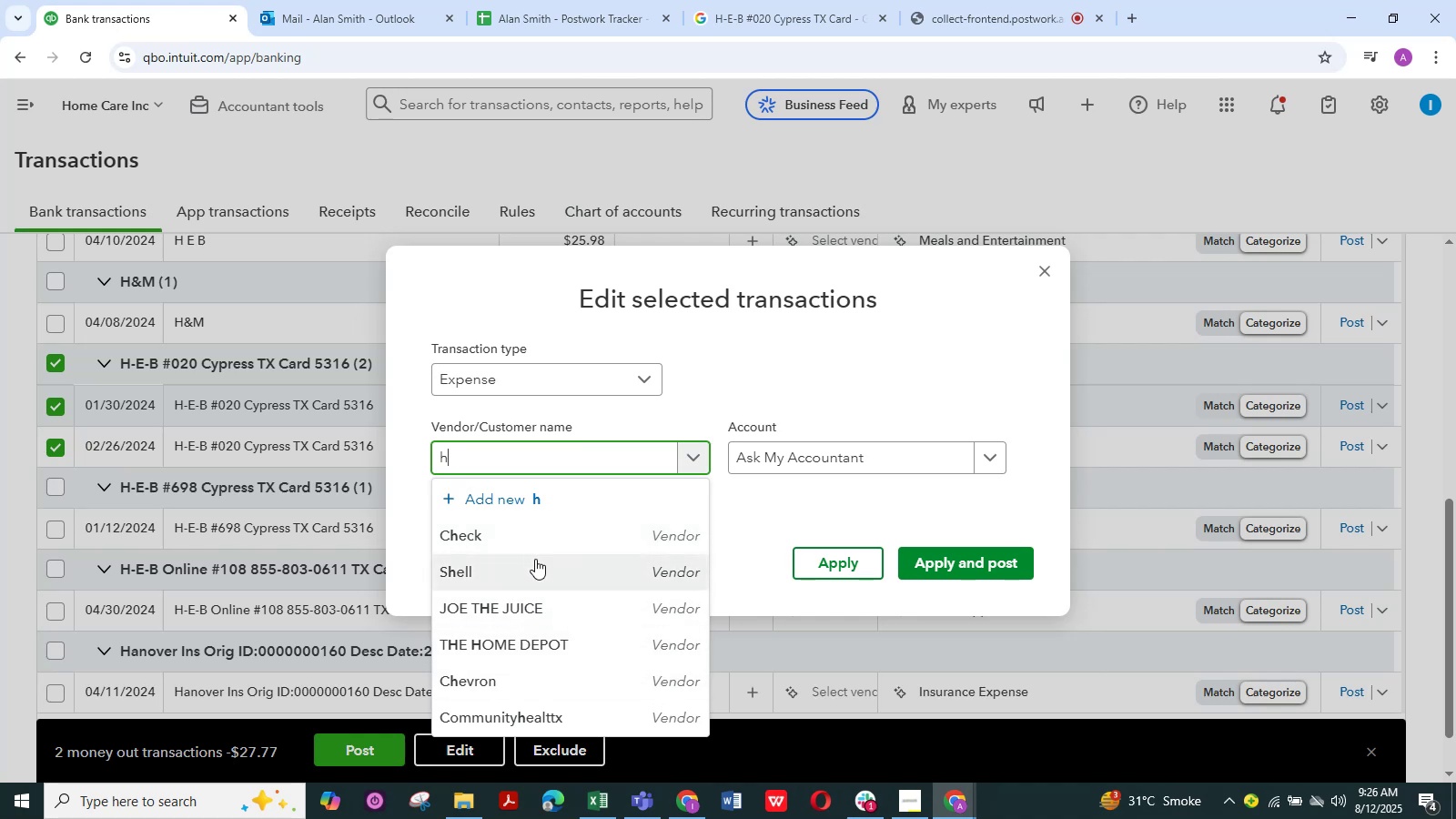 
key(Backspace)
 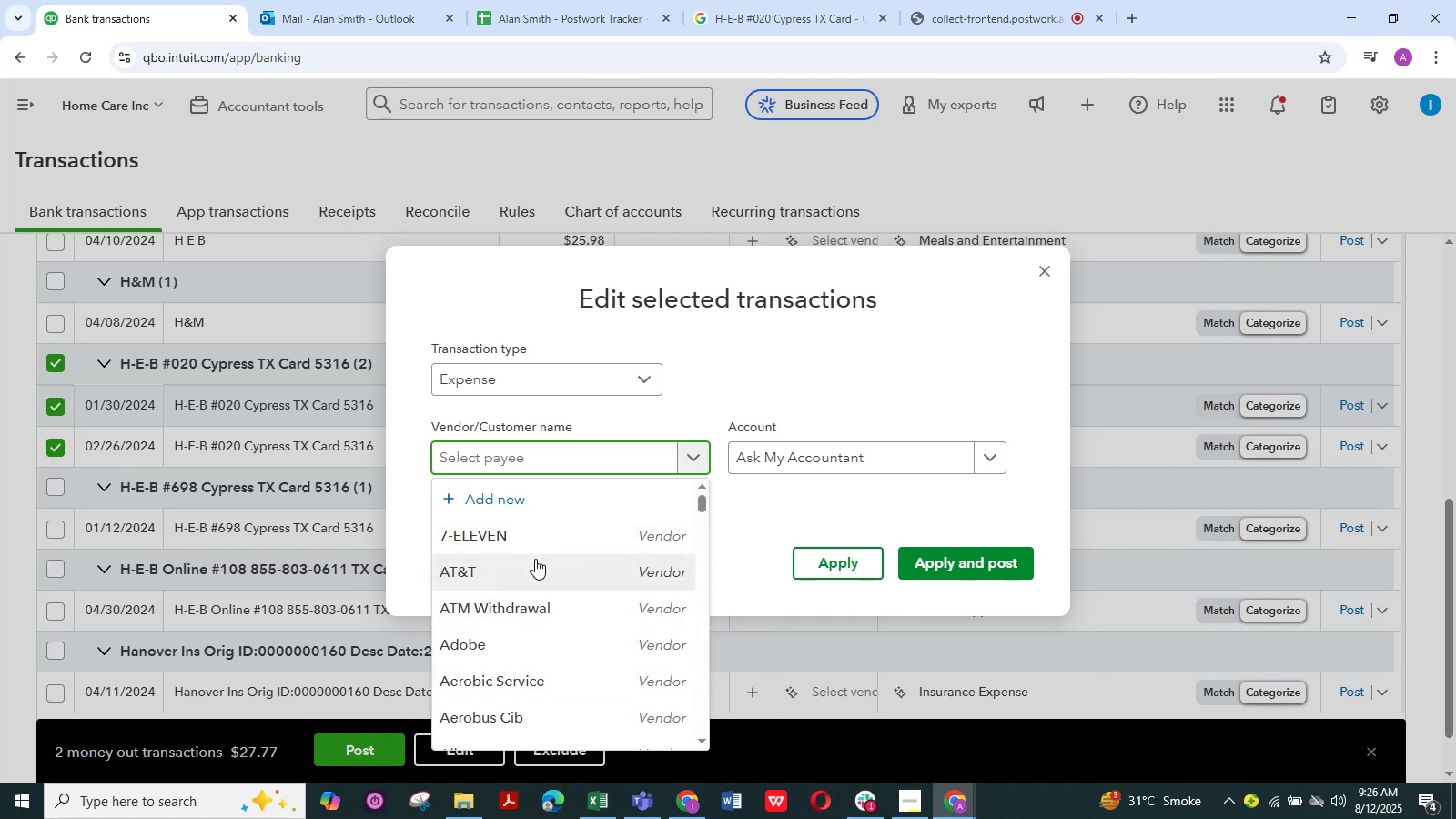 
hold_key(key=ShiftLeft, duration=0.98)
 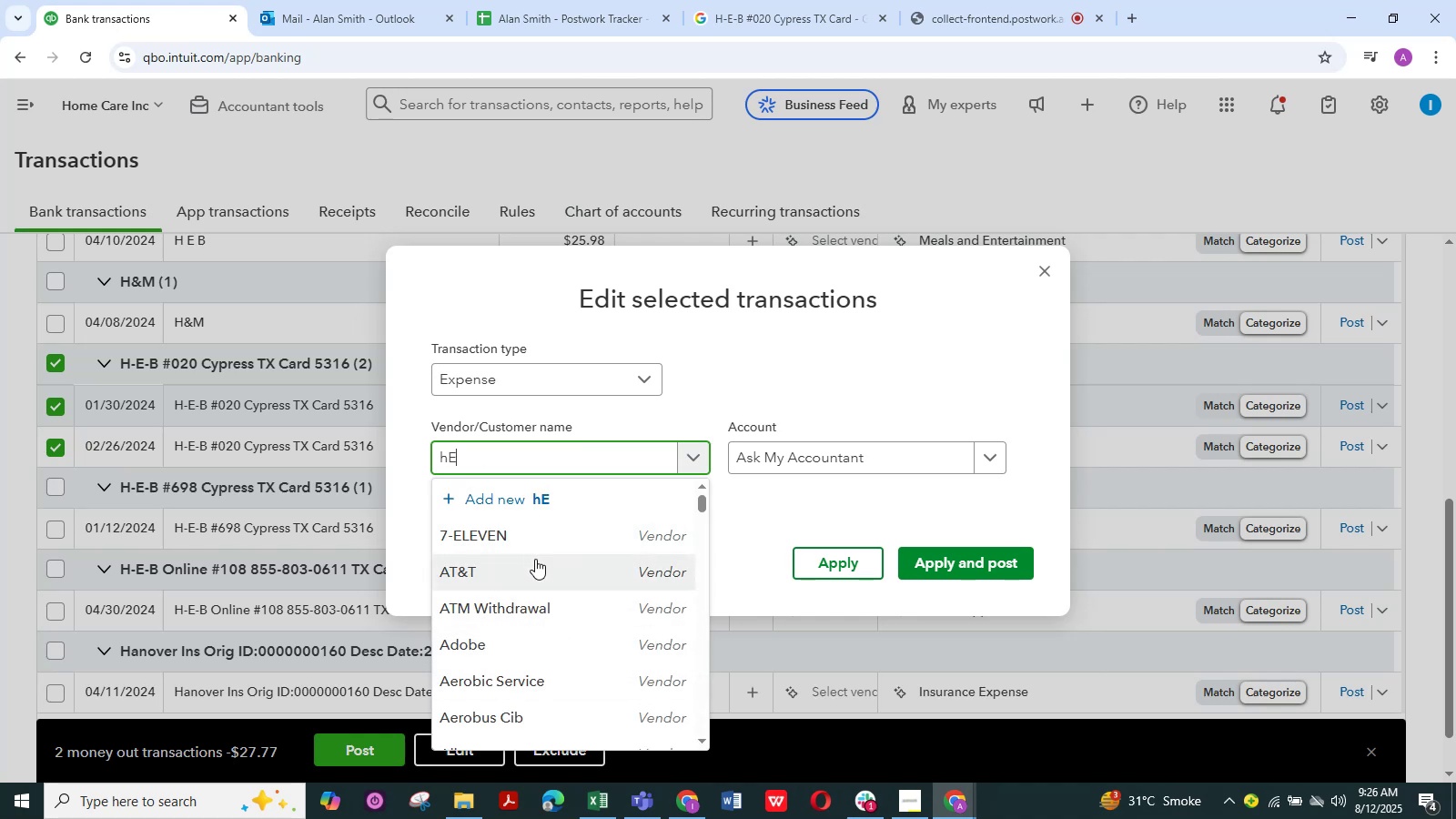 
hold_key(key=H, duration=0.56)
 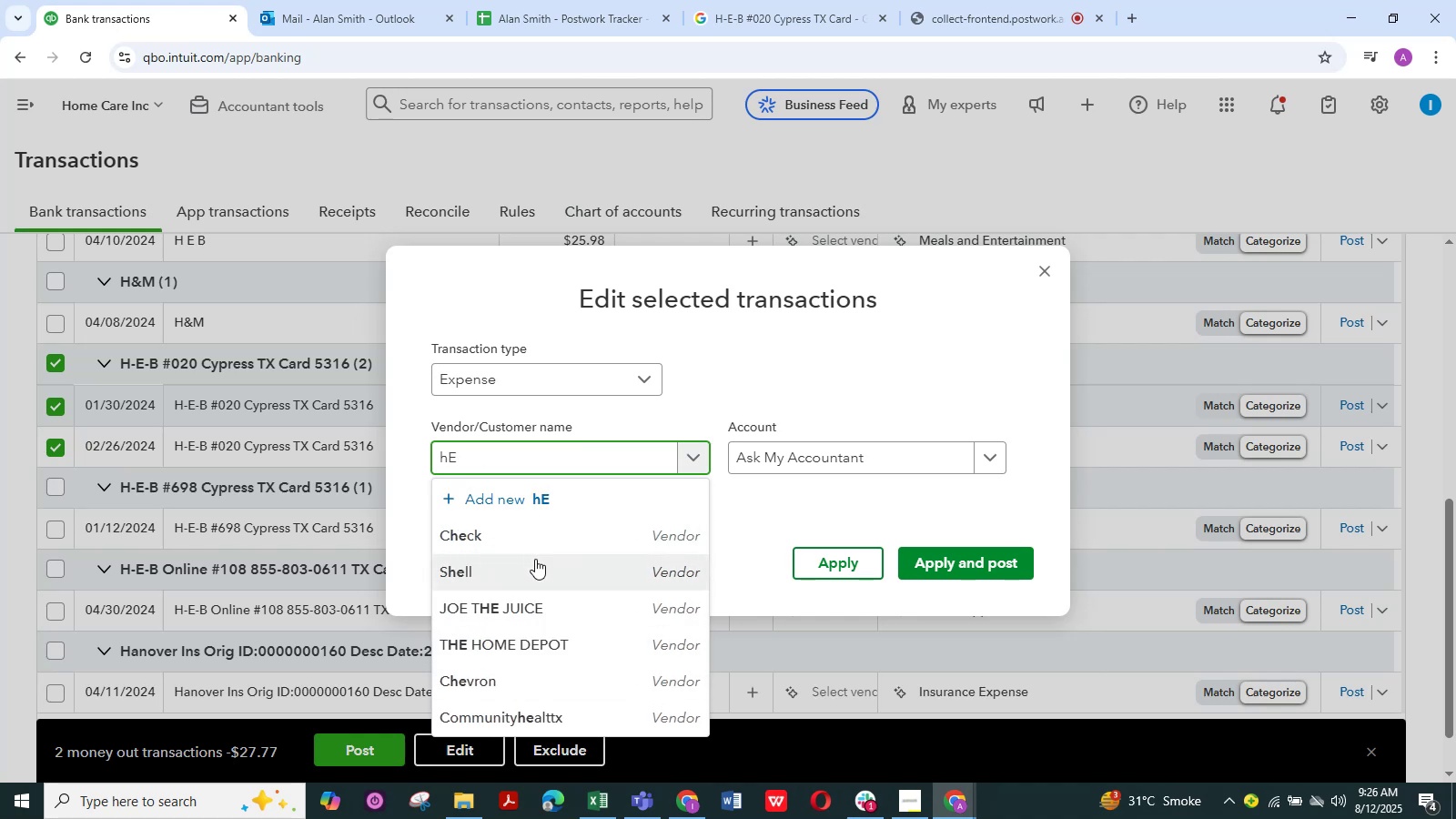 
key(E)
 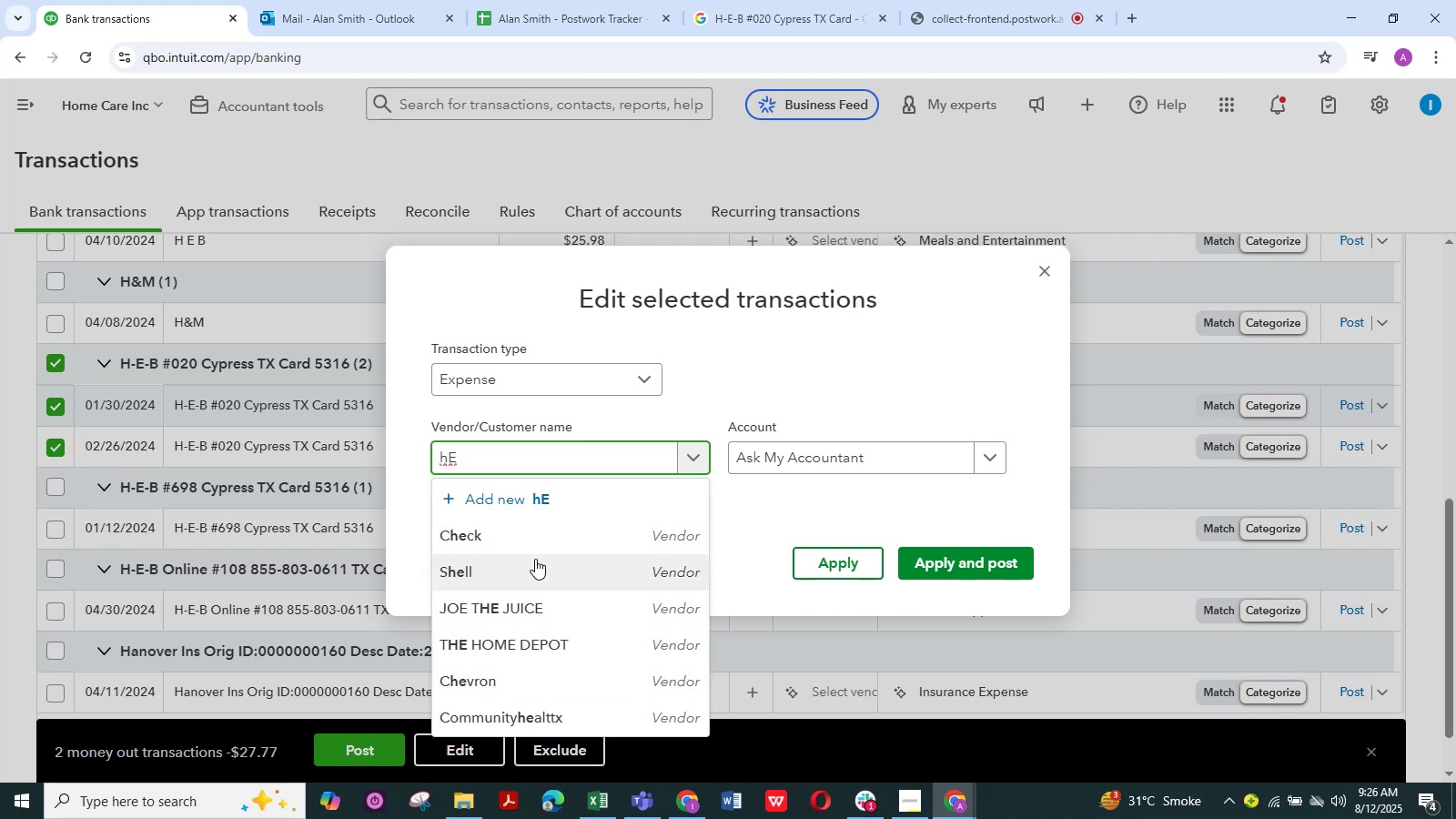 
key(Backspace)
 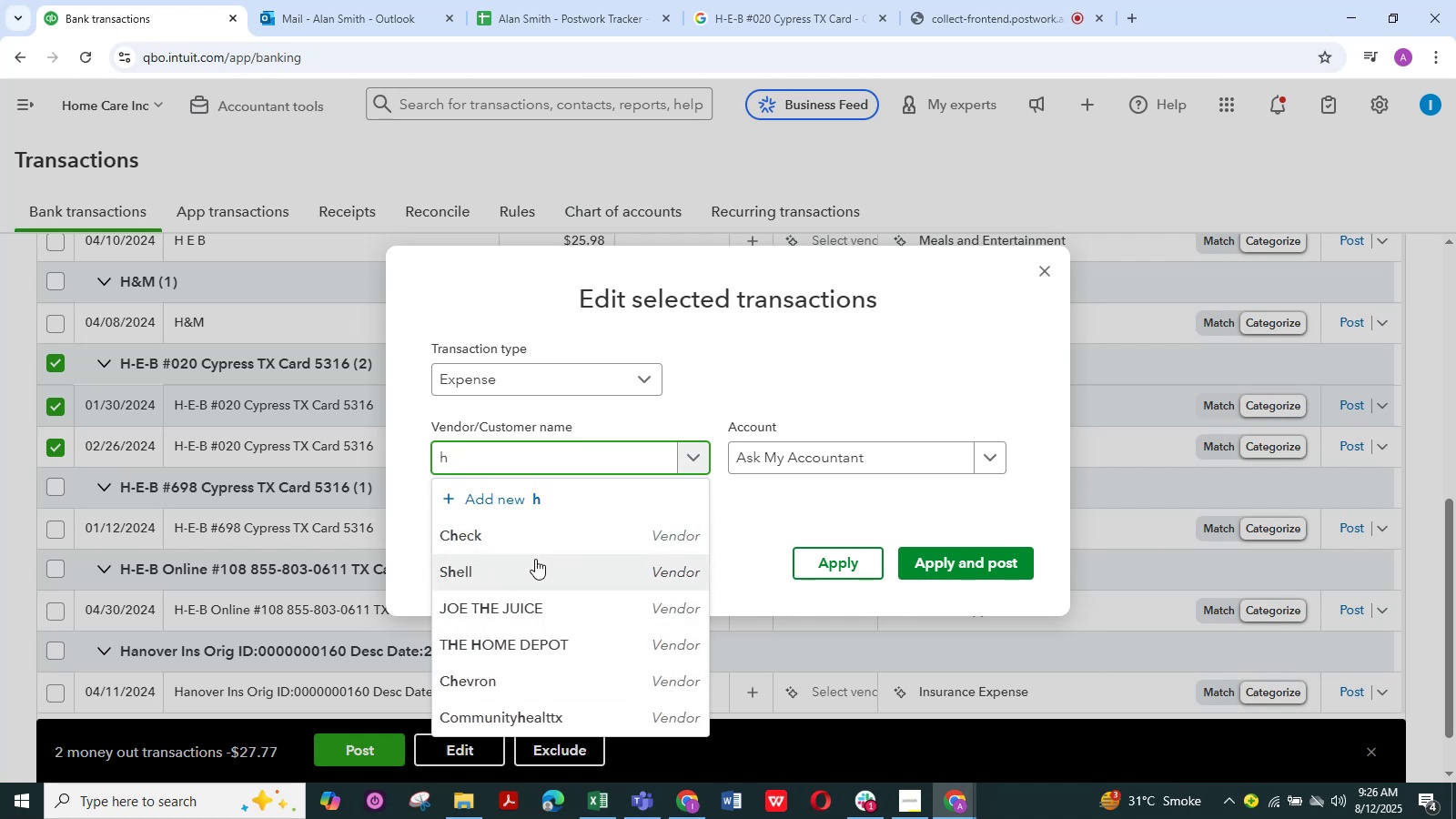 
key(Backspace)
 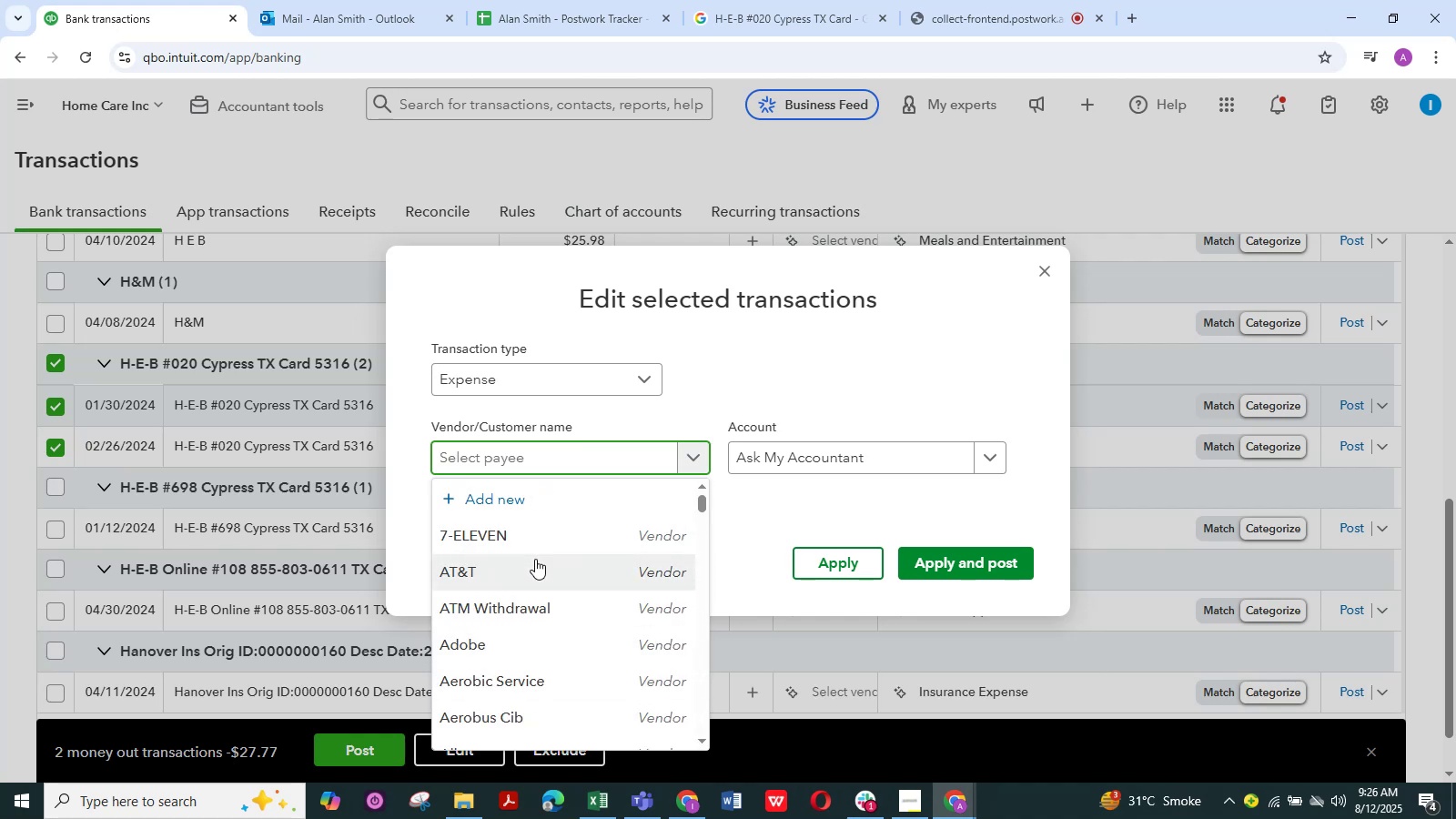 
hold_key(key=ShiftLeft, duration=0.96)
 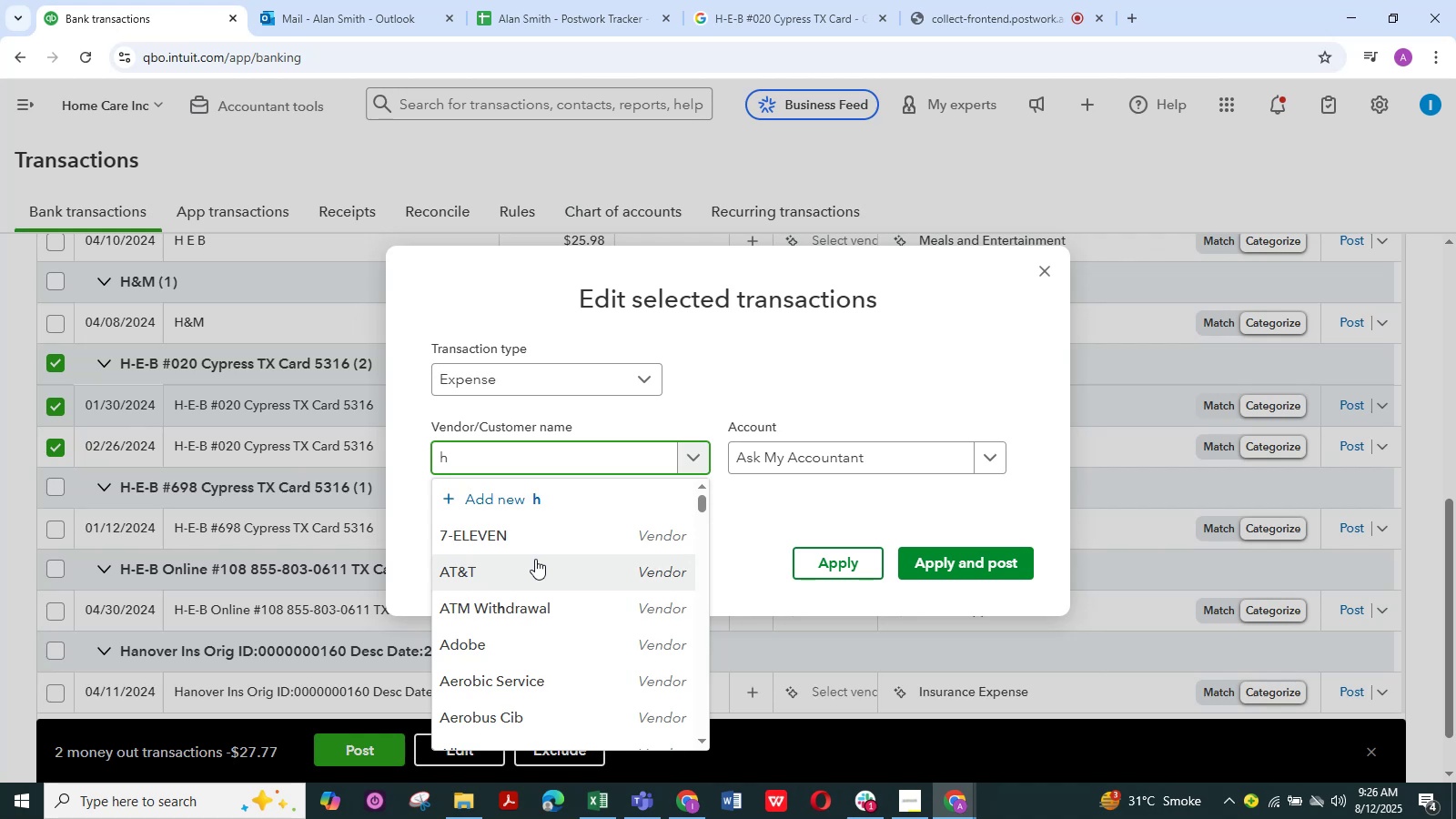 
hold_key(key=H, duration=0.3)
 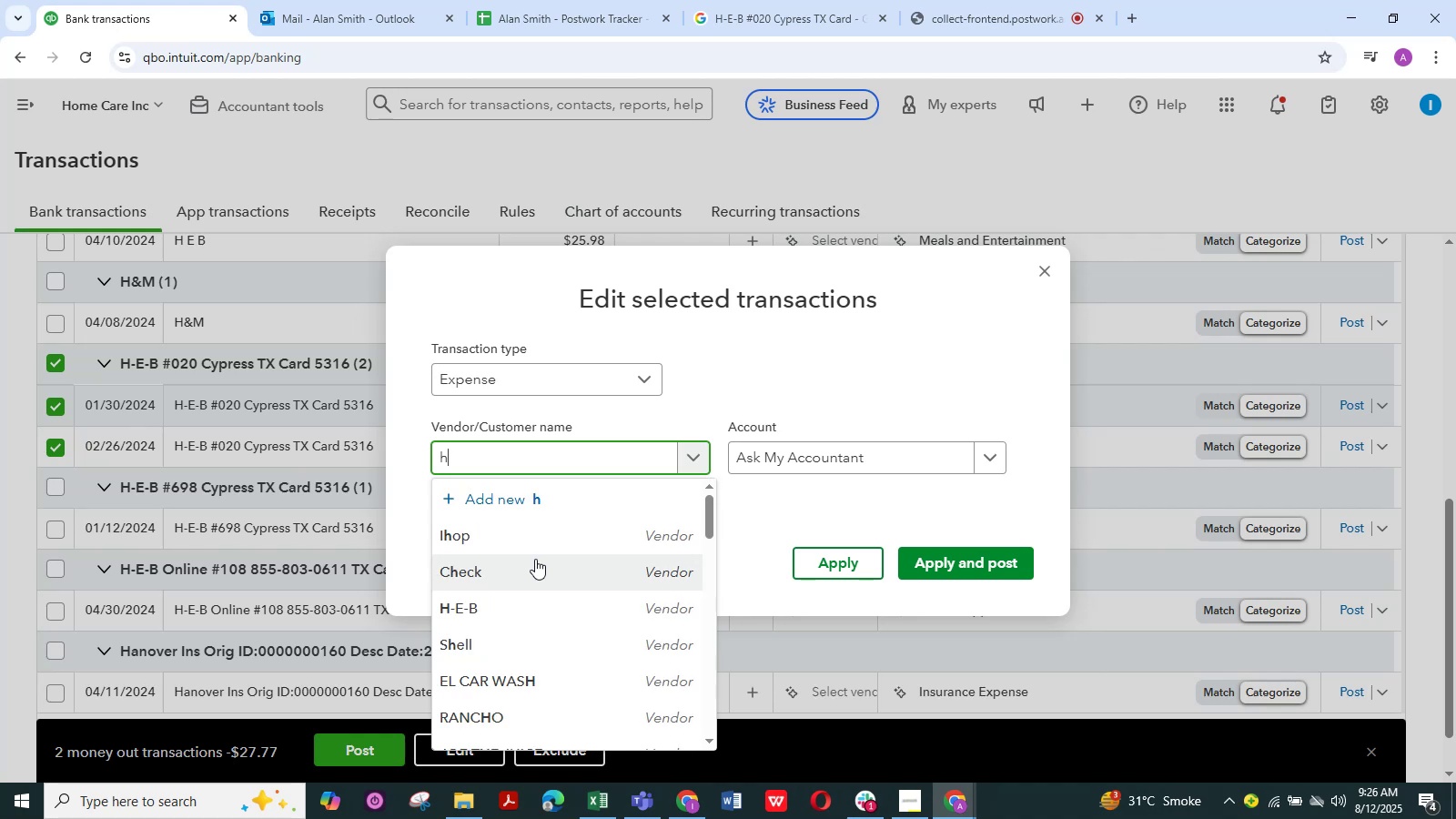 
key(Backspace)
 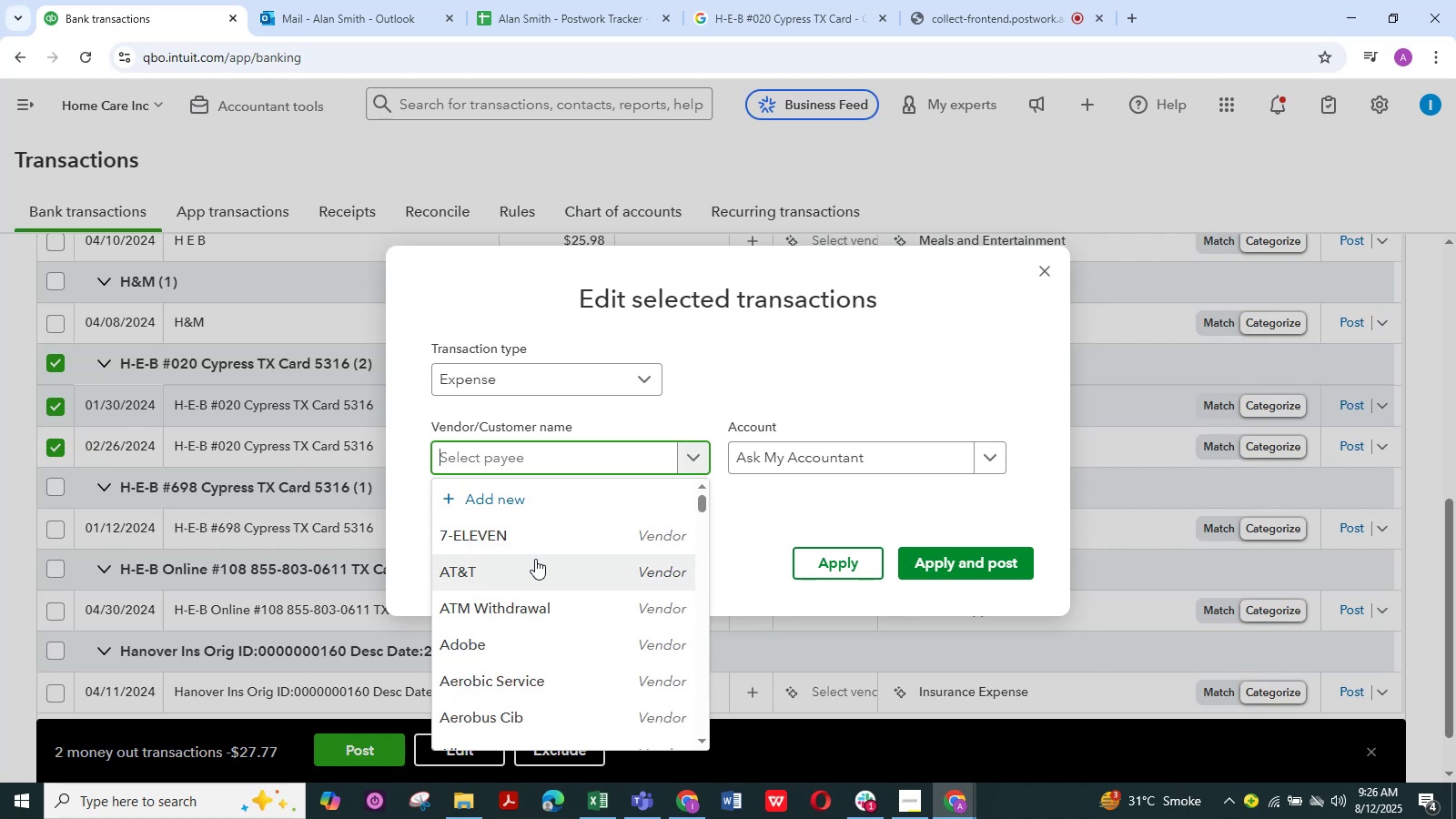 
key(Shift+H)
 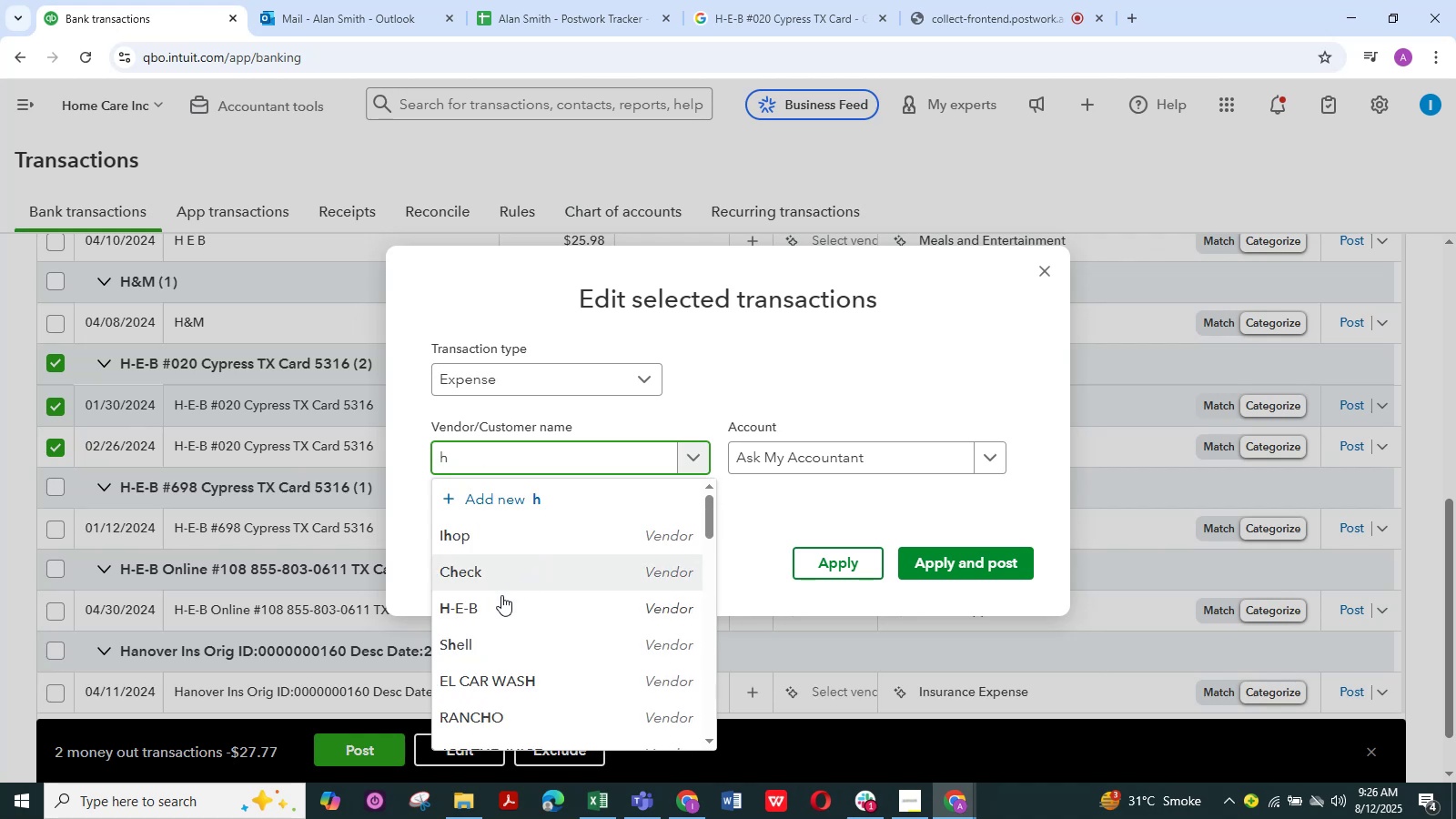 
left_click([500, 601])
 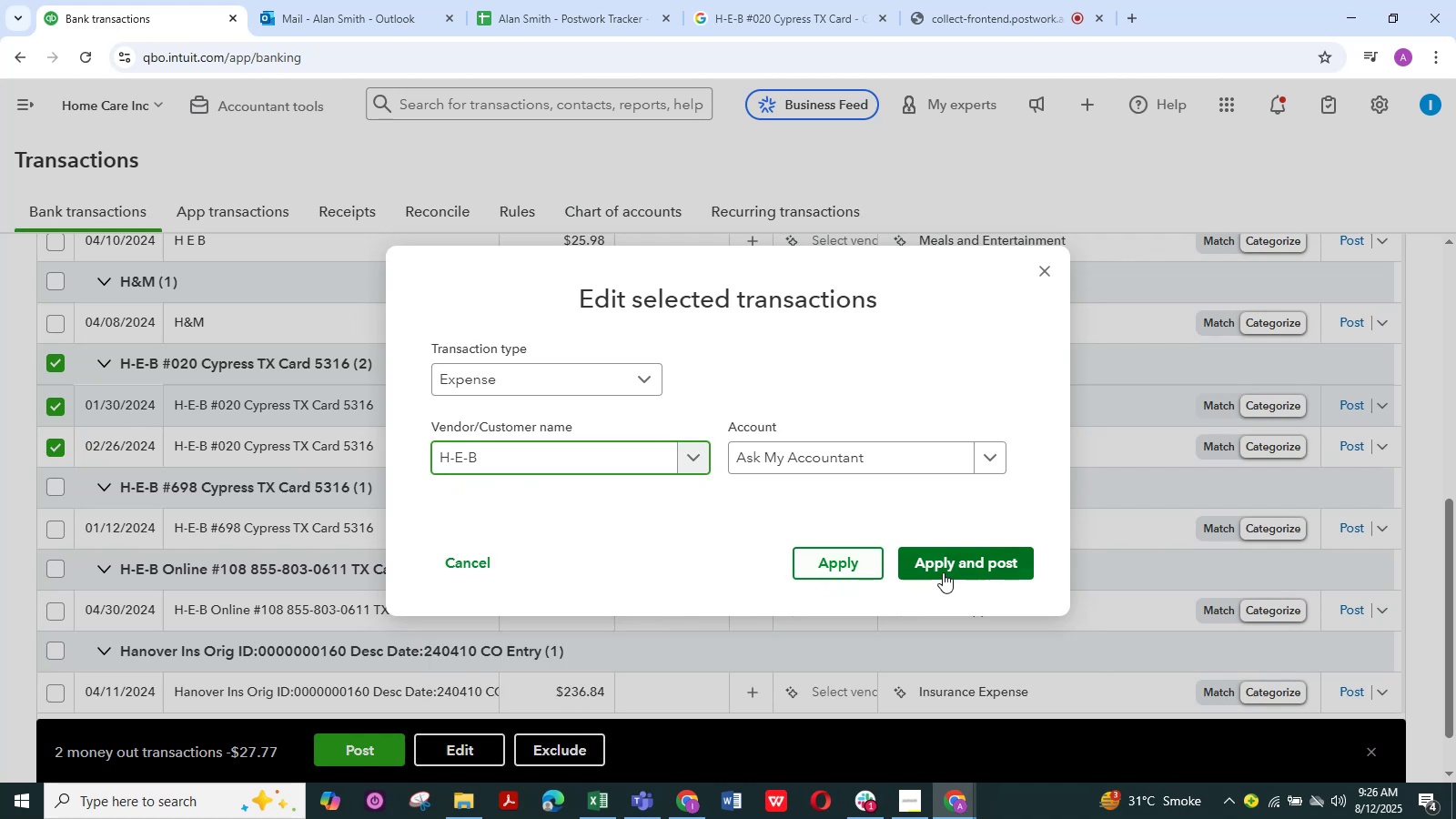 
left_click([945, 571])
 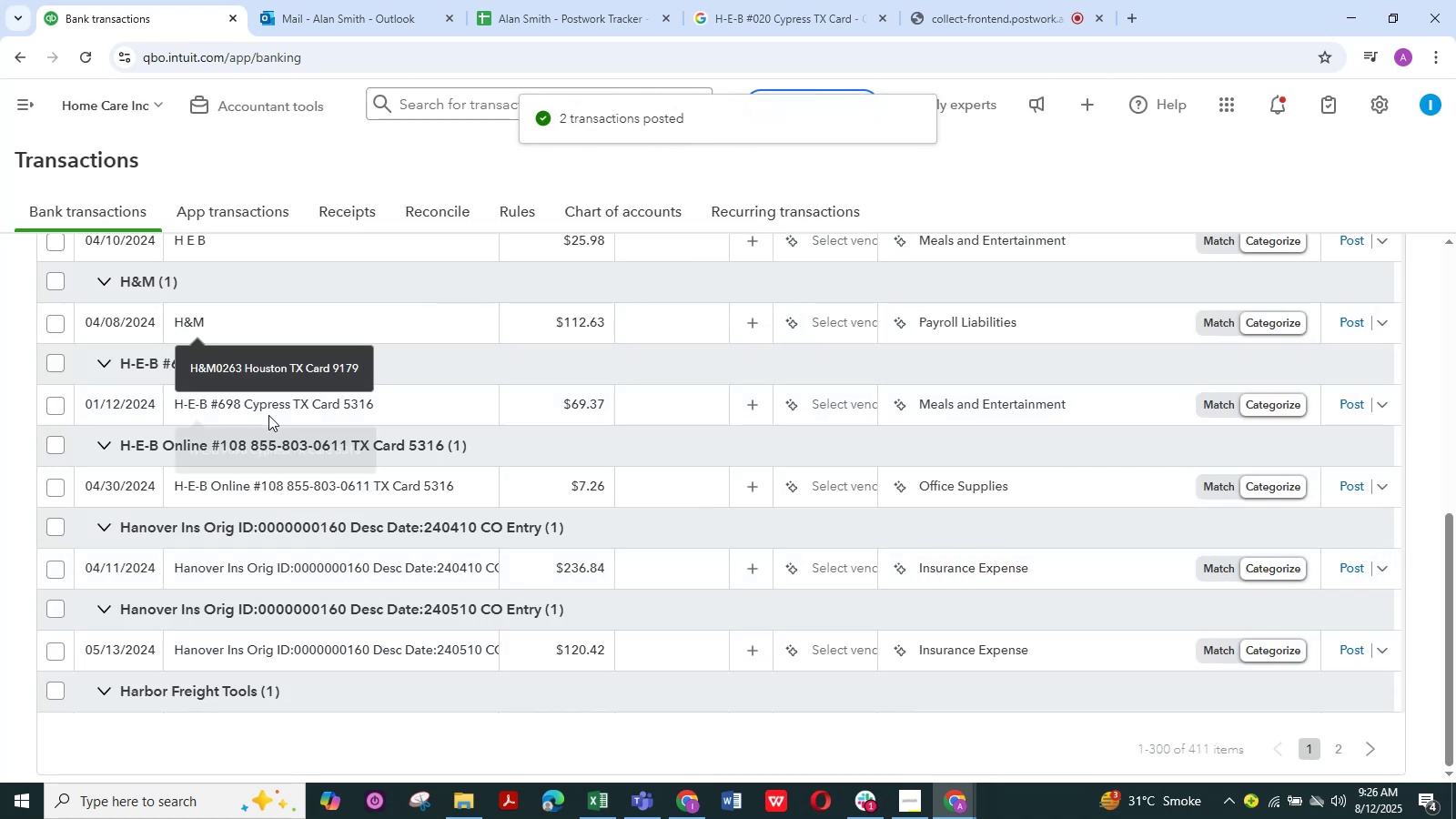 
wait(6.92)
 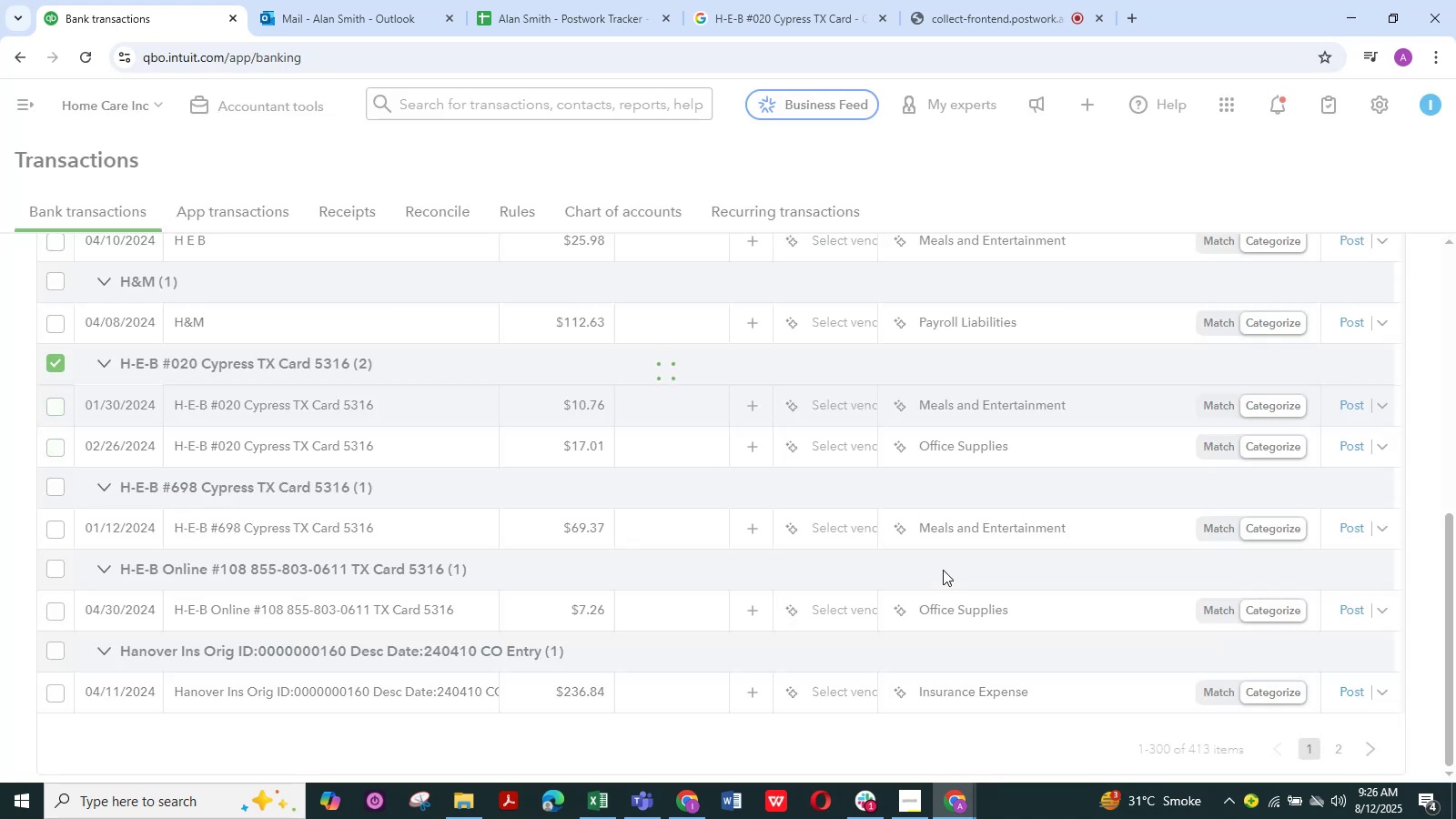 
left_click([56, 365])
 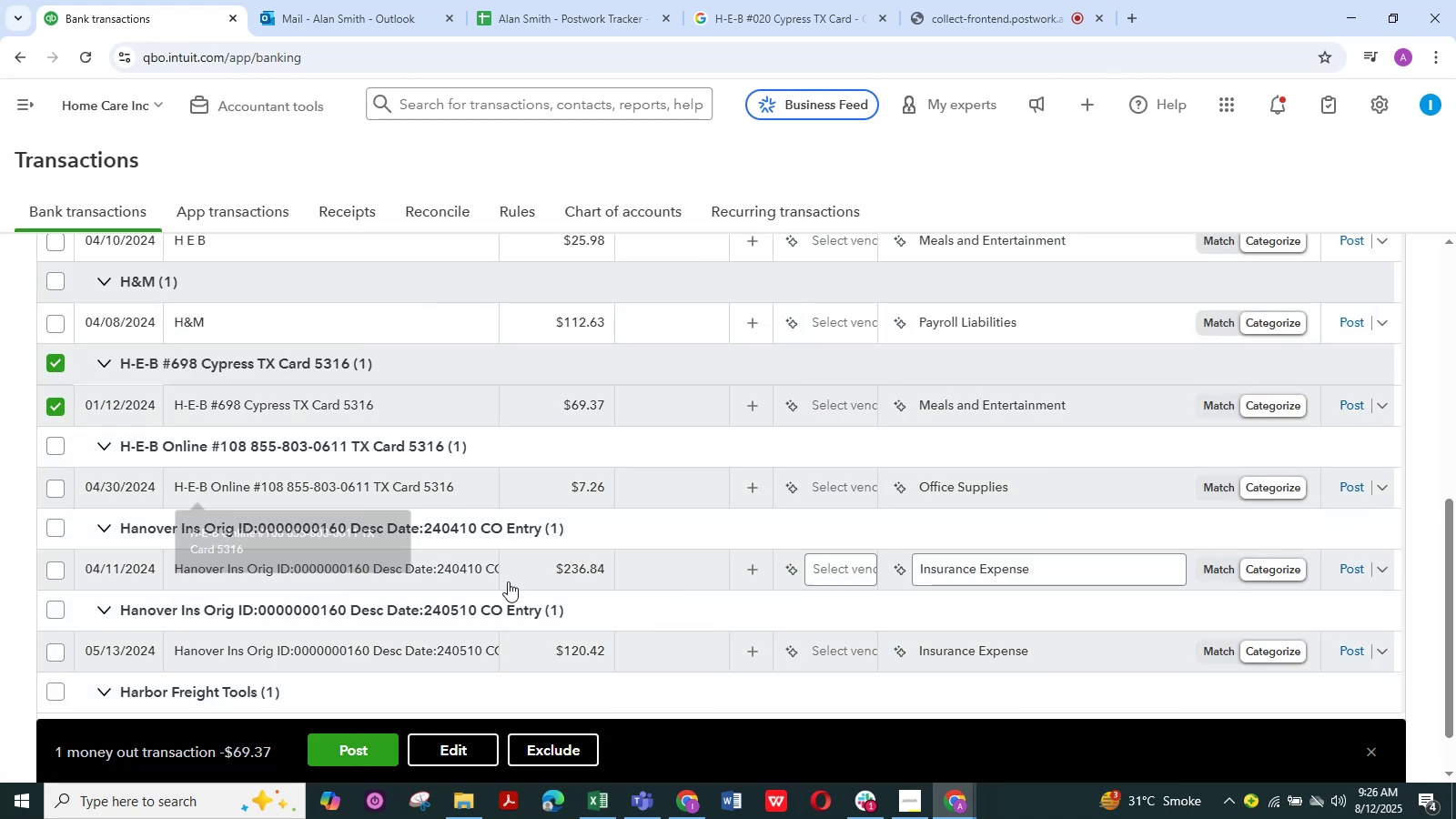 
left_click([470, 746])
 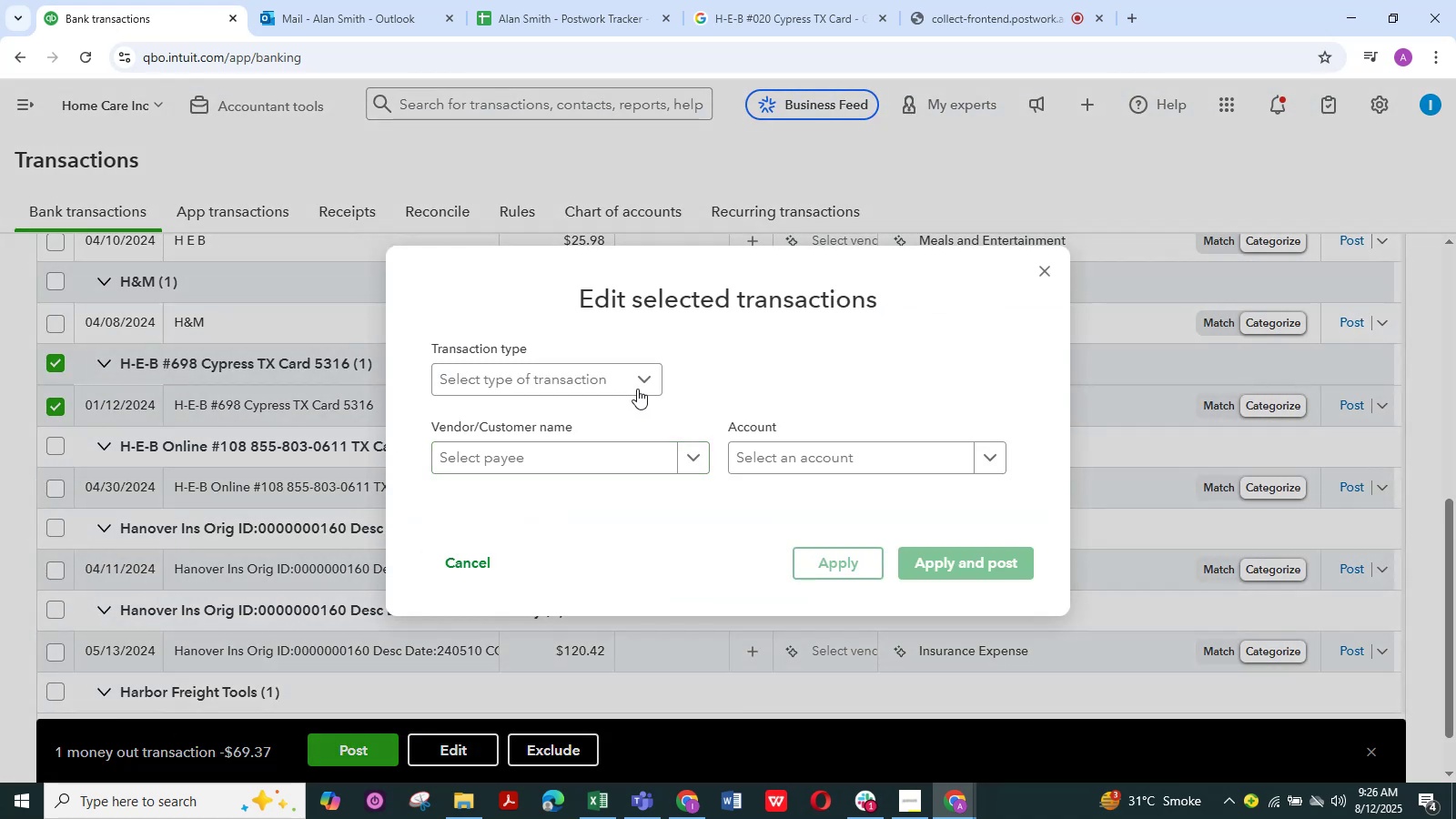 
left_click([641, 382])
 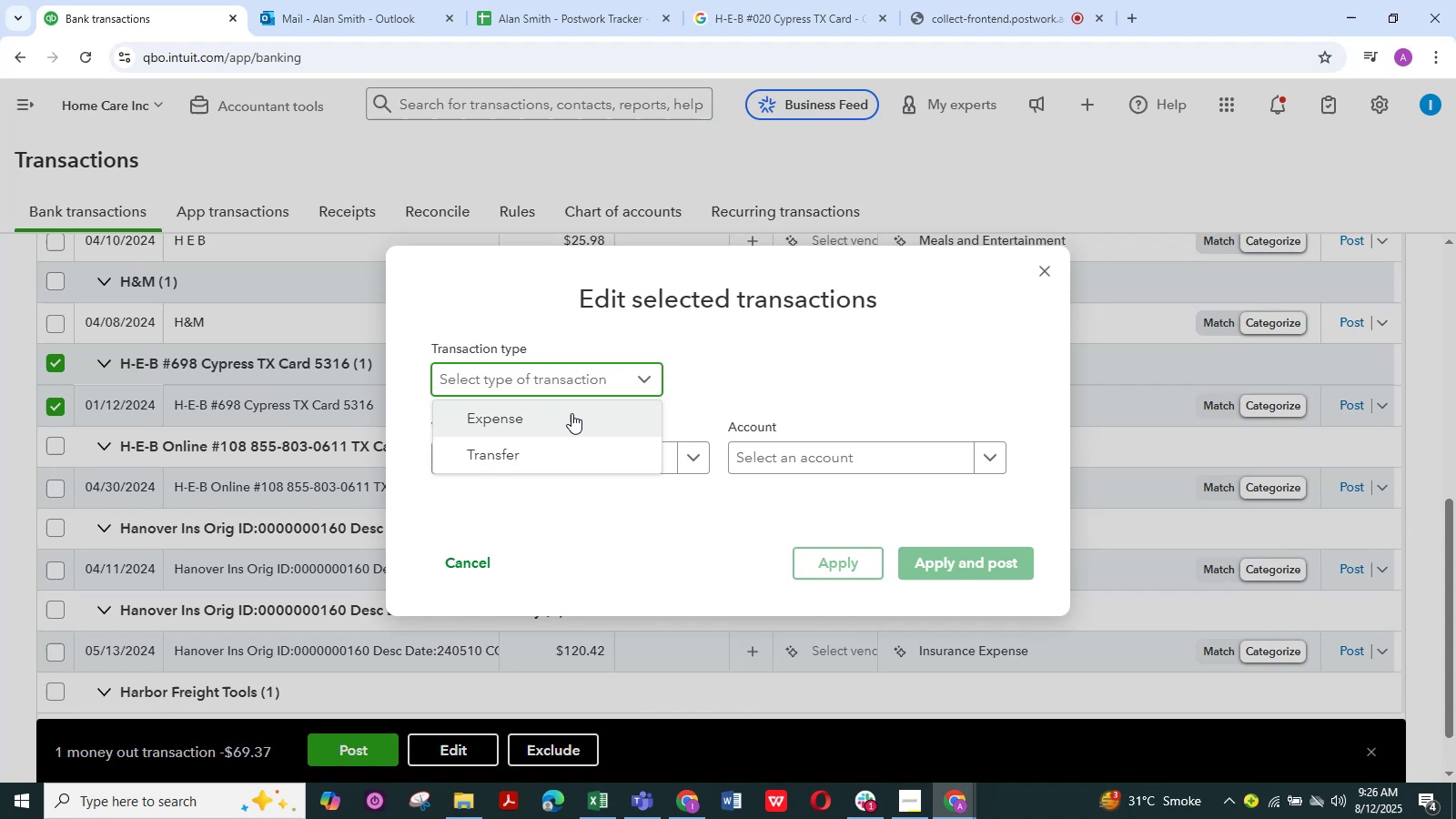 
left_click([571, 413])
 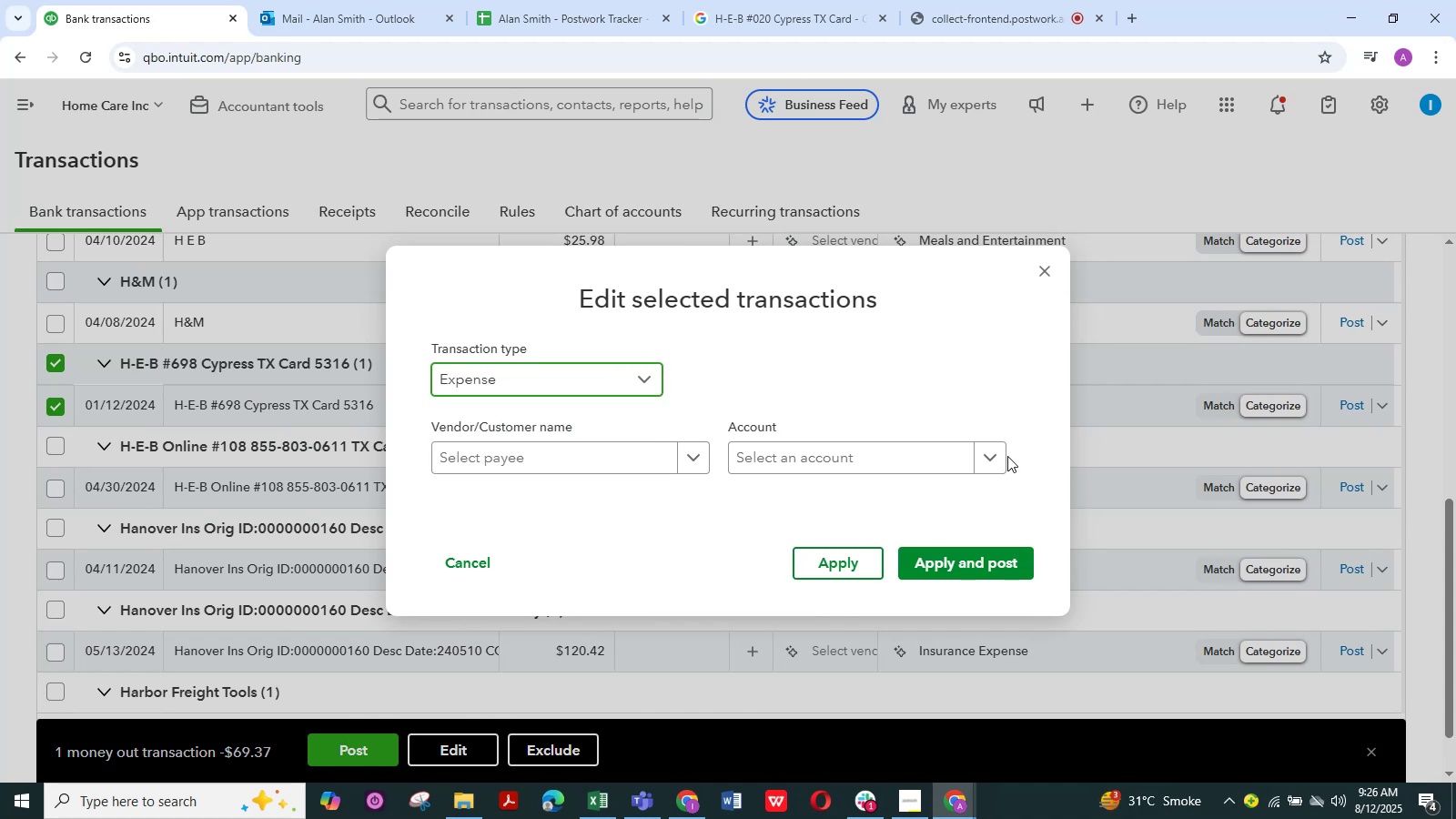 
left_click([986, 455])
 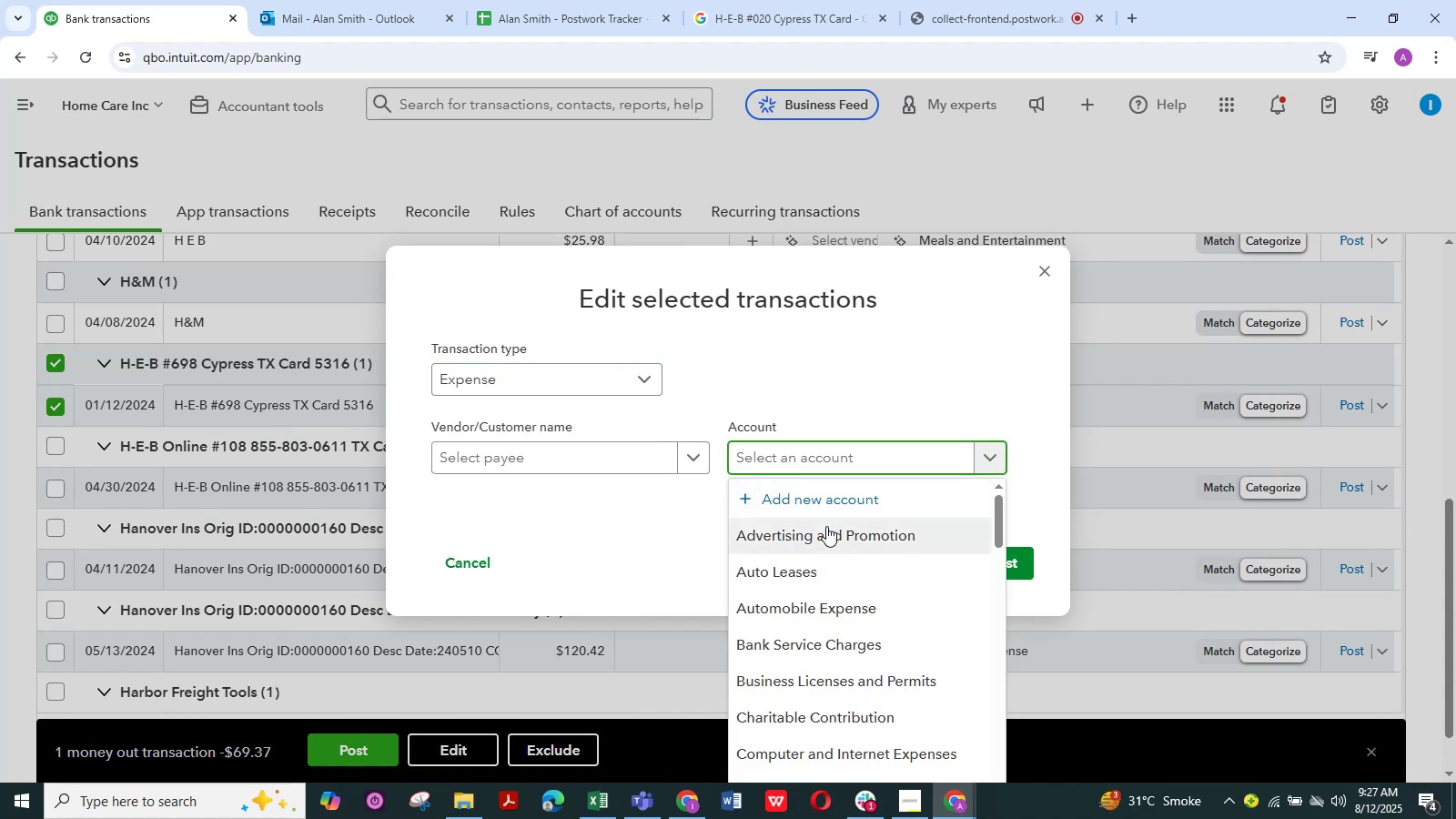 
type(Ask)
 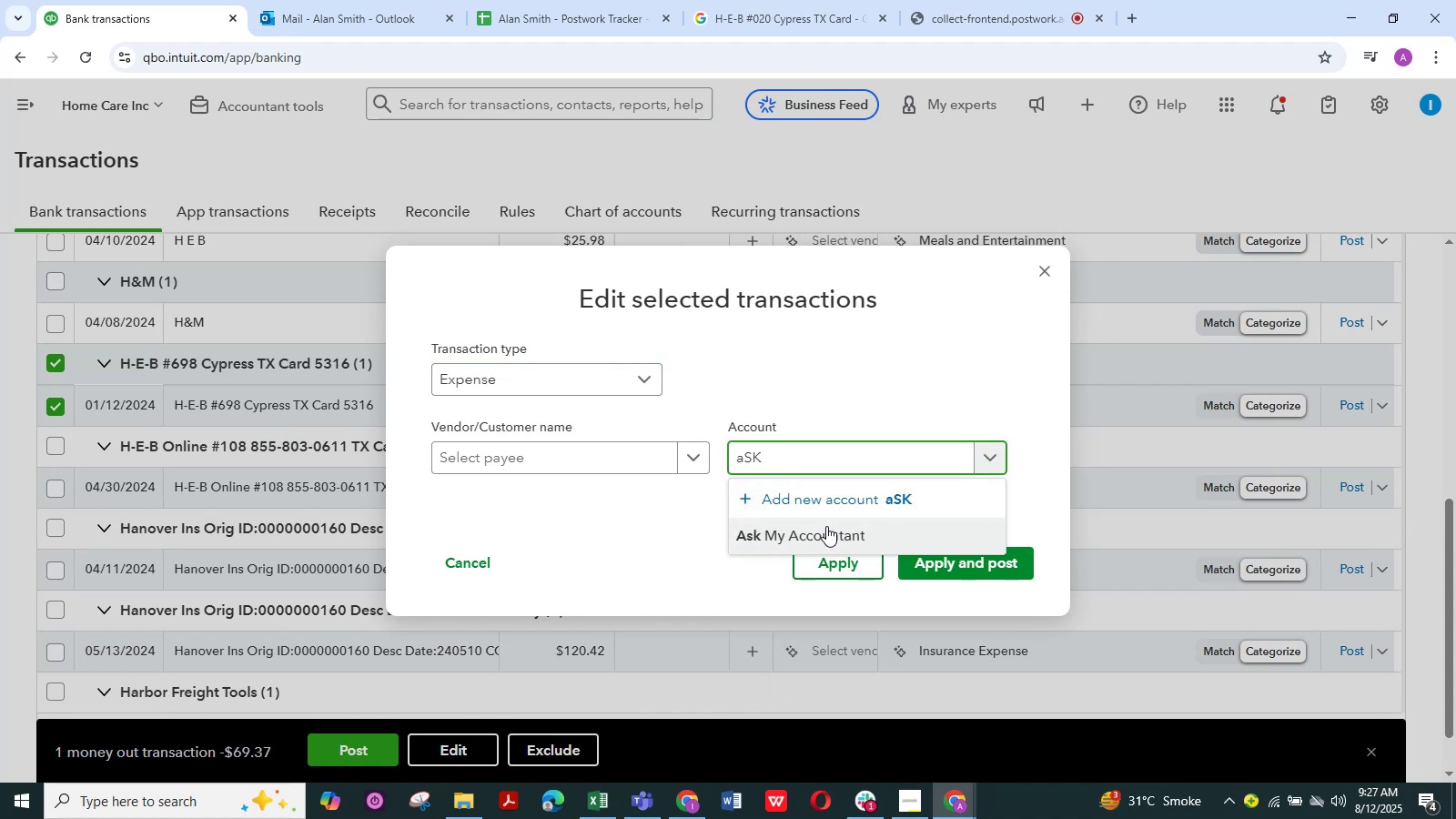 
left_click([826, 526])
 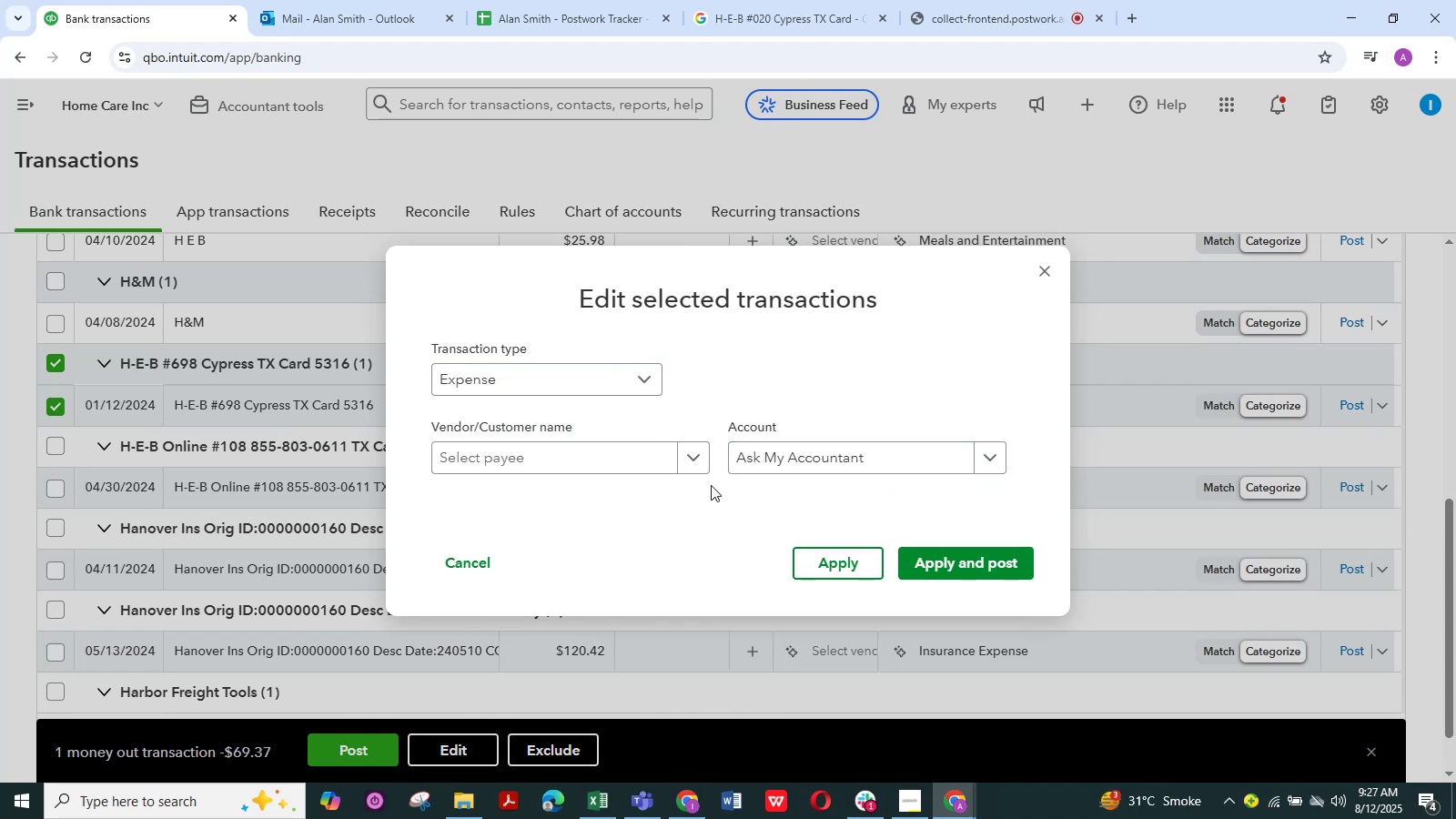 
left_click([693, 460])
 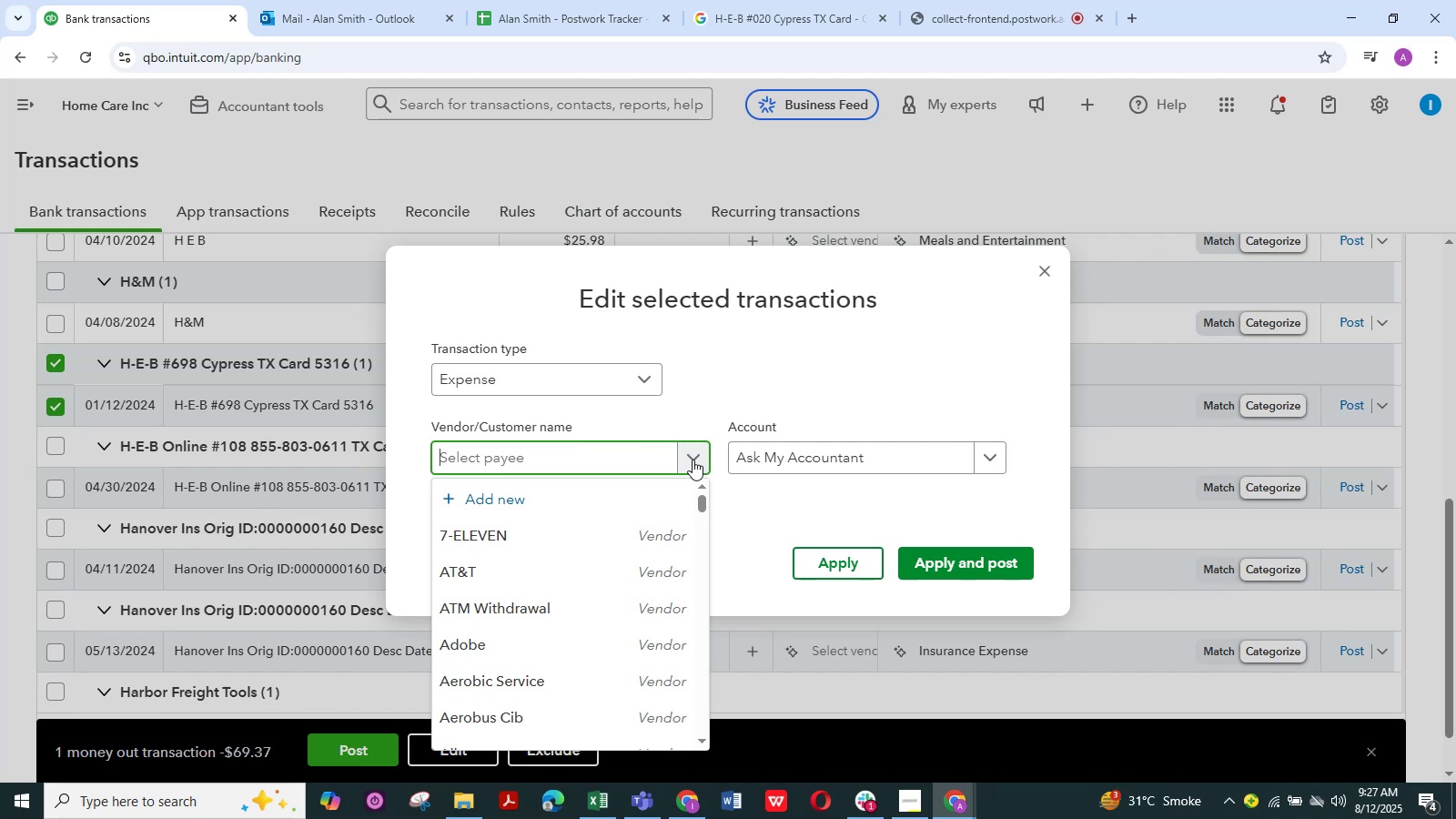 
wait(6.0)
 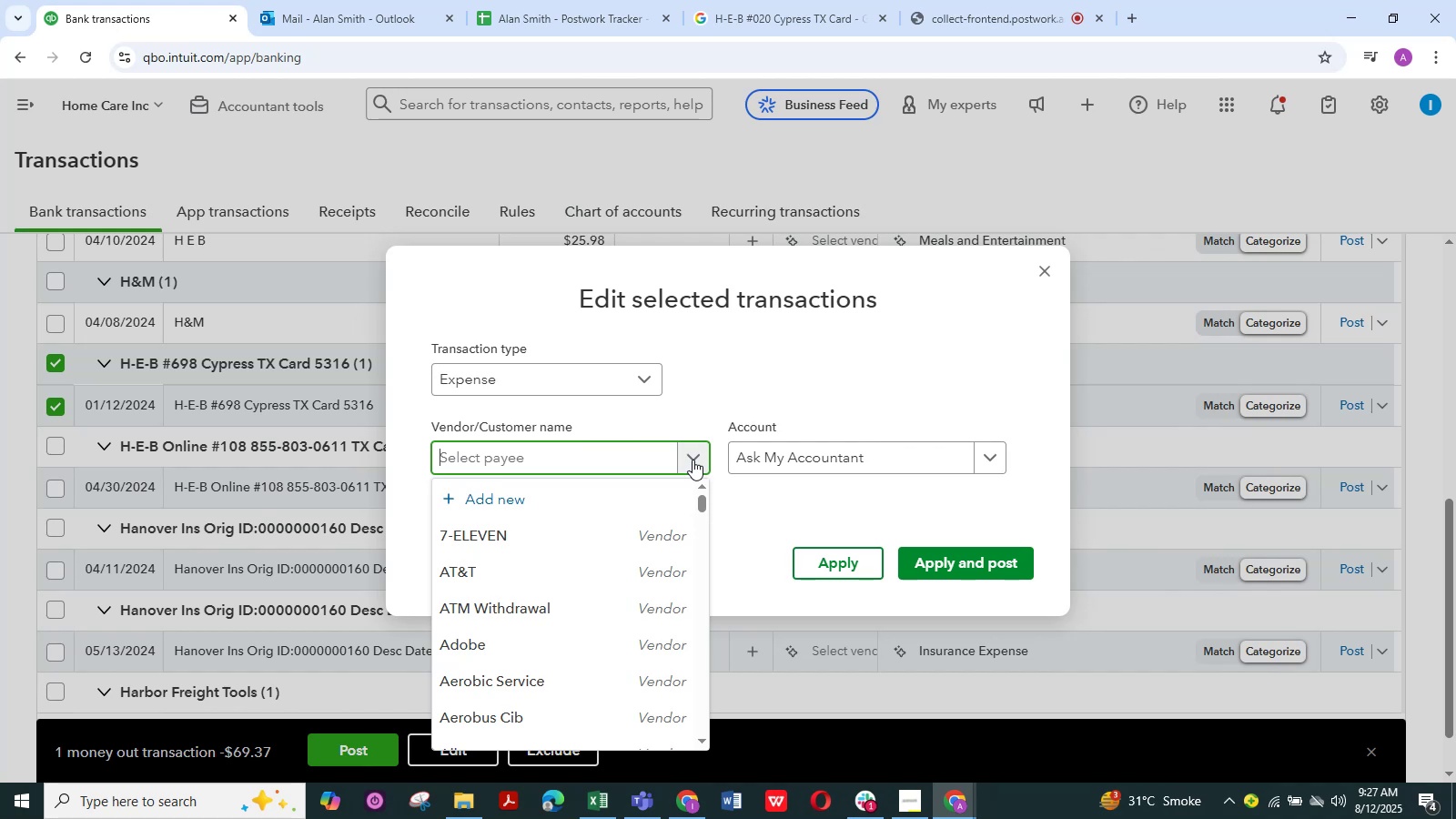 
hold_key(key=ShiftLeft, duration=0.77)
 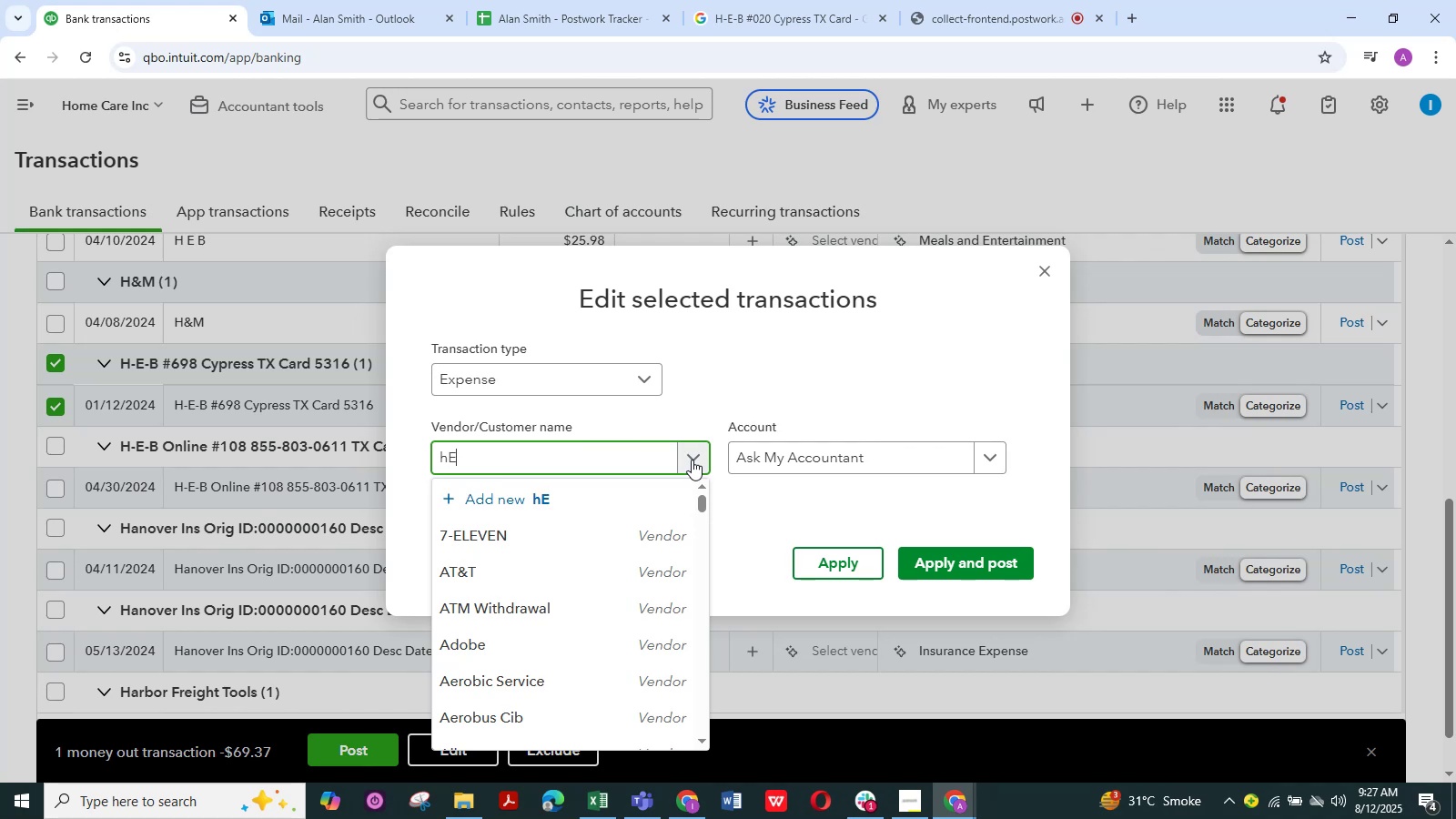 
hold_key(key=H, duration=0.33)
 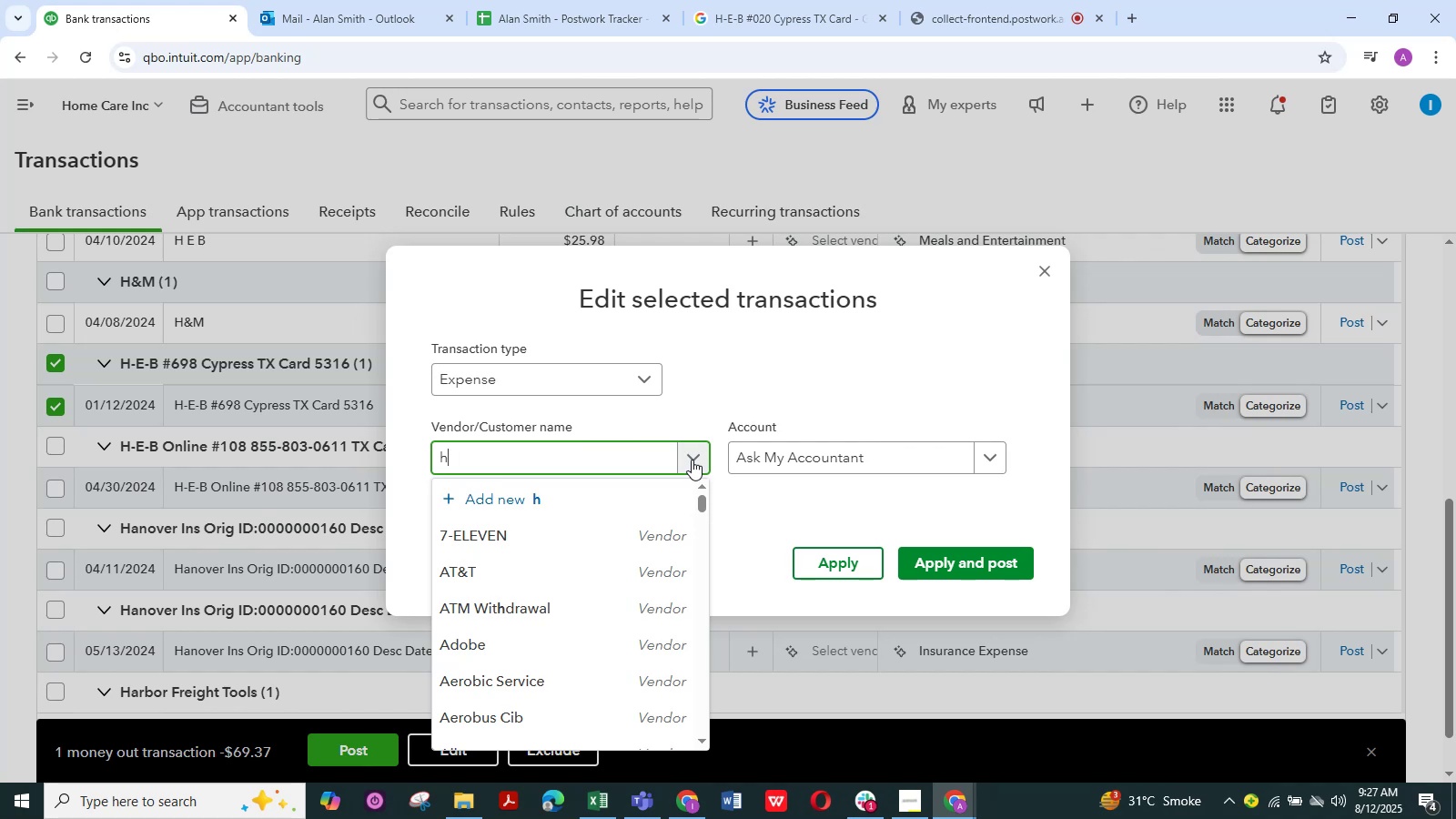 
key(E)
 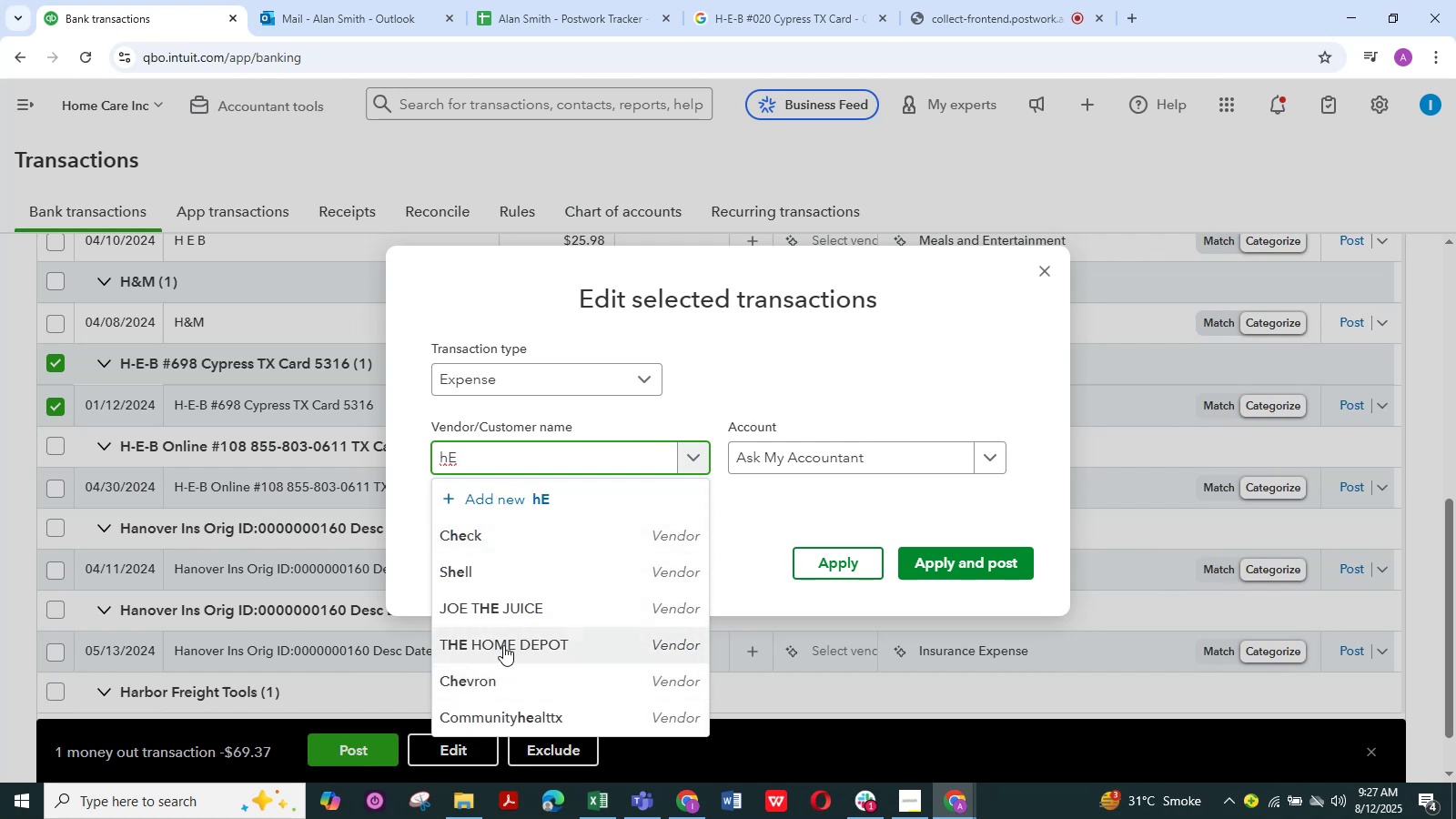 
scroll: coordinate [503, 643], scroll_direction: down, amount: 3.0
 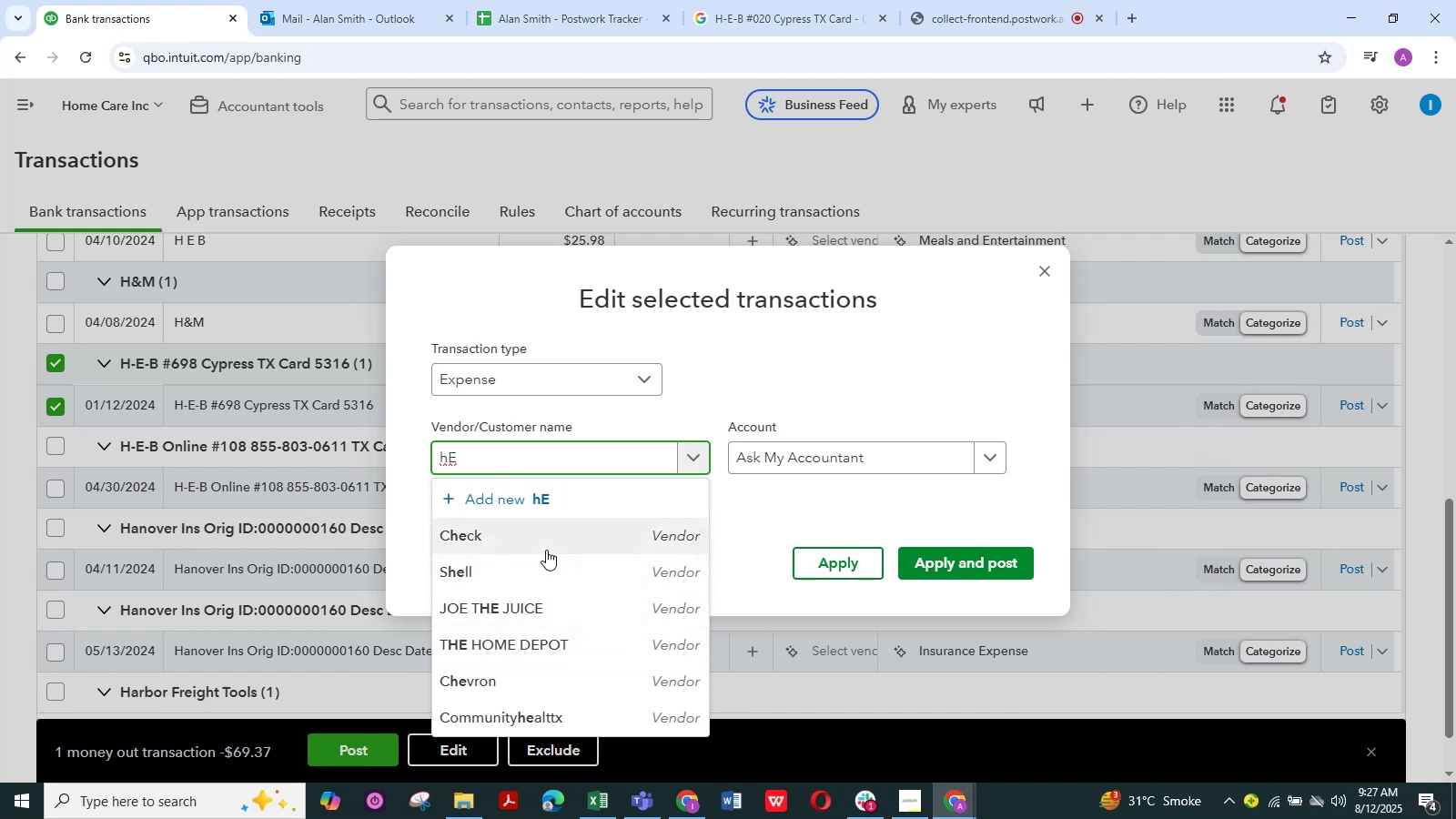 
key(Backspace)
 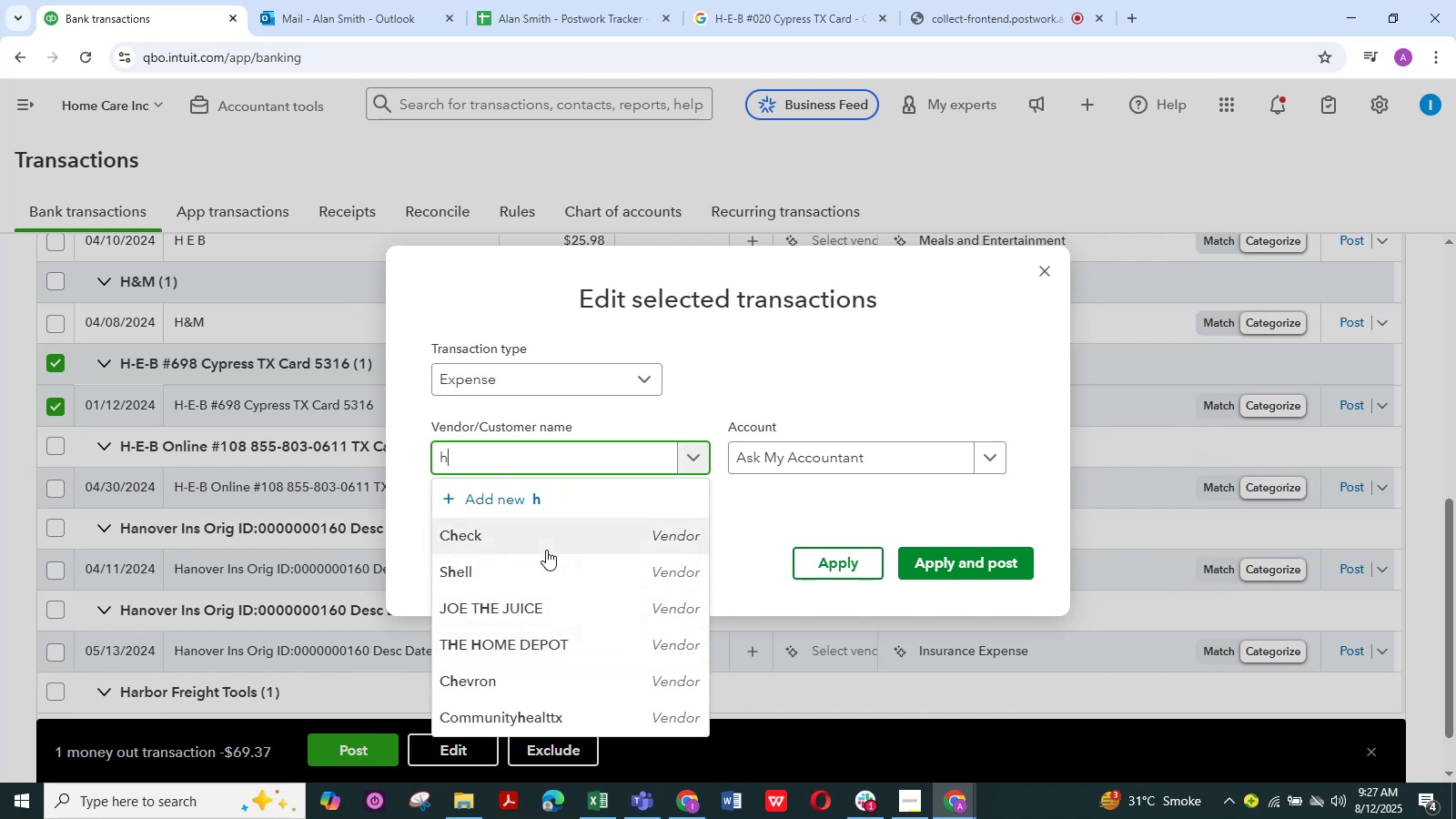 
key(Backspace)
 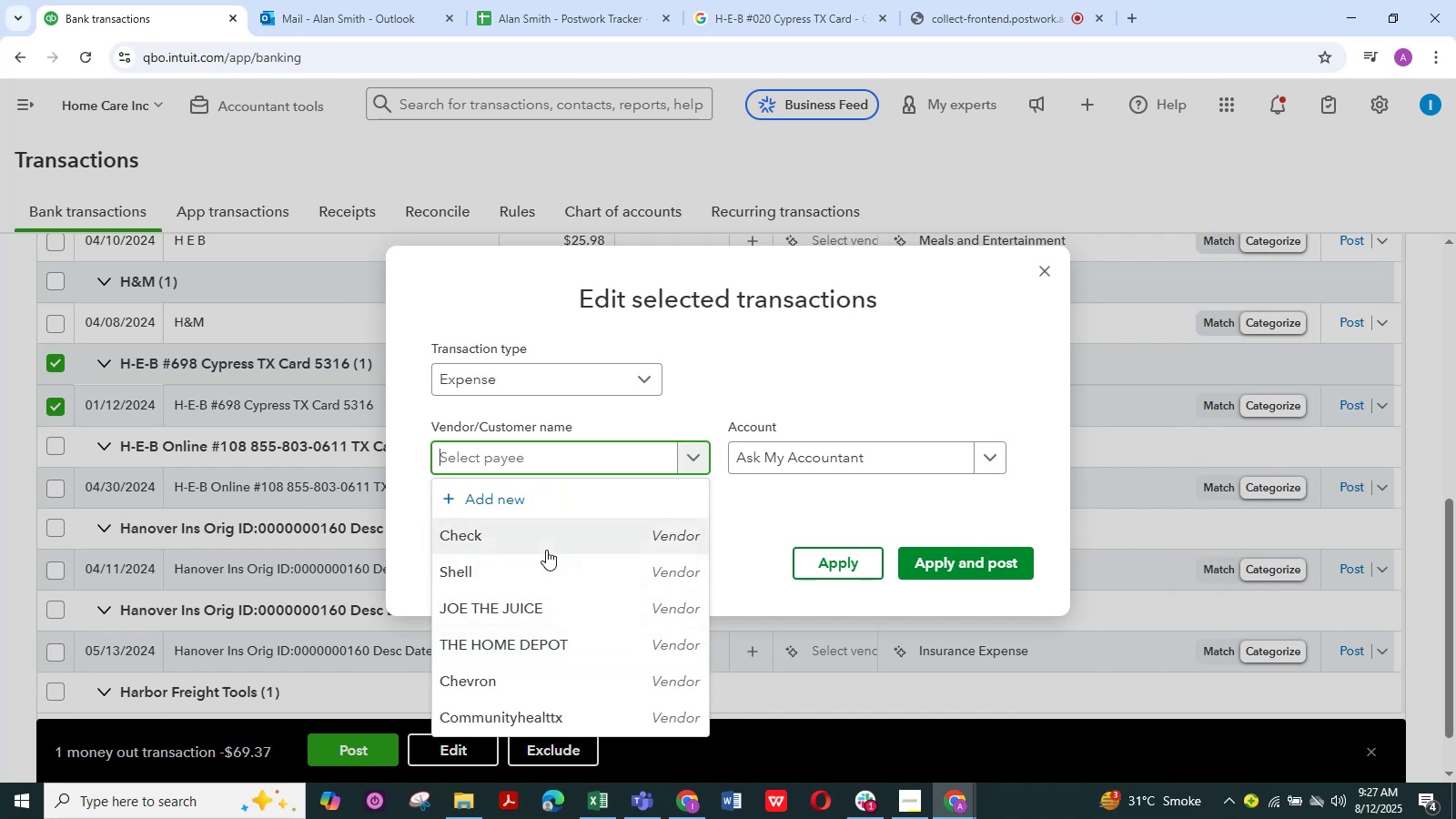 
hold_key(key=ShiftLeft, duration=0.9)
 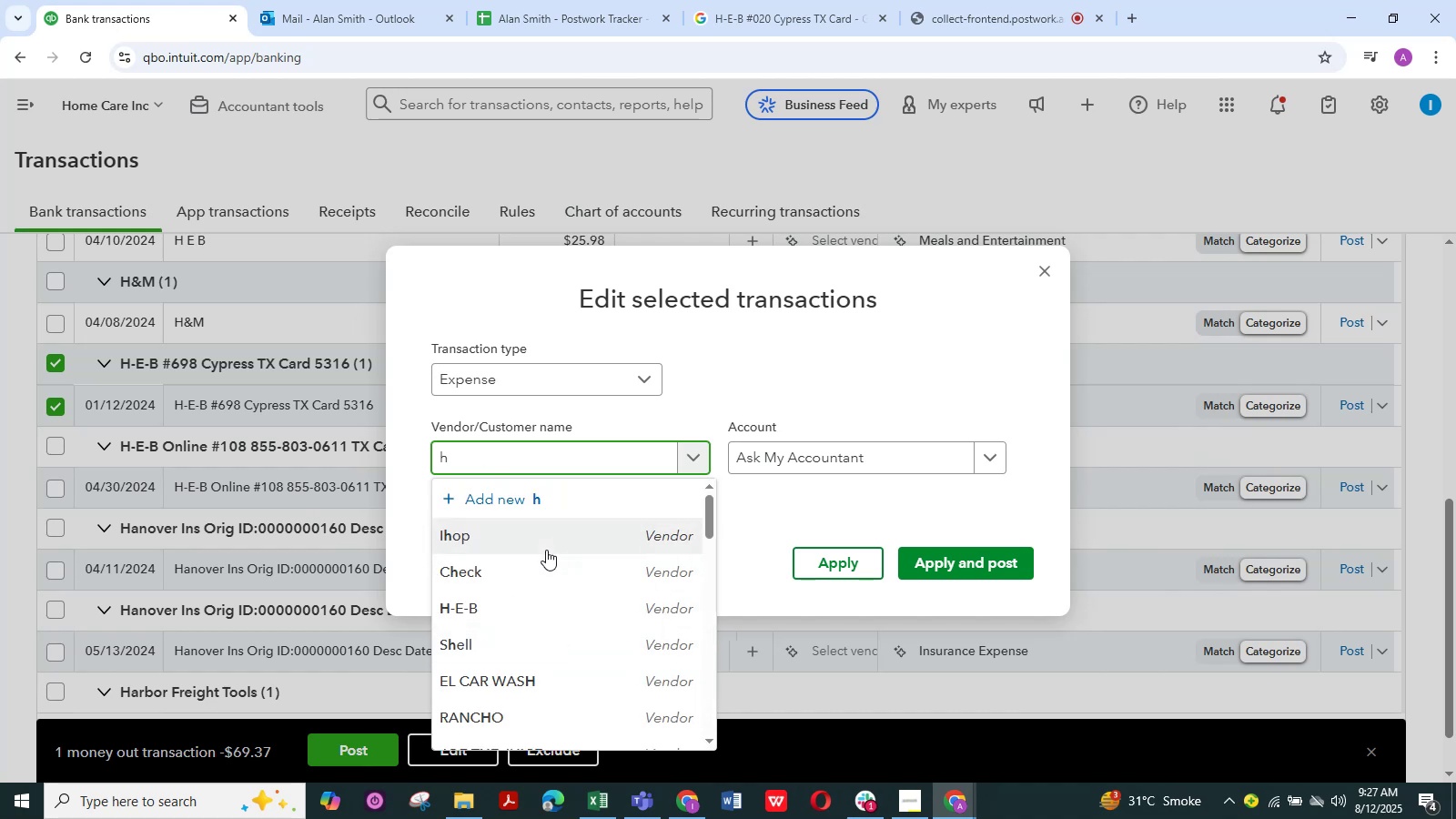 
hold_key(key=H, duration=0.35)
 